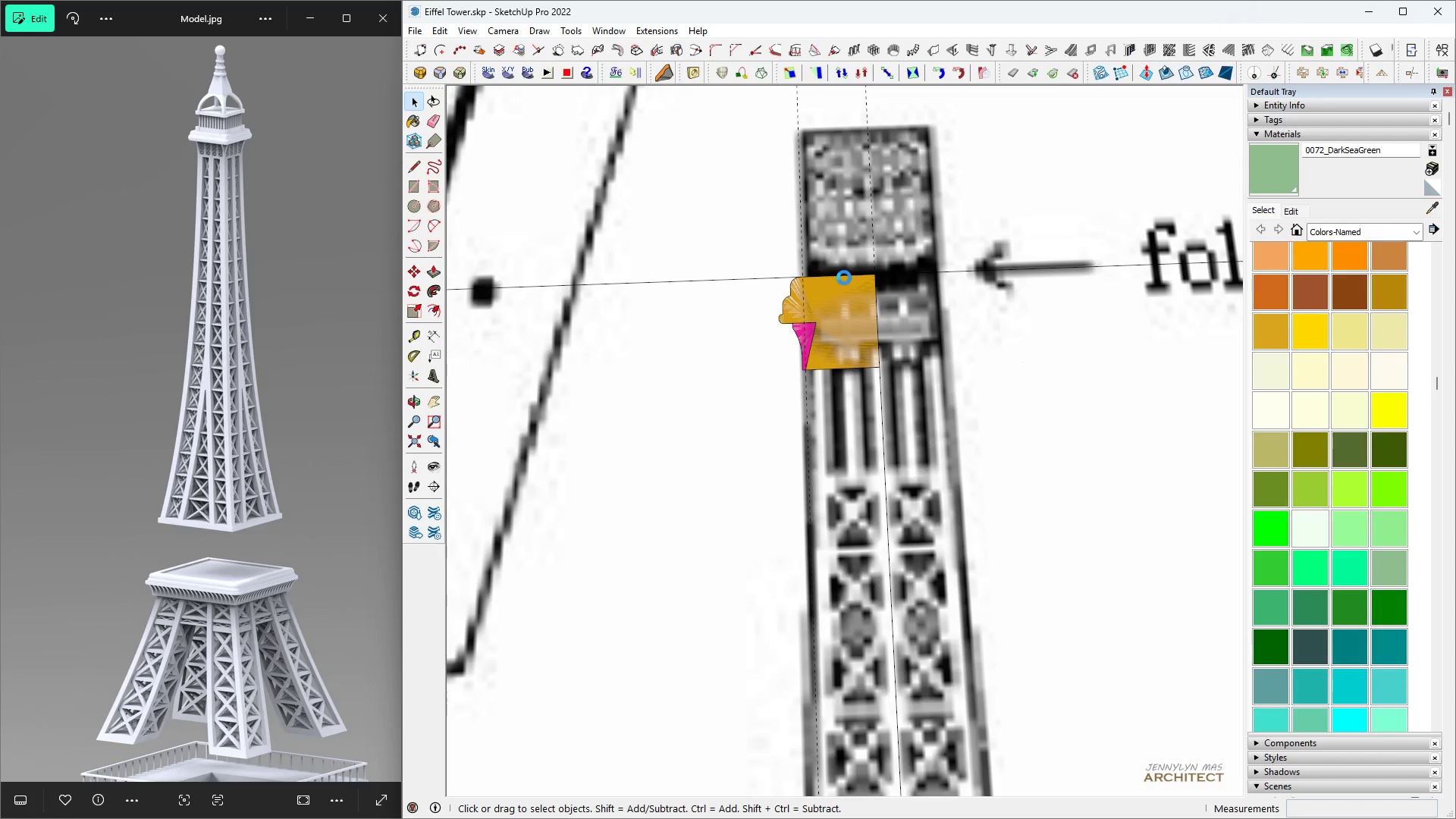 
key(Space)
 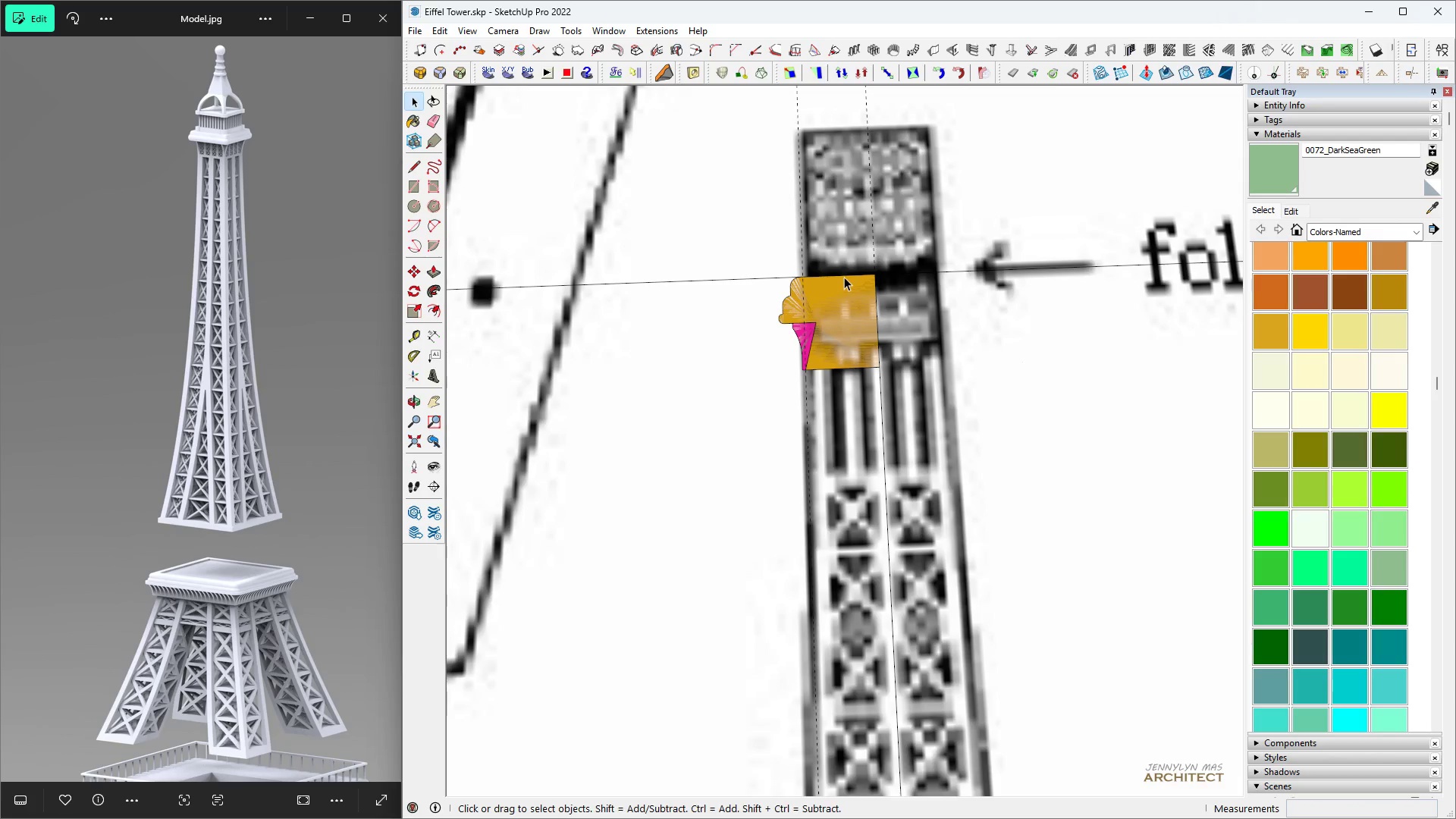 
key(H)
 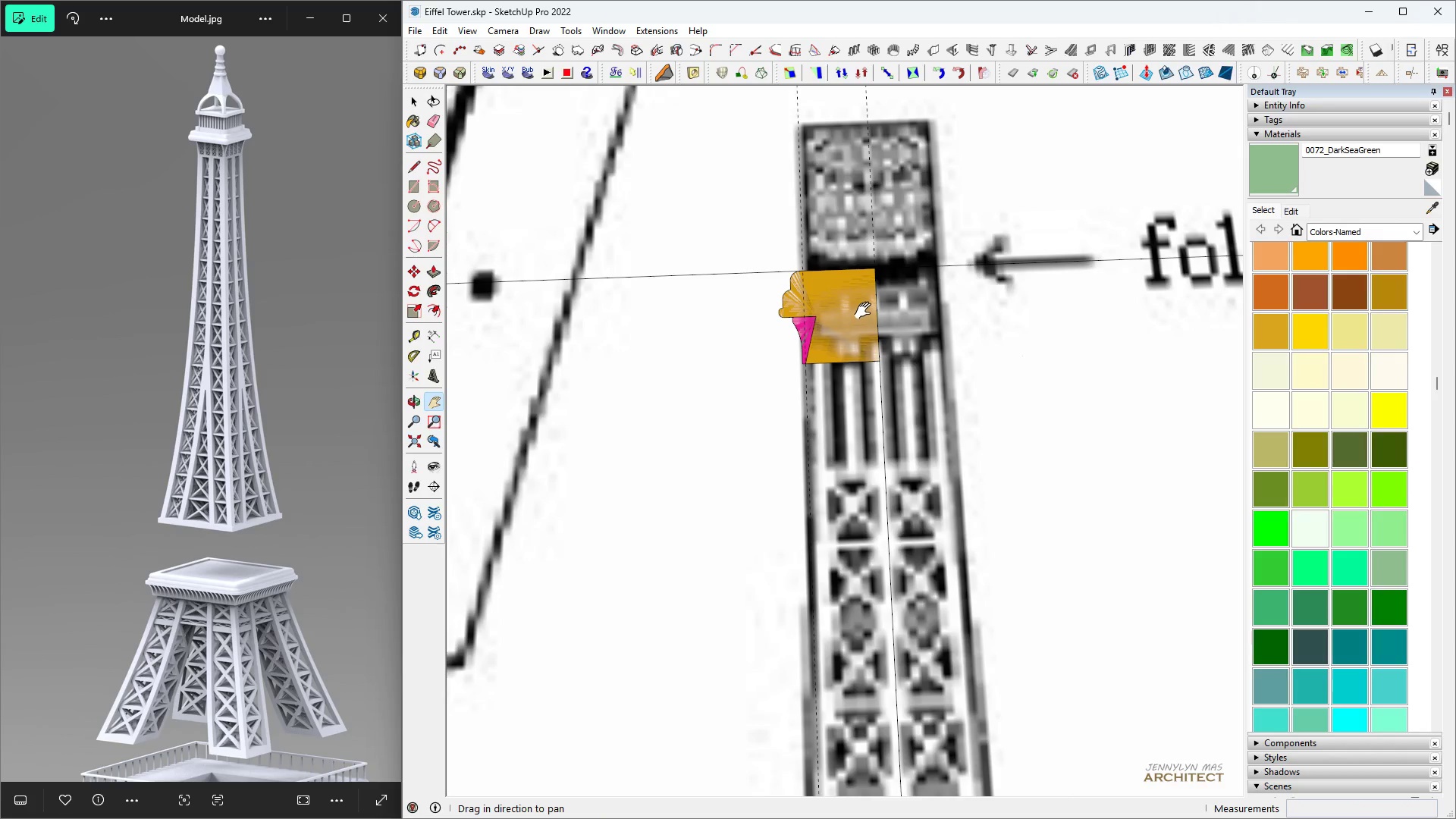 
wait(6.23)
 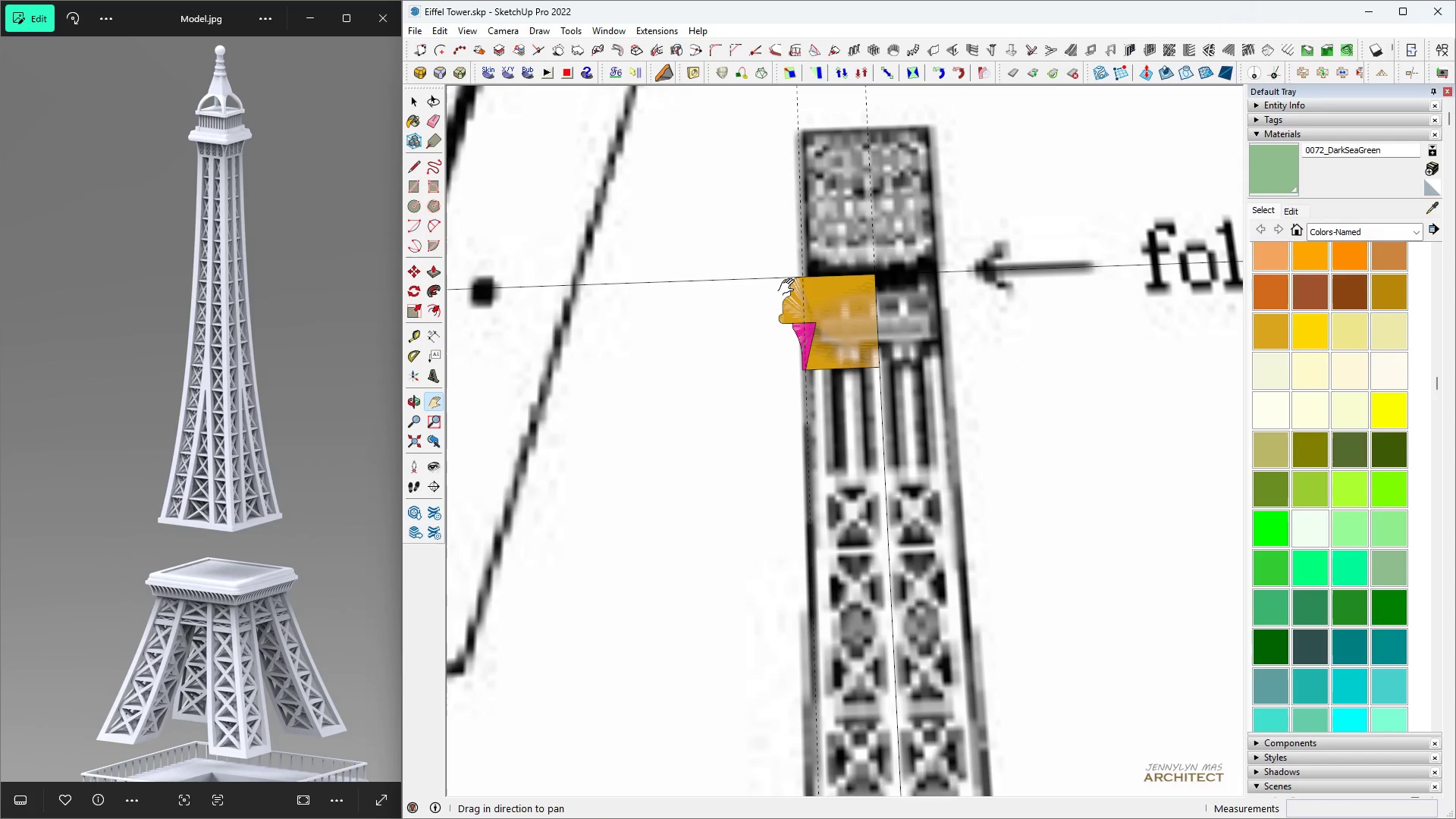 
scroll: coordinate [940, 291], scroll_direction: down, amount: 16.0
 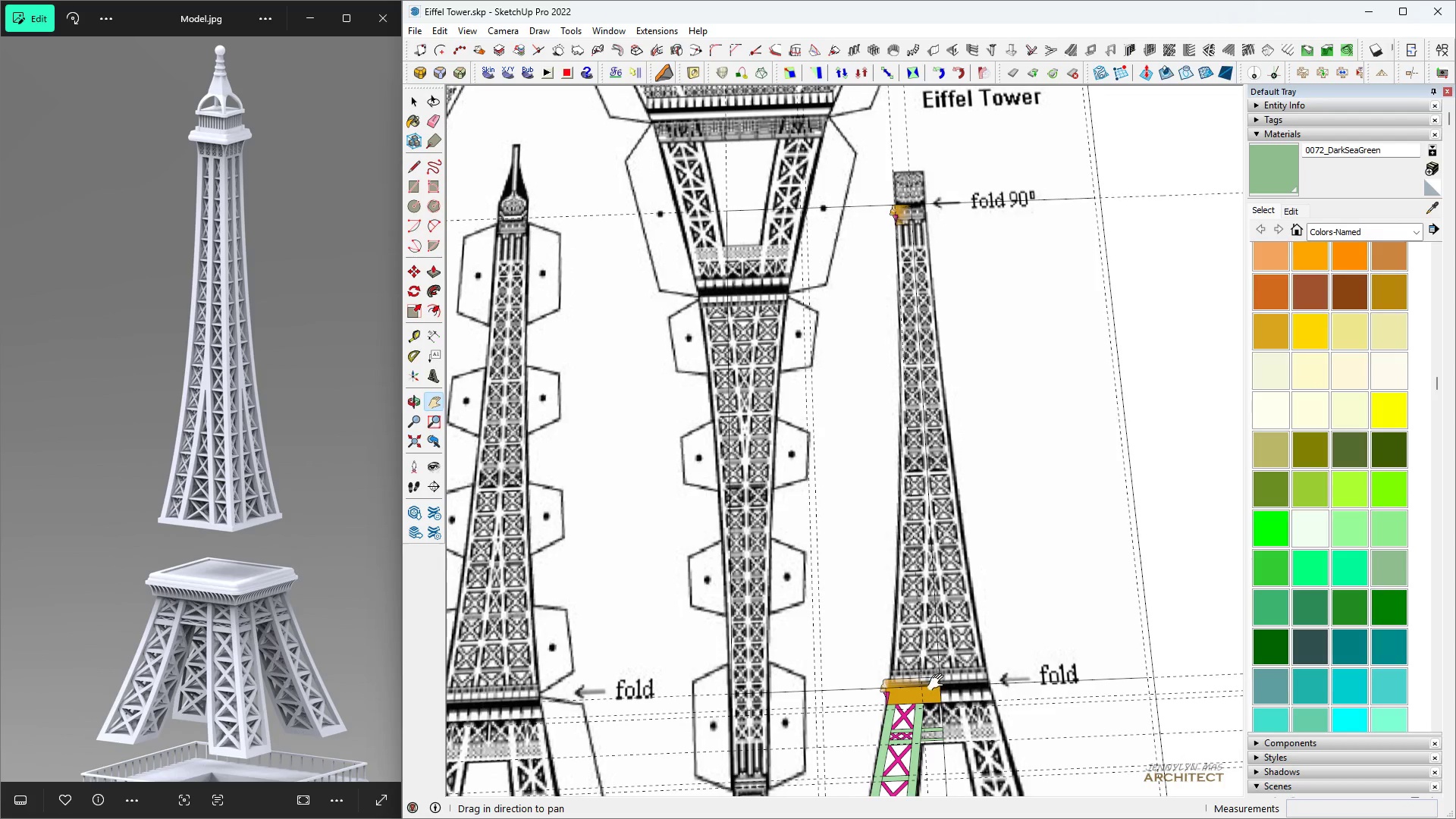 
scroll: coordinate [931, 677], scroll_direction: up, amount: 15.0
 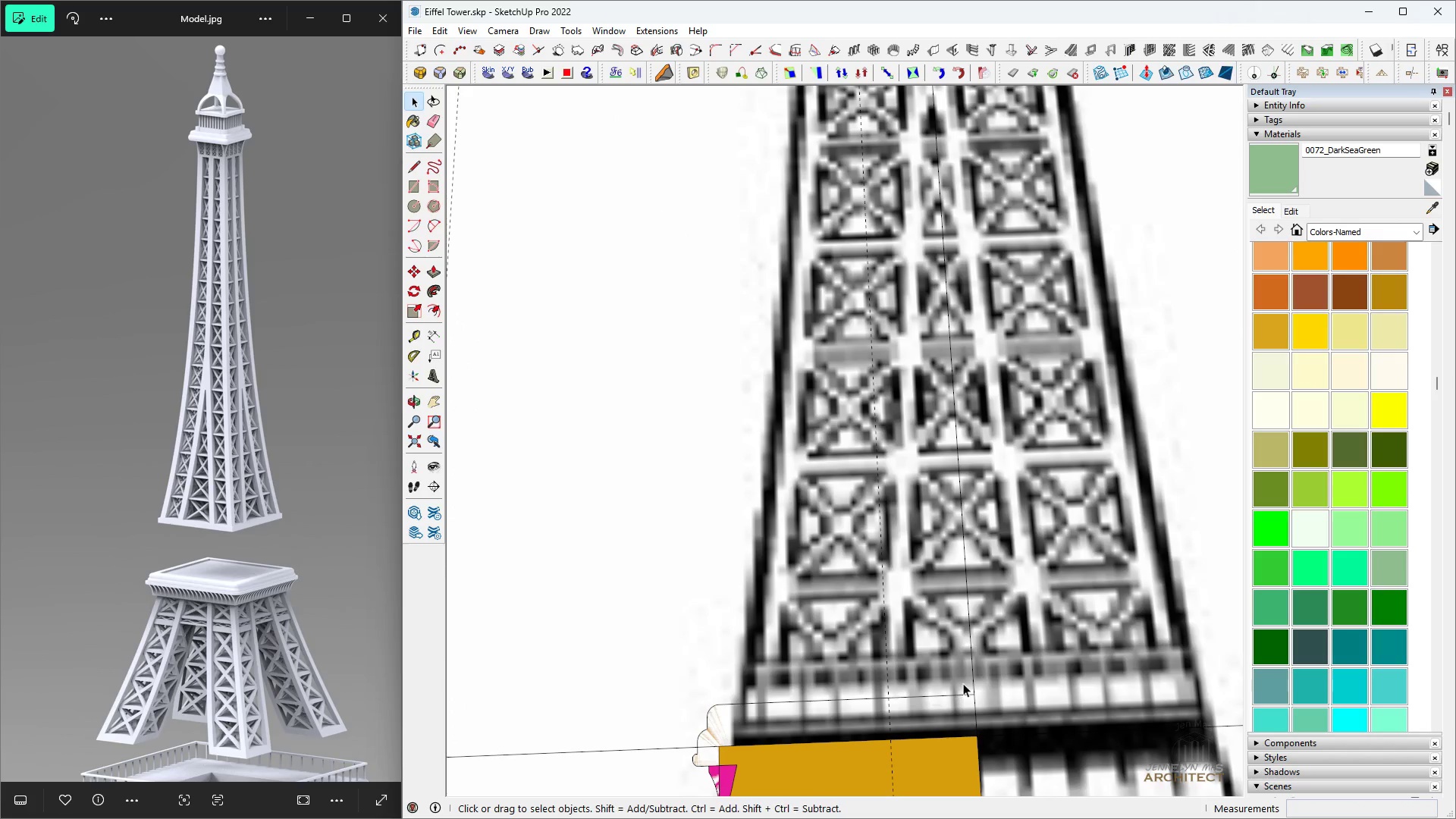 
key(Space)
 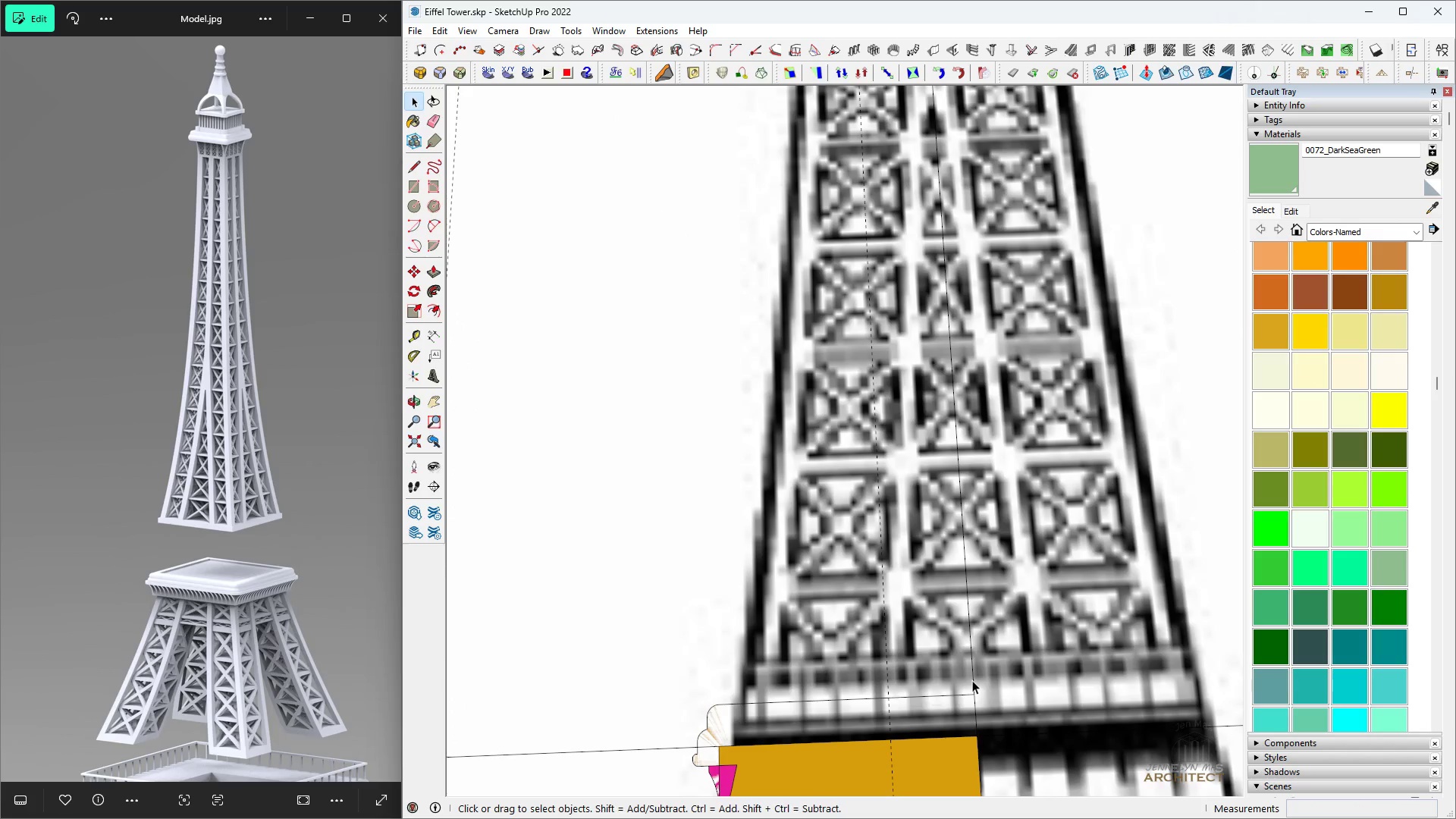 
double_click([972, 680])
 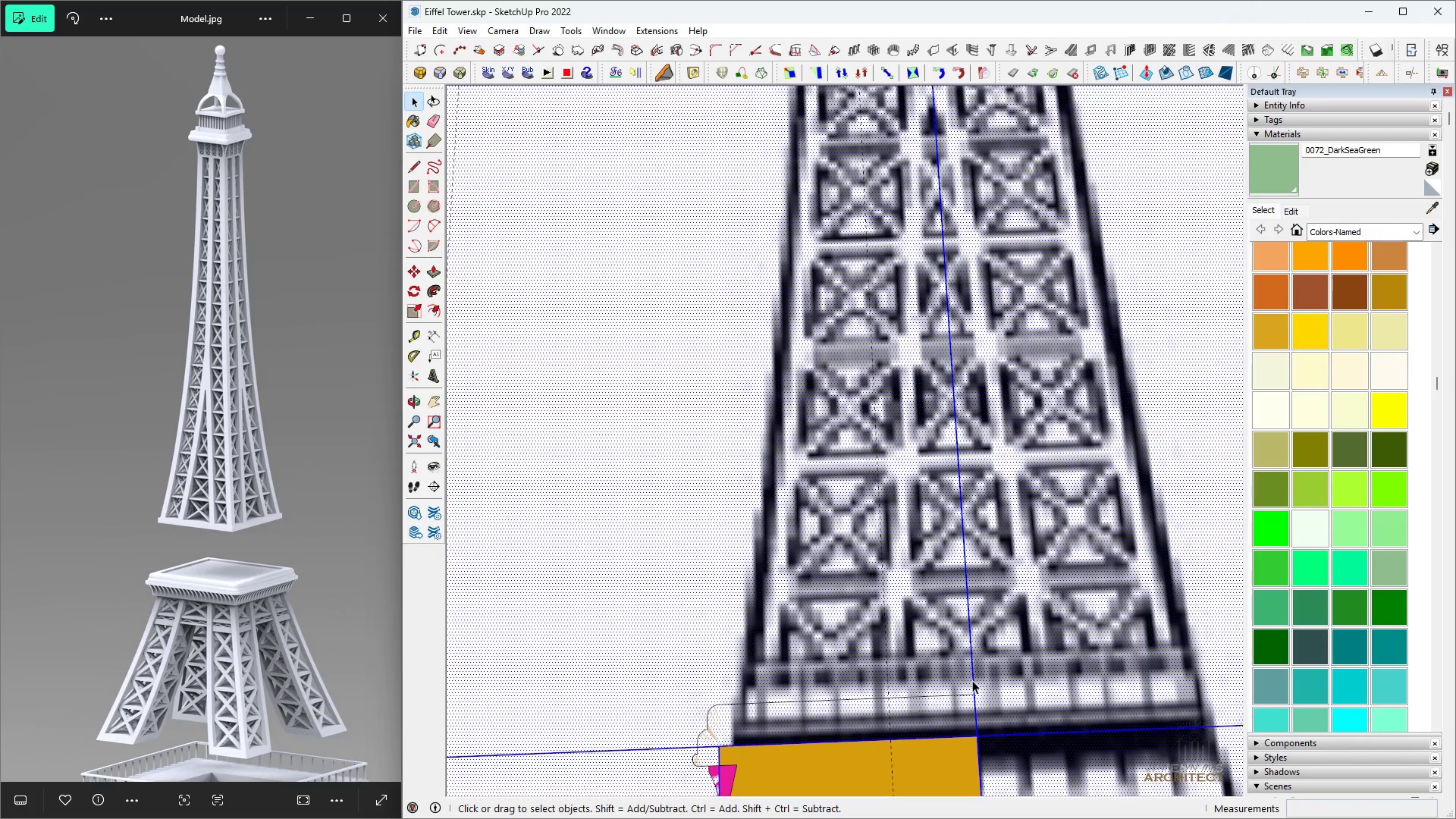 
triple_click([972, 680])
 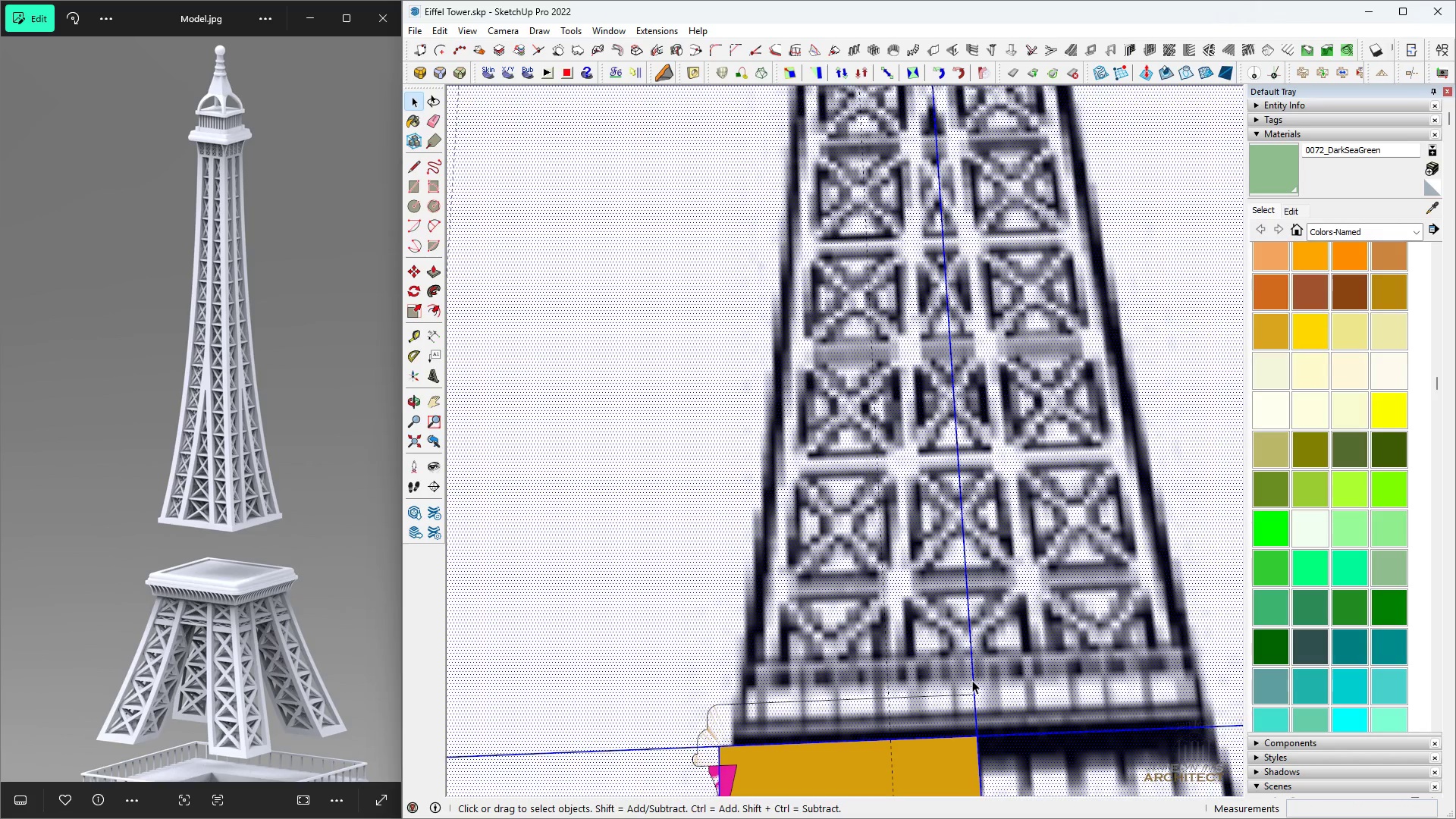 
triple_click([972, 680])
 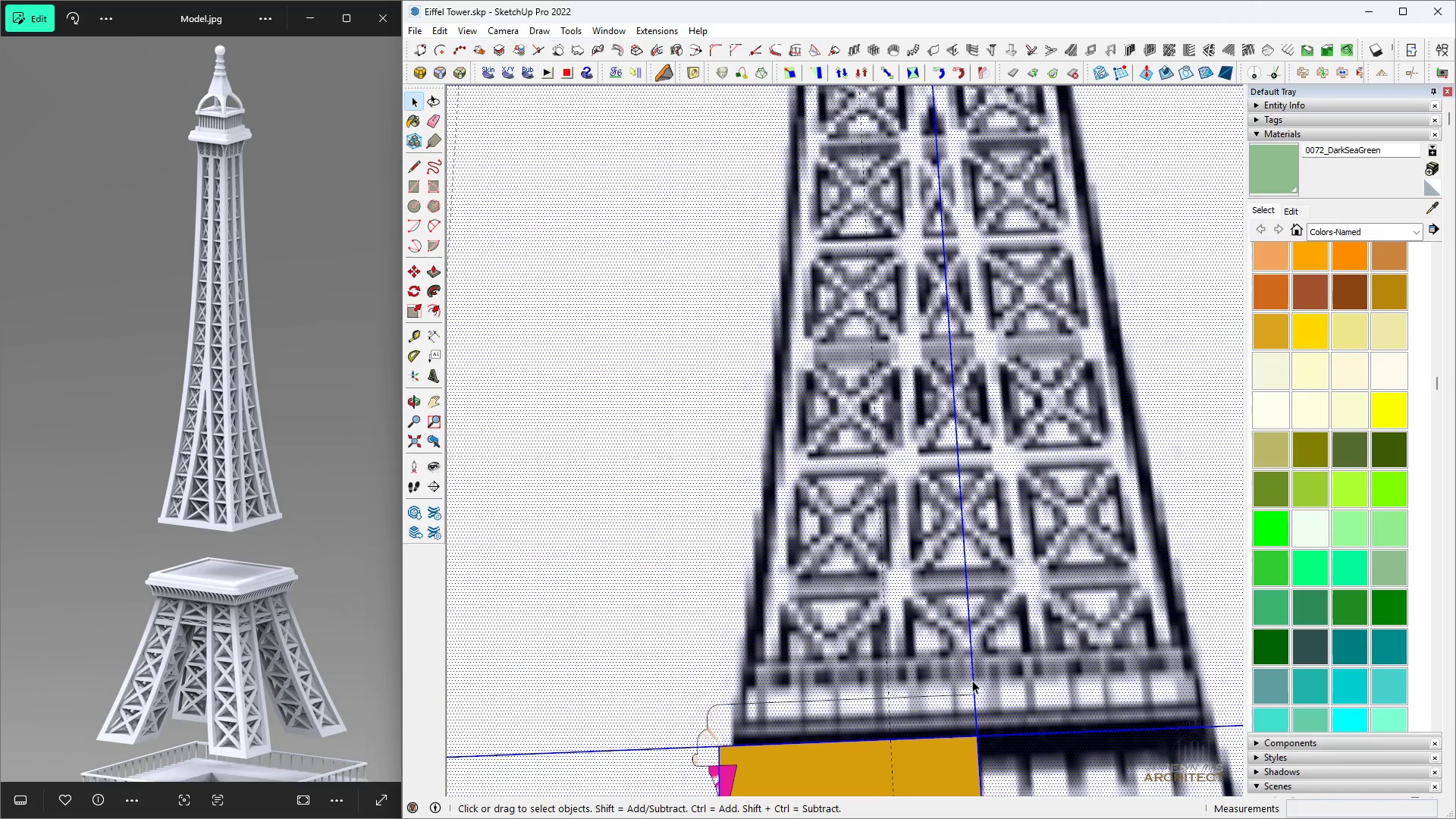 
triple_click([972, 680])
 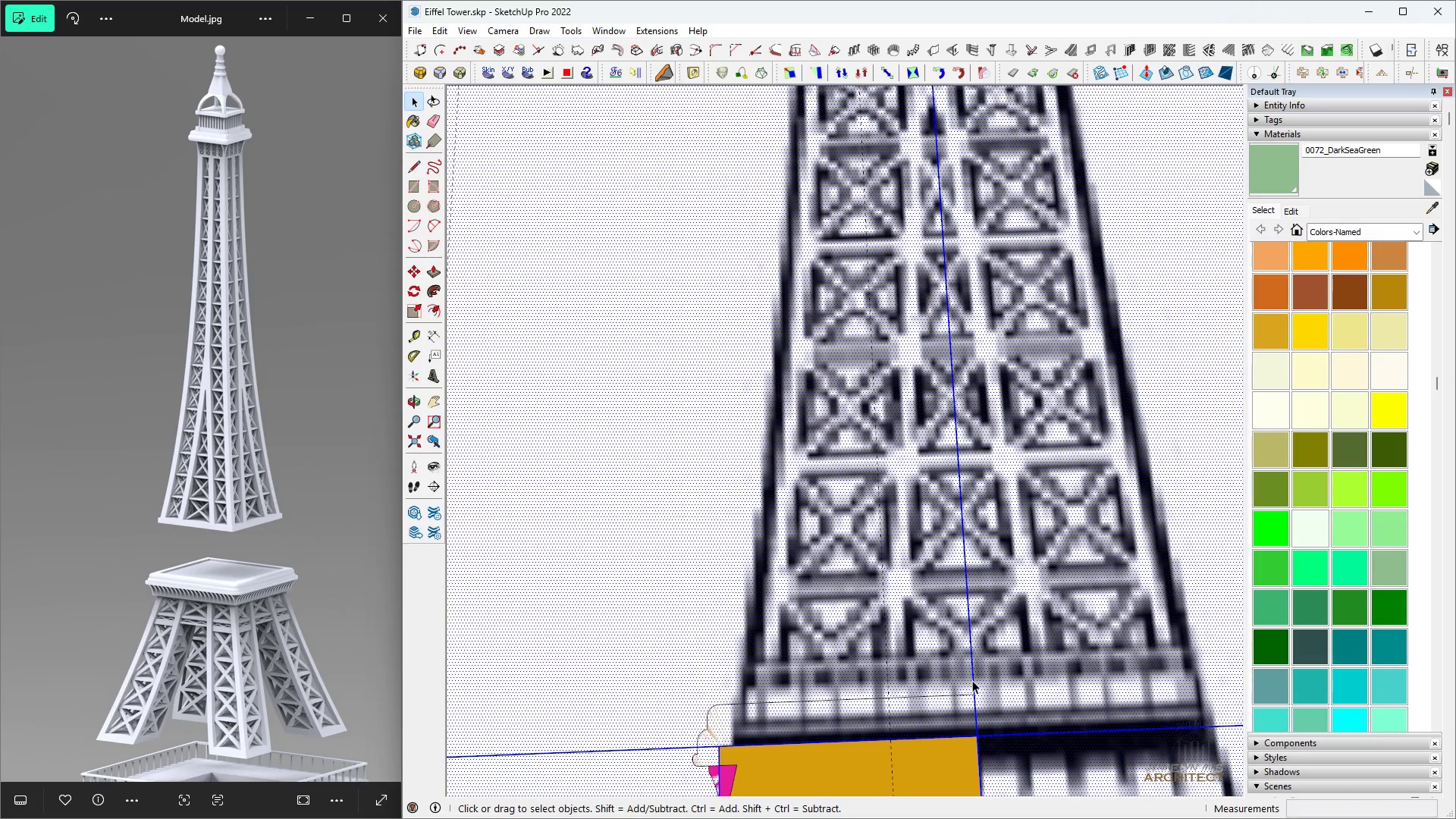 
key(Space)
 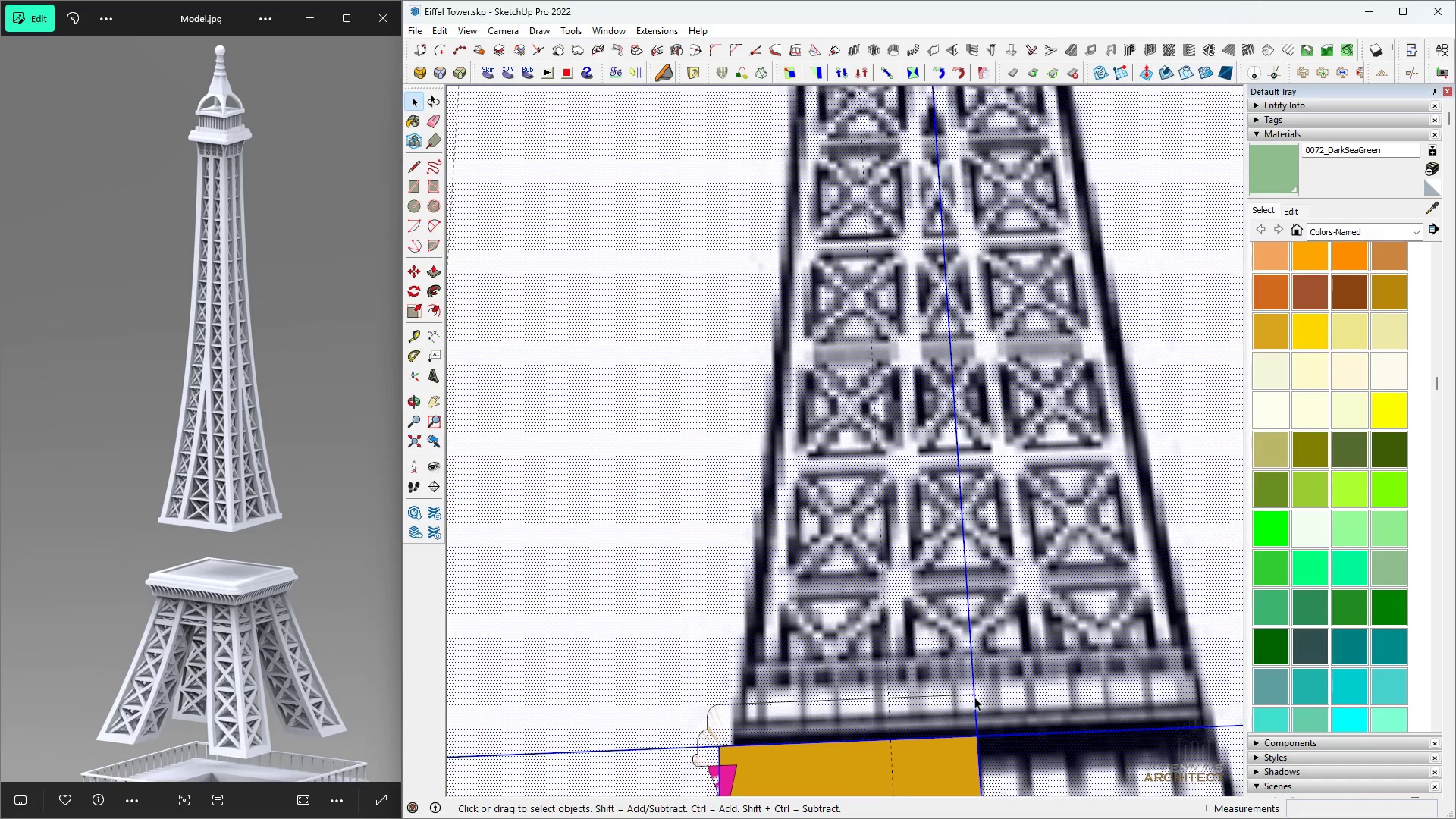 
key(L)
 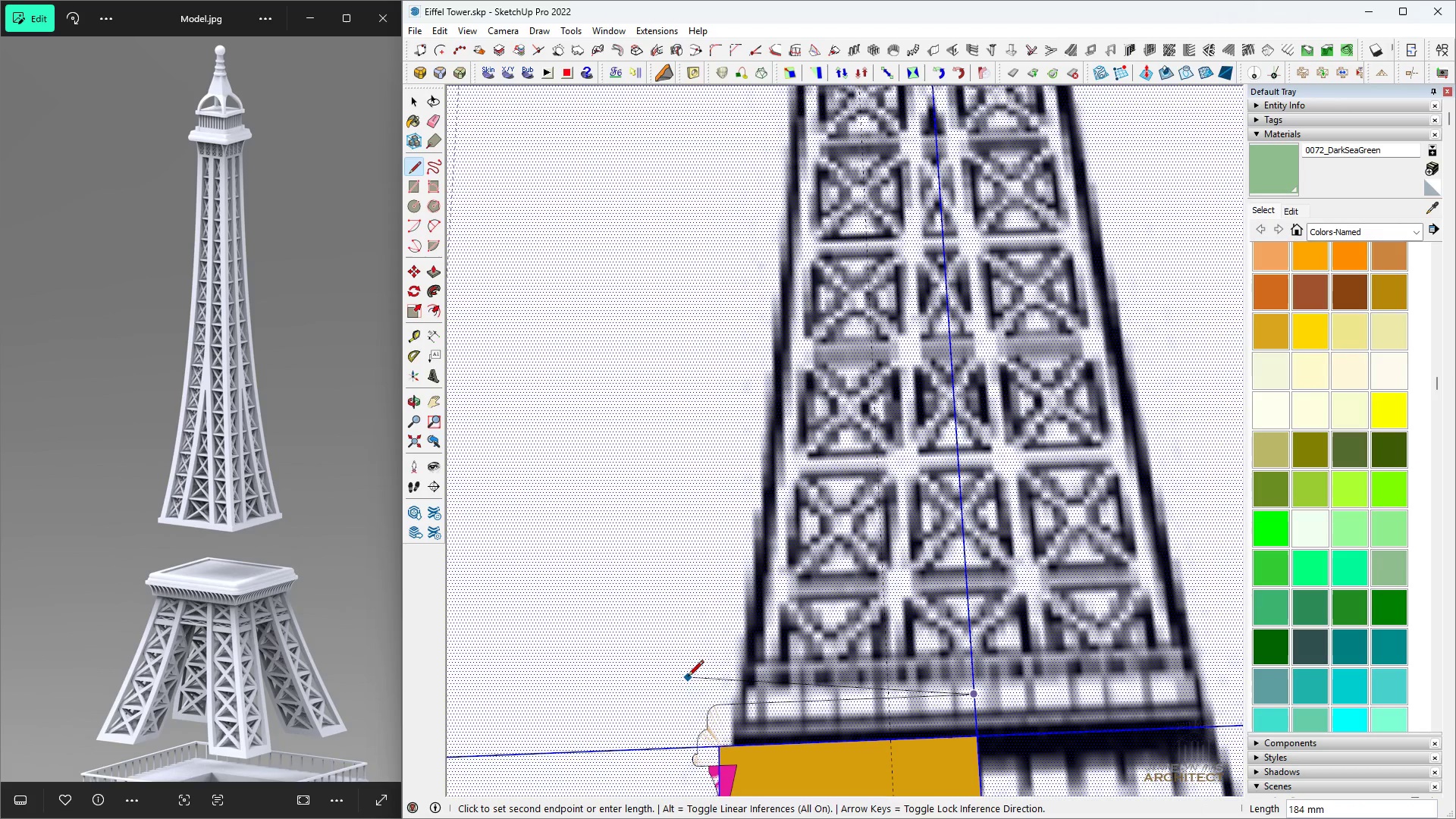 
scroll: coordinate [830, 372], scroll_direction: down, amount: 6.0
 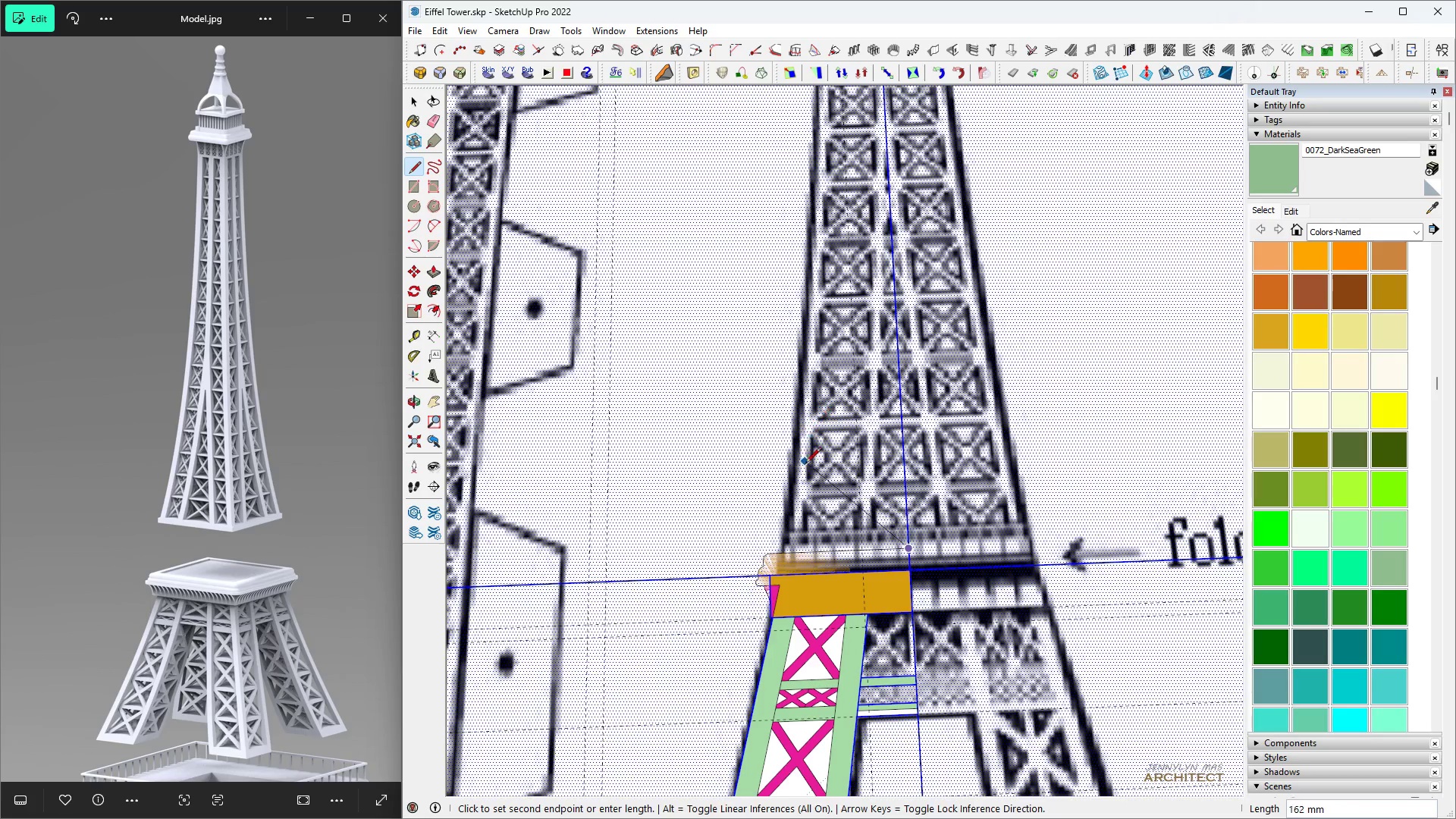 
scroll: coordinate [786, 530], scroll_direction: up, amount: 9.0
 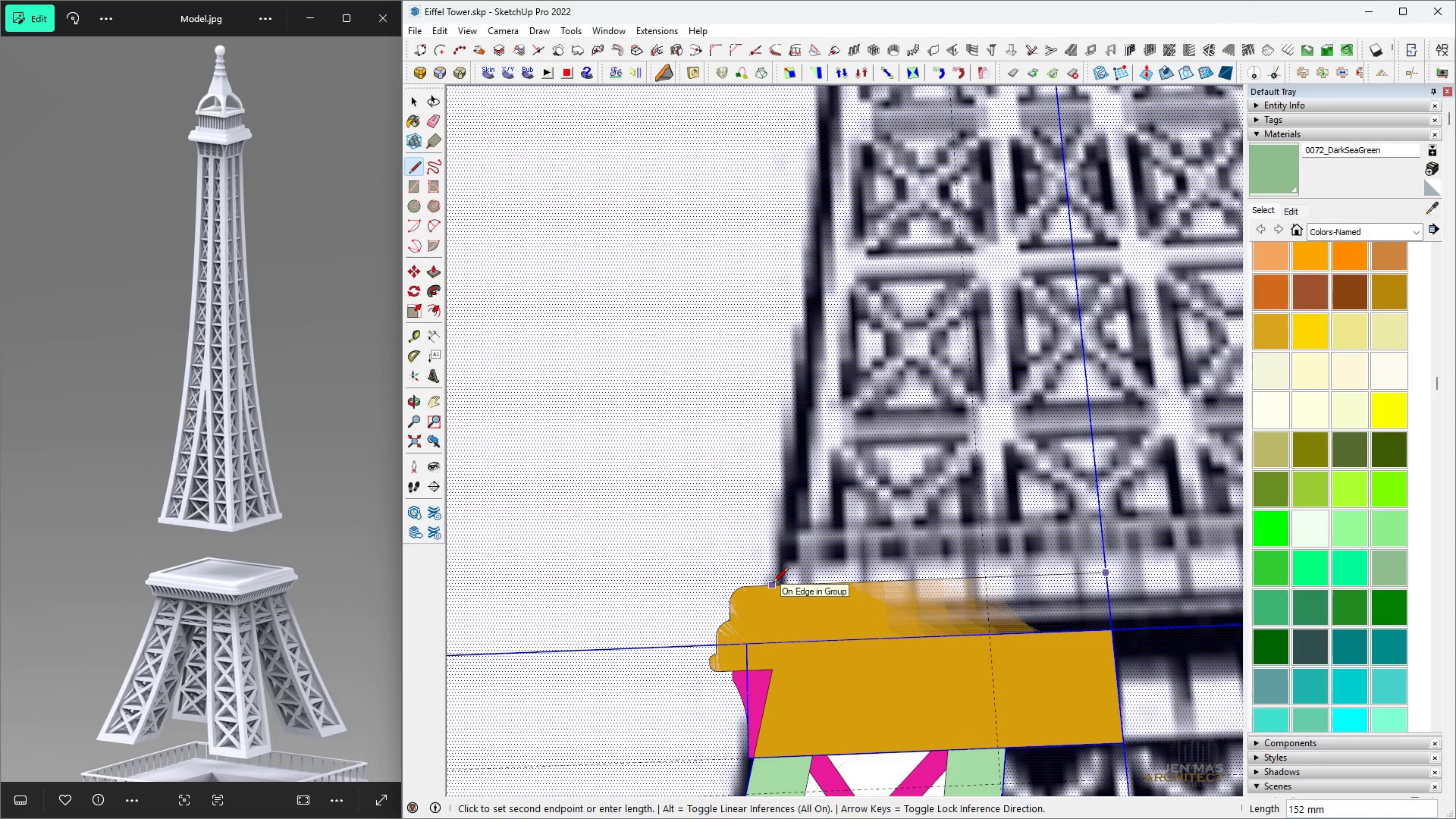 
type(155)
 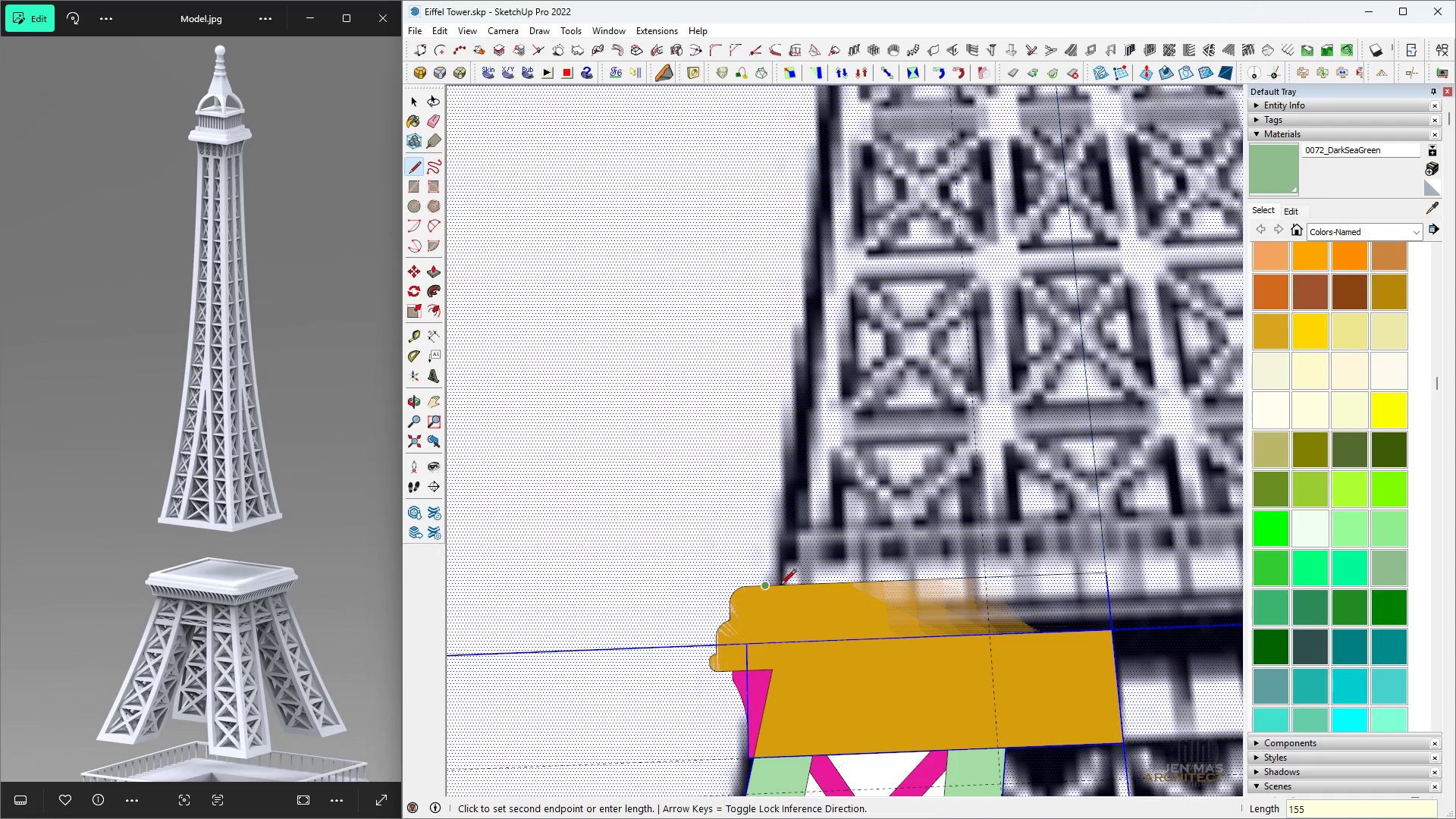 
key(Enter)
 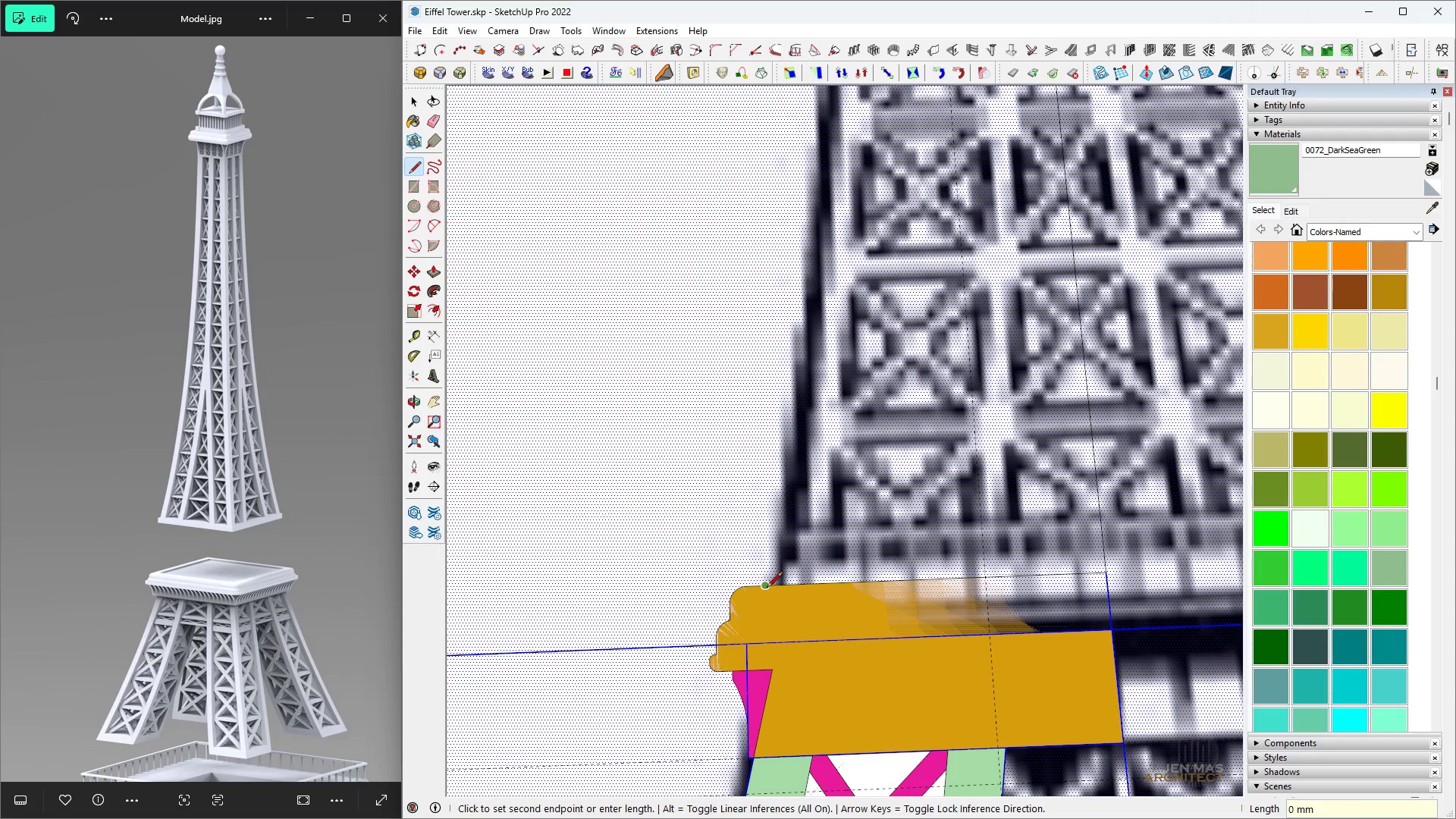 
scroll: coordinate [762, 534], scroll_direction: down, amount: 18.0
 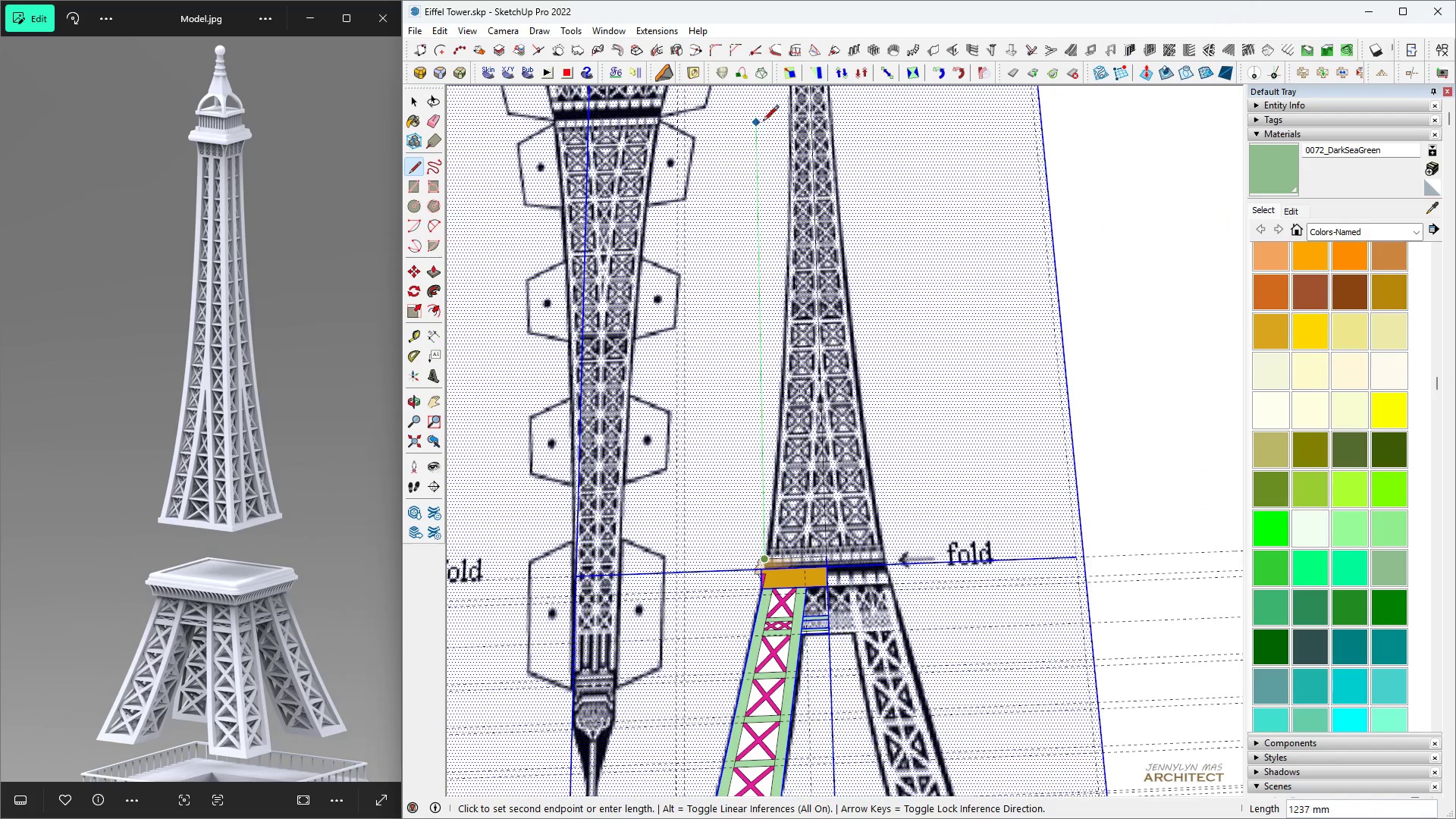 
scroll: coordinate [795, 142], scroll_direction: up, amount: 6.0
 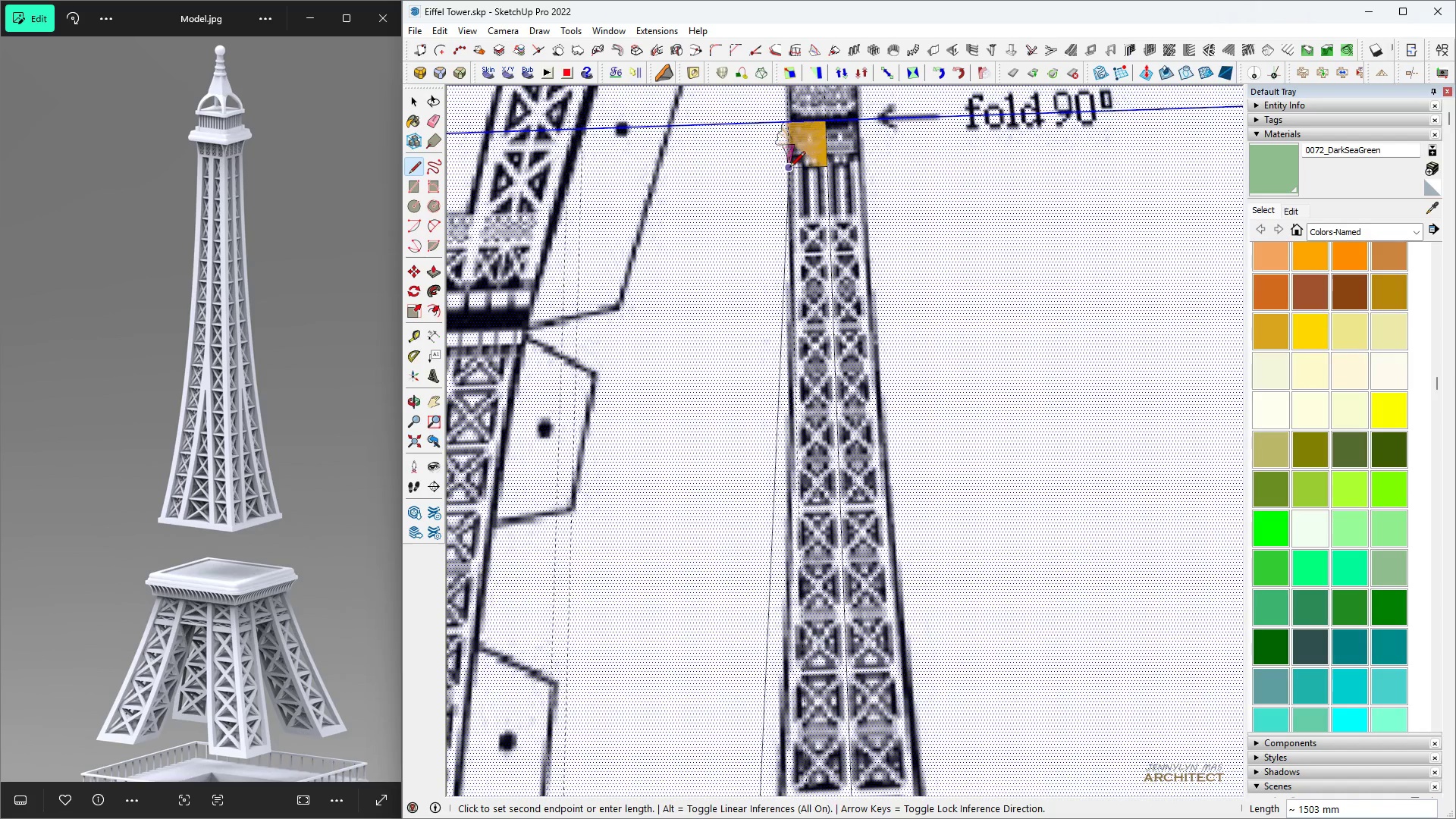 
scroll: coordinate [789, 167], scroll_direction: down, amount: 8.0
 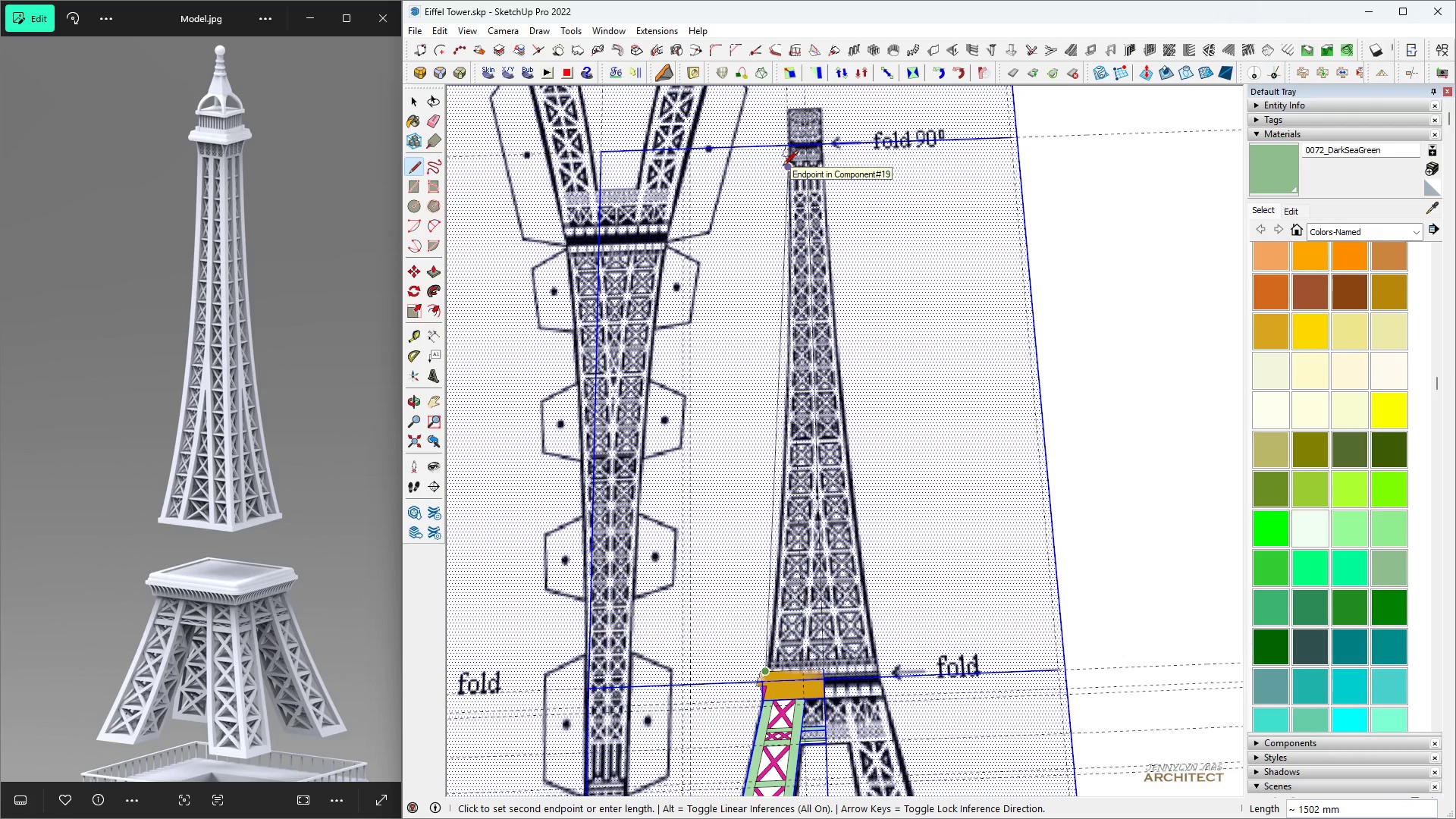 
wait(6.8)
 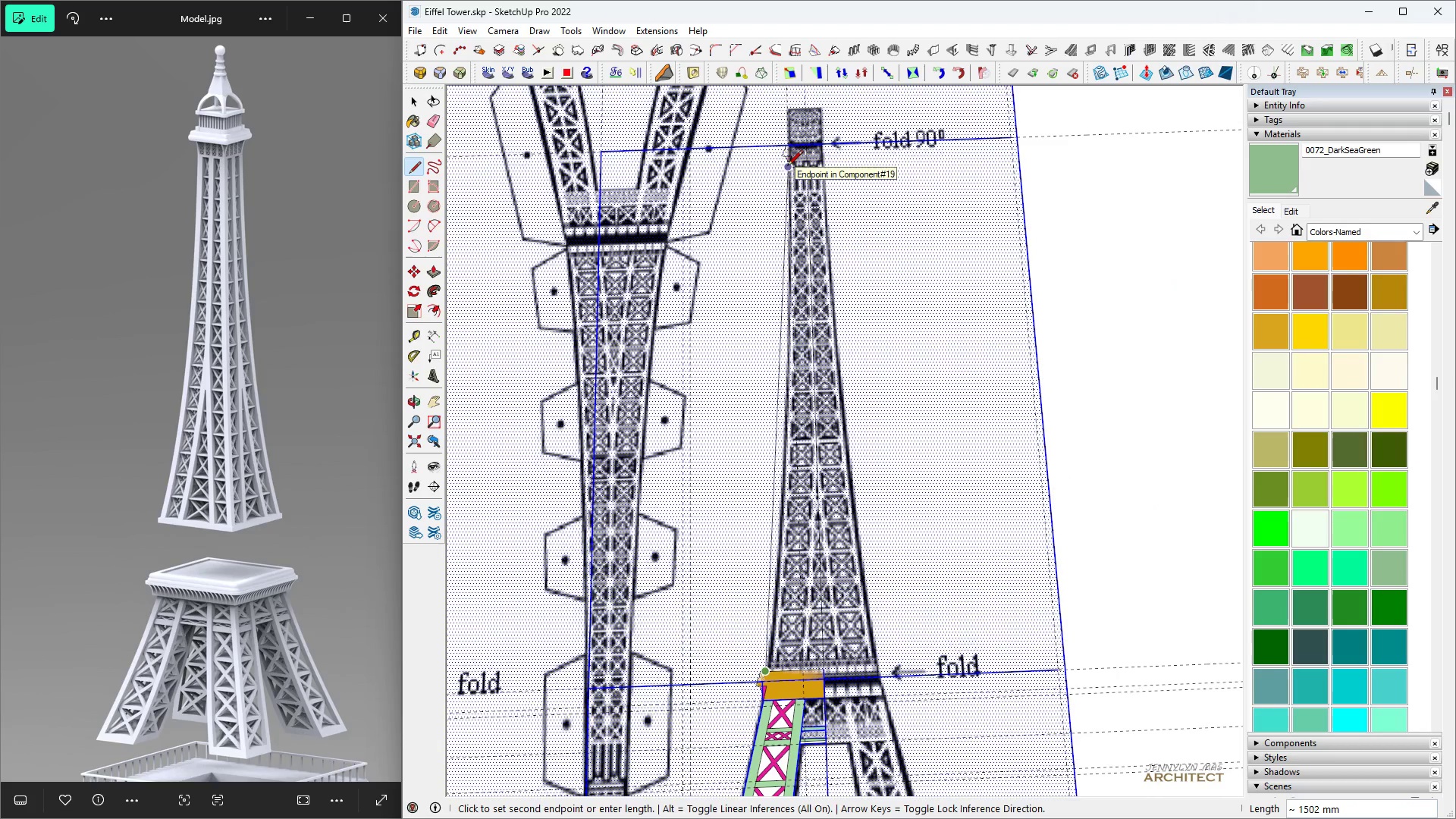 
scroll: coordinate [783, 167], scroll_direction: up, amount: 10.0
 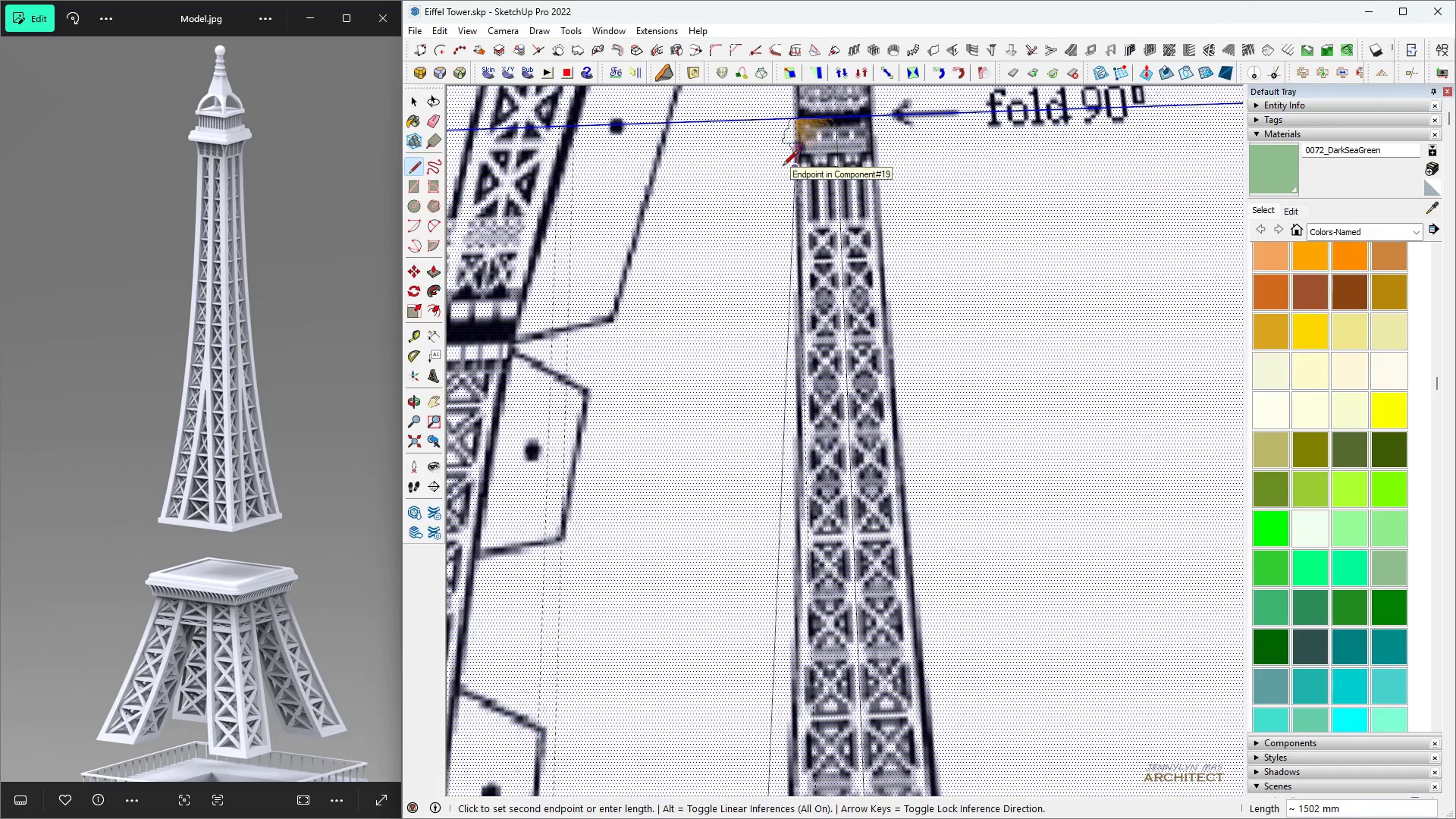 
key(Space)
 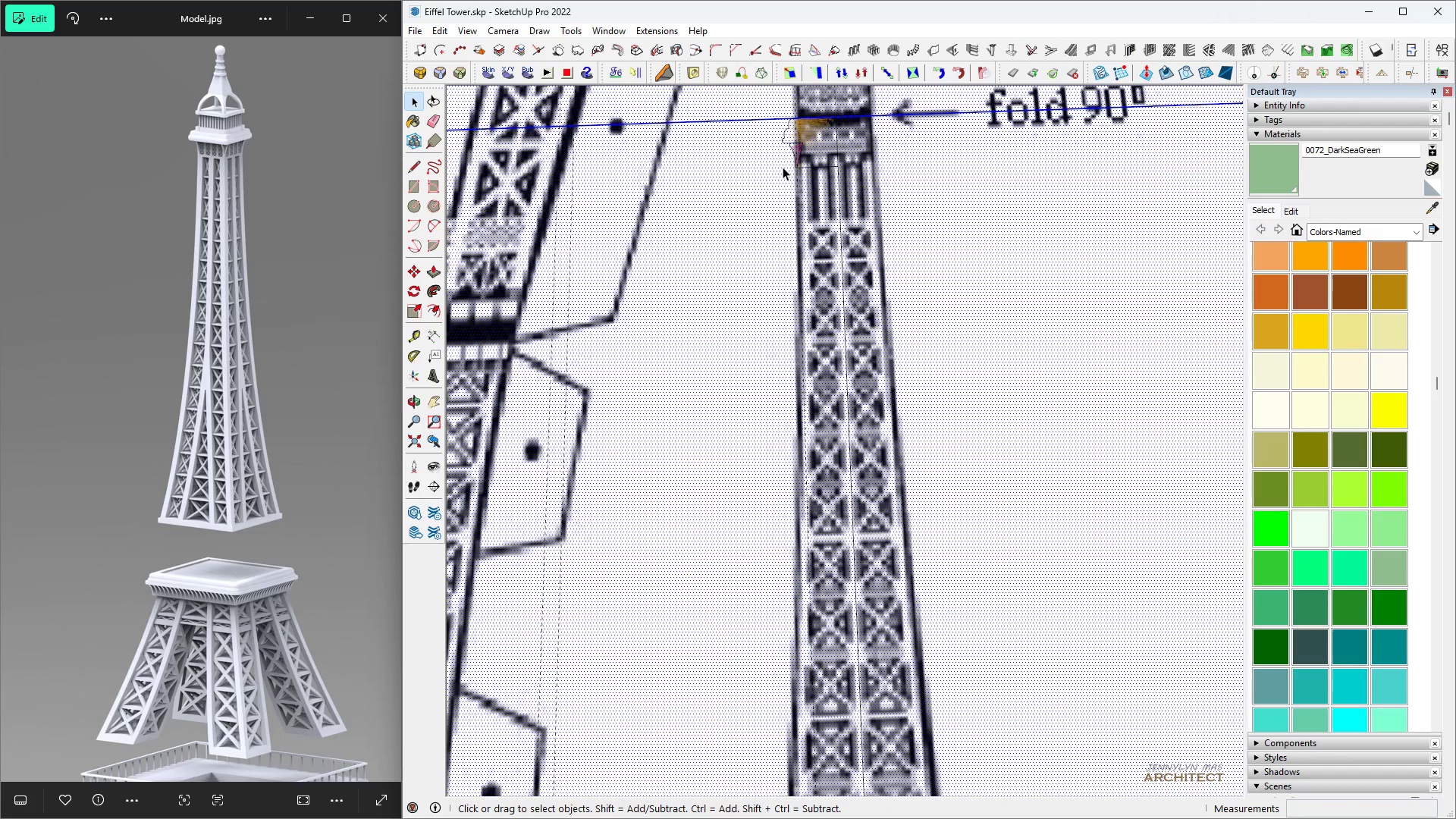 
key(H)
 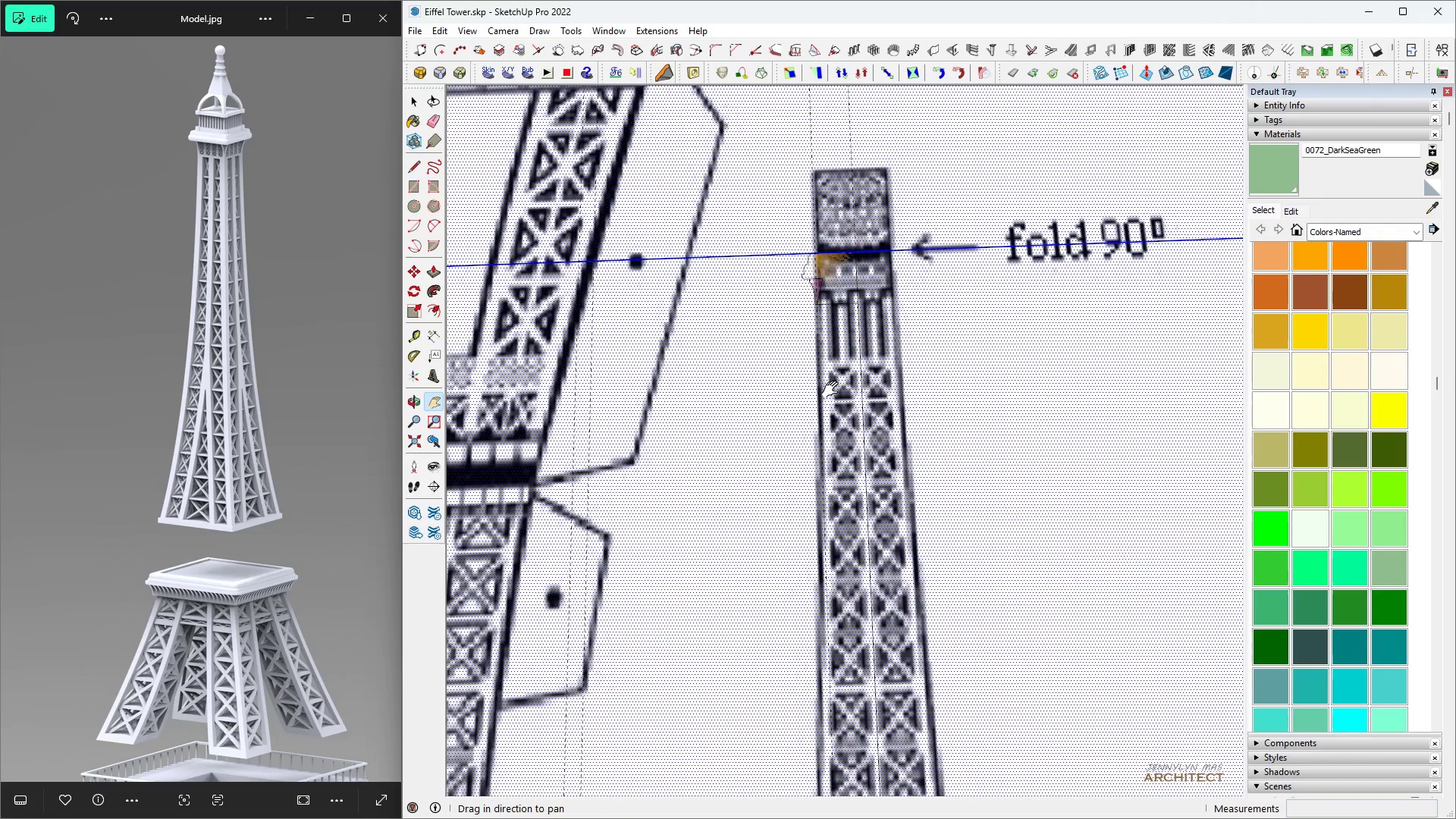 
scroll: coordinate [839, 310], scroll_direction: up, amount: 5.0
 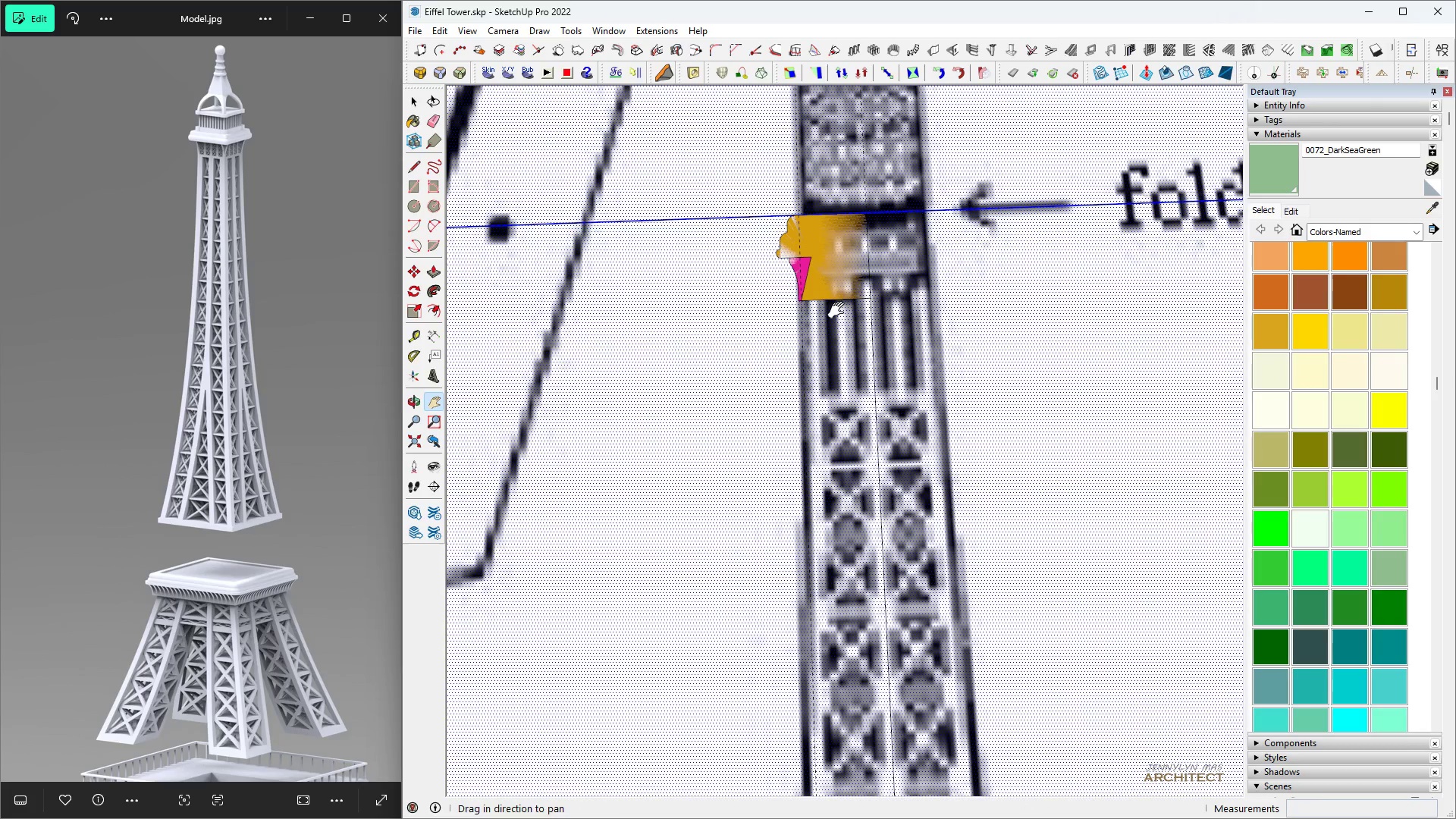 
key(Space)
 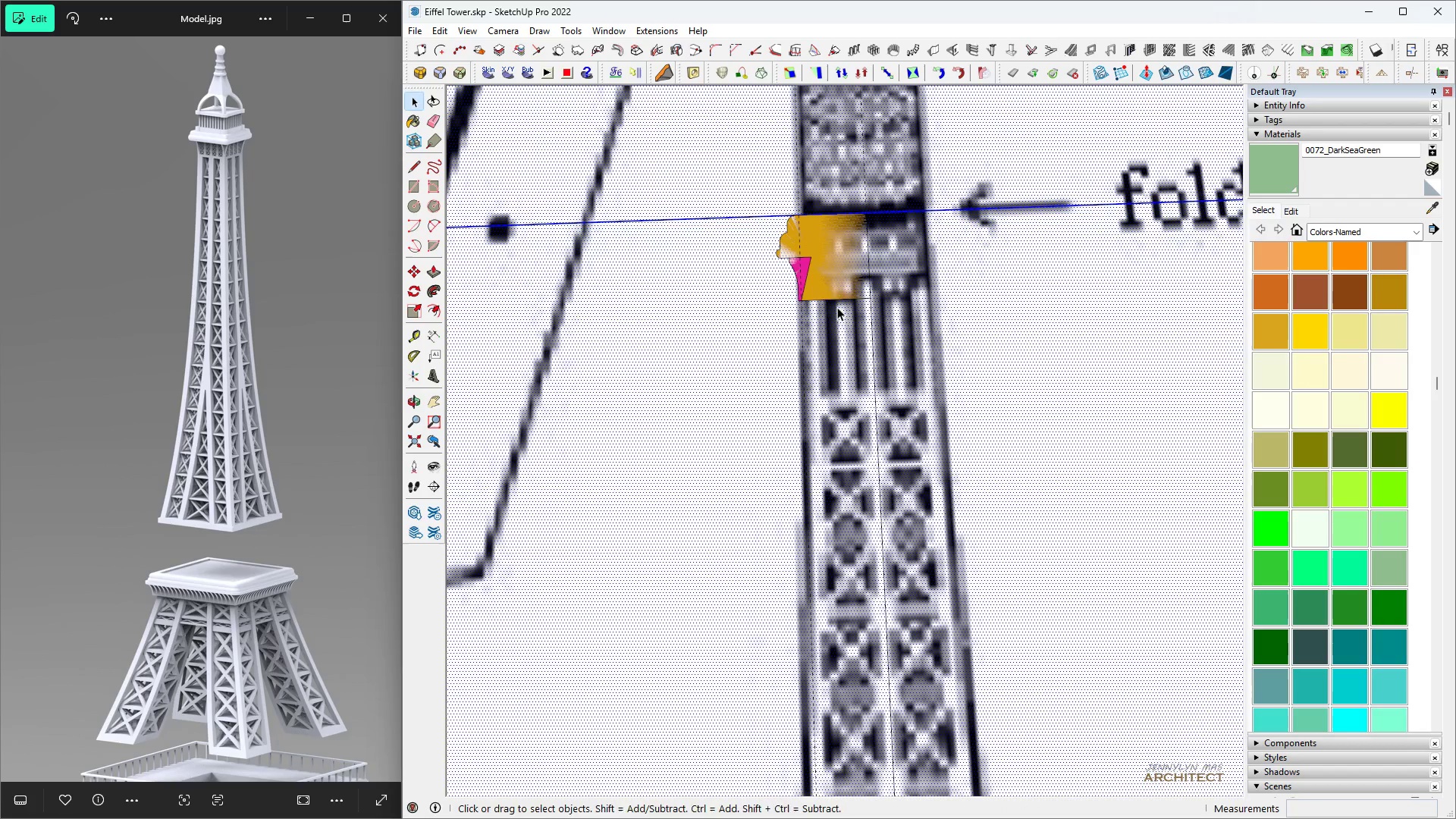 
key(T)
 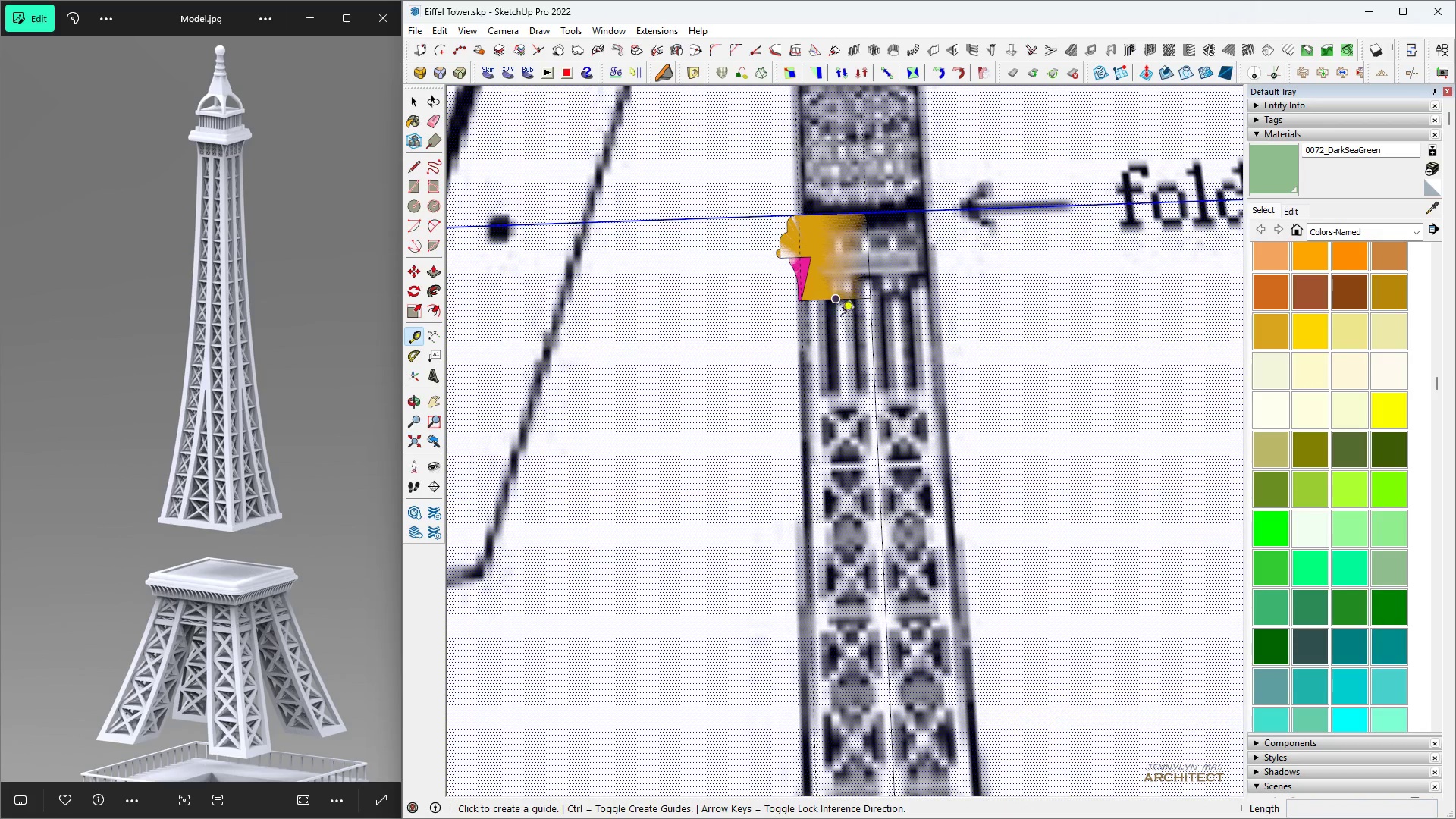 
scroll: coordinate [843, 318], scroll_direction: up, amount: 6.0
 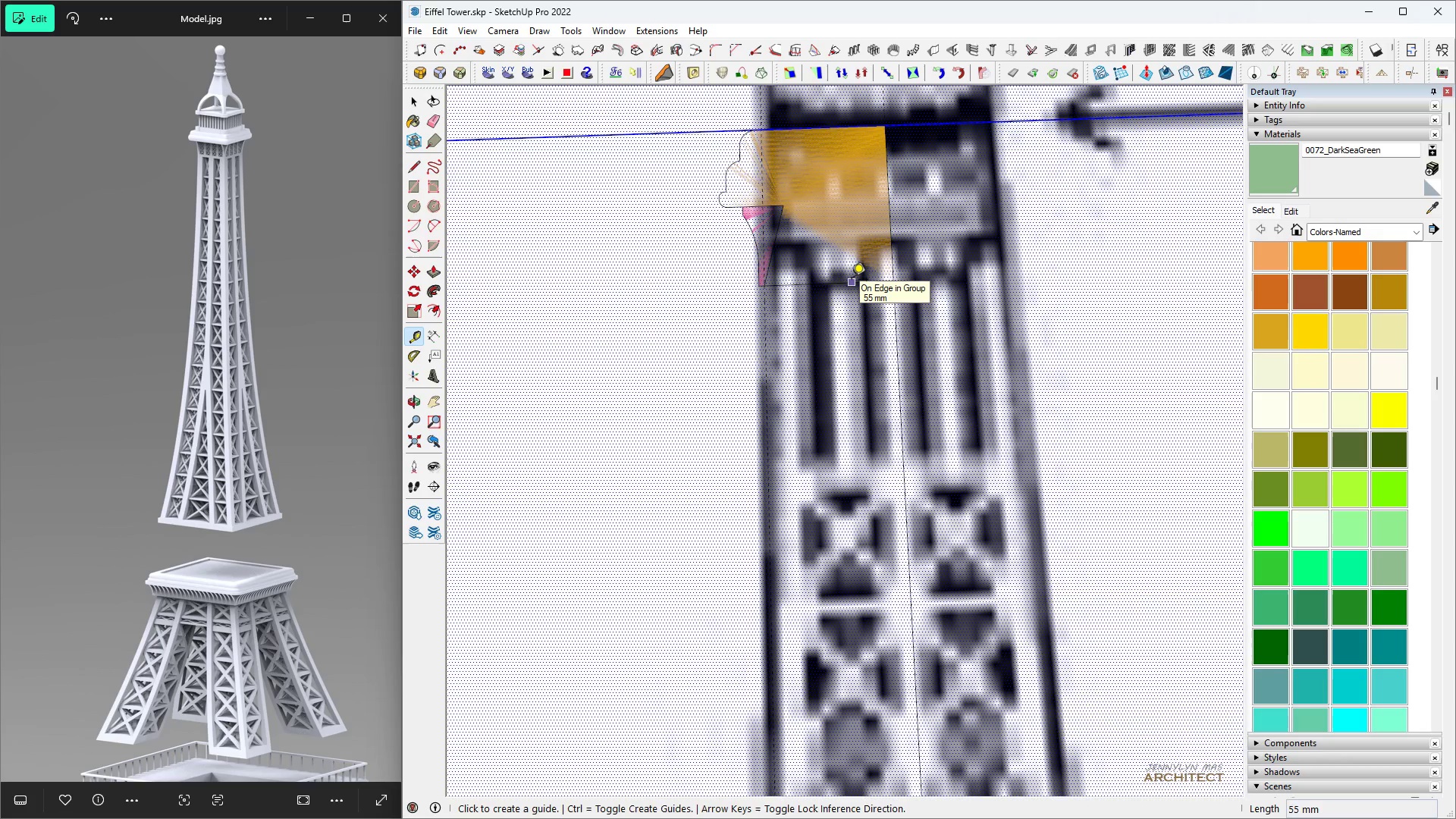 
left_click([852, 281])
 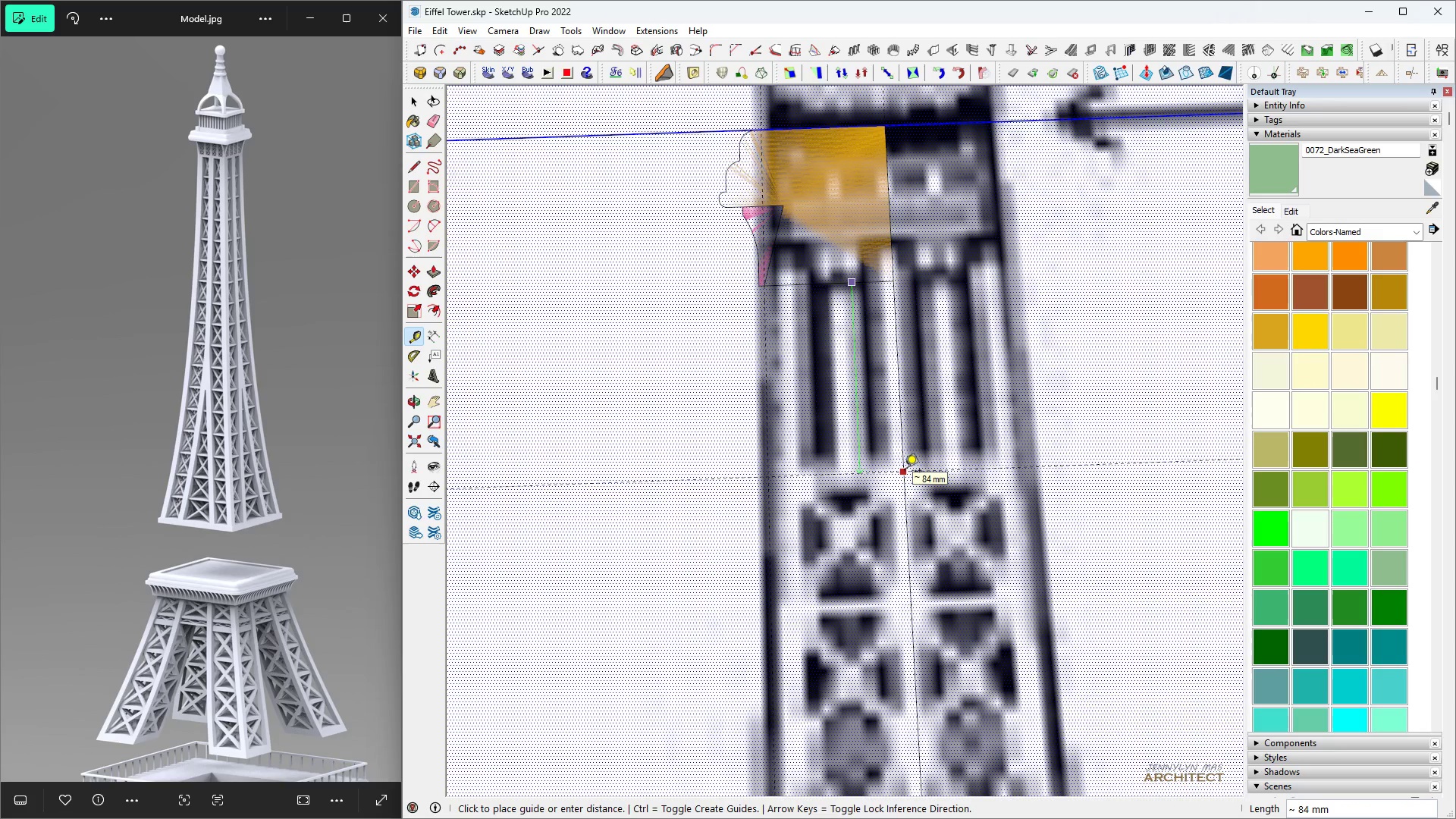 
wait(7.57)
 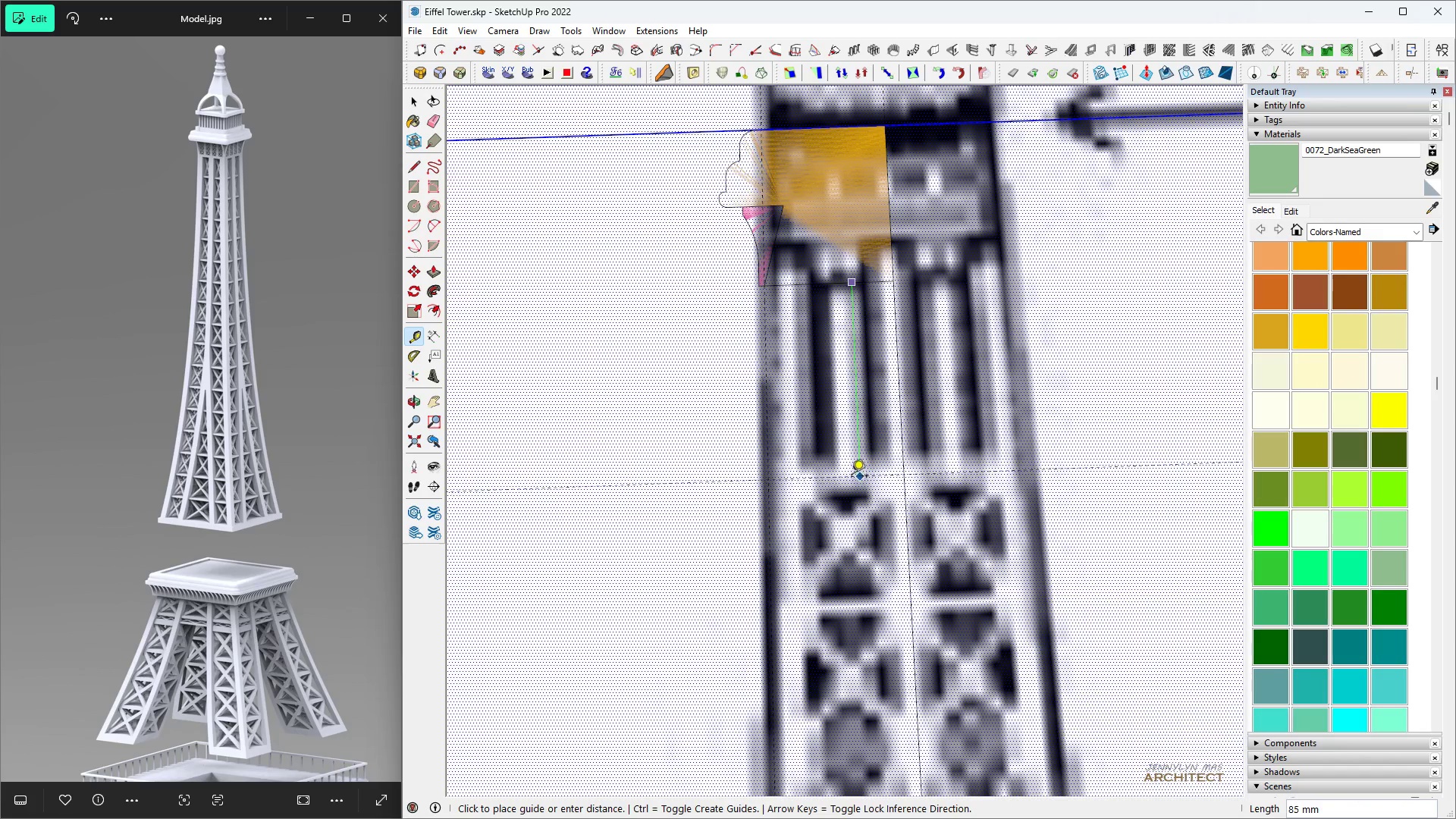 
type(85)
 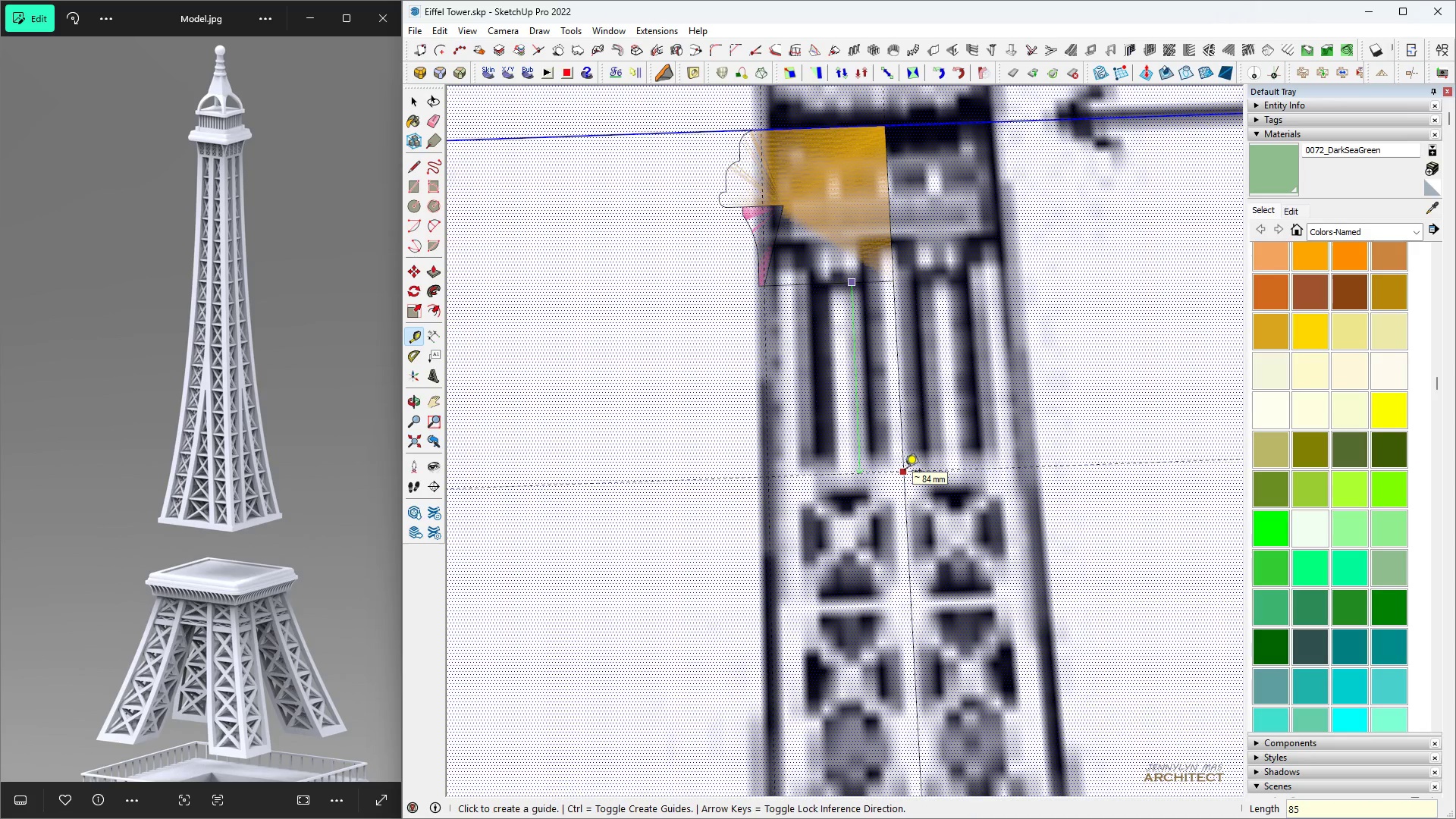 
key(Enter)
 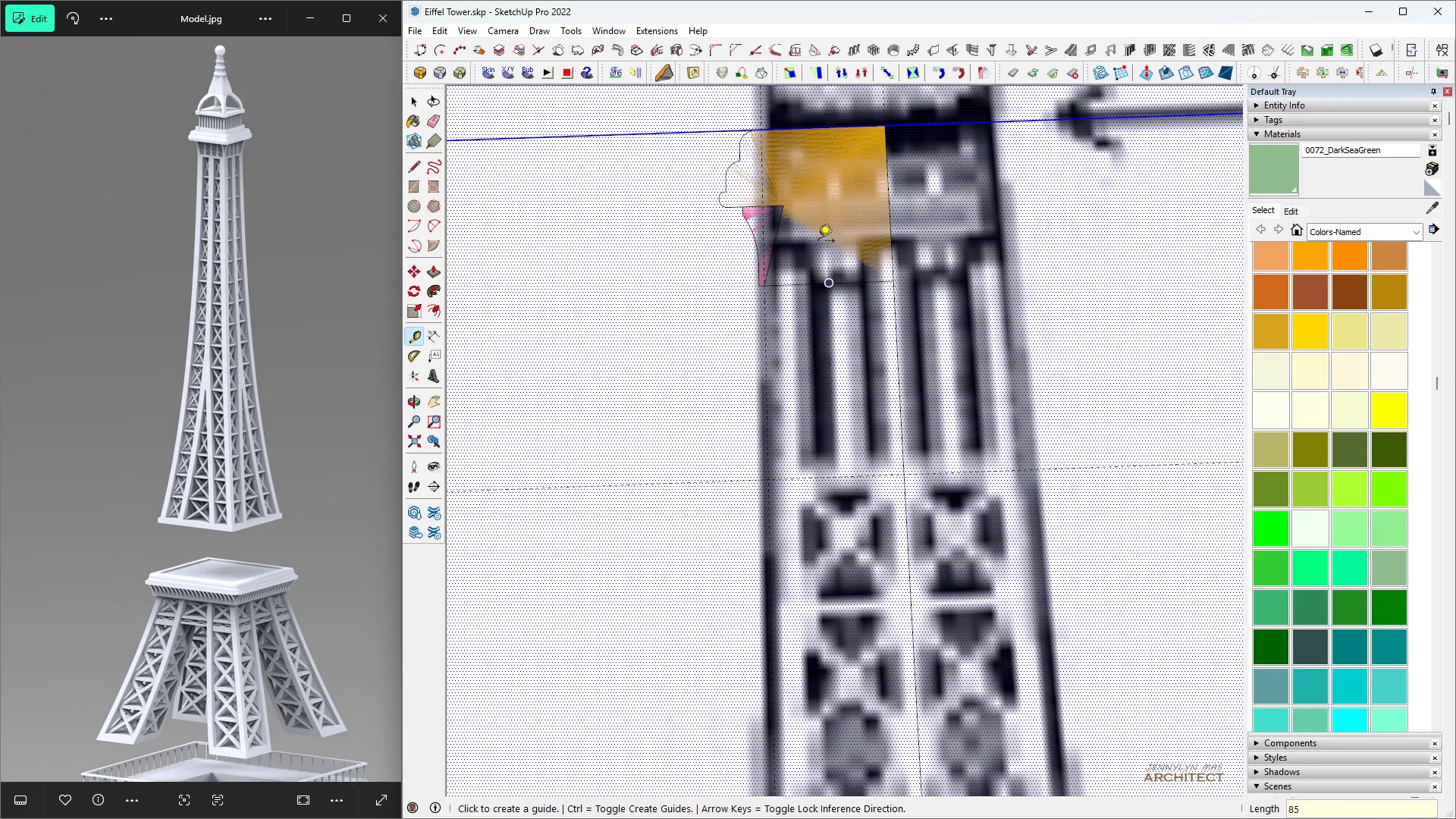 
key(Space)
 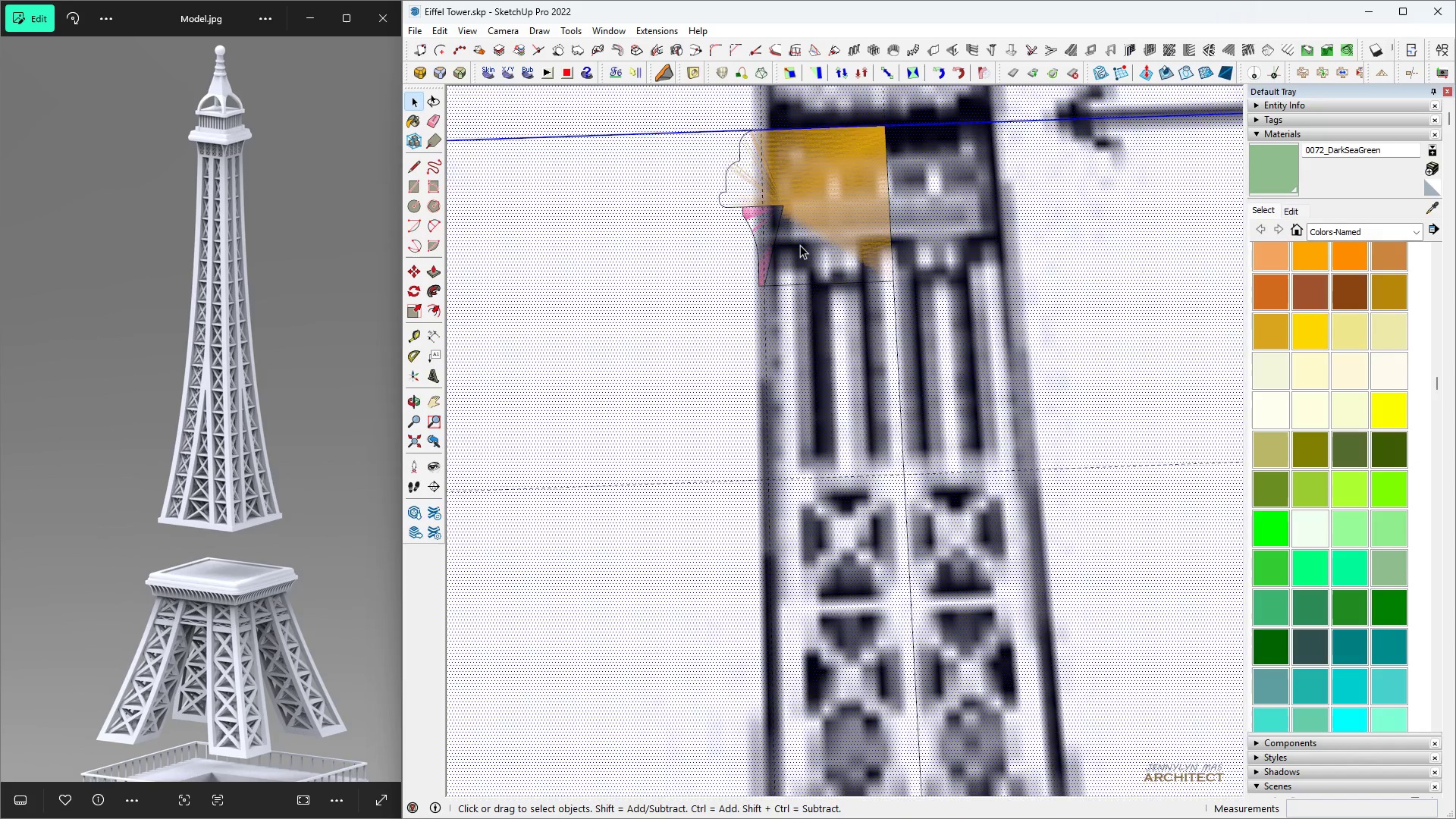 
left_click([800, 245])
 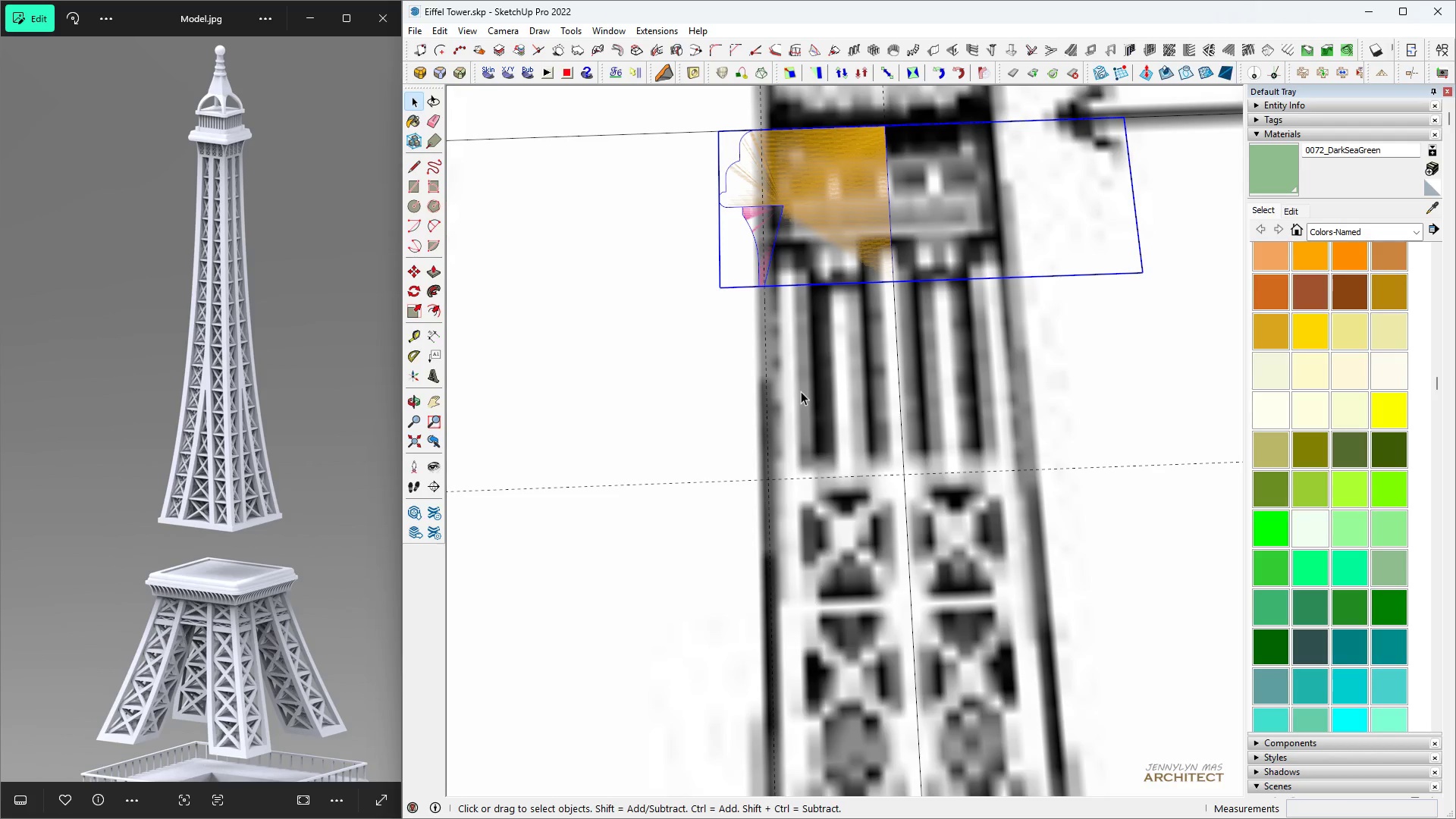 
double_click([801, 391])
 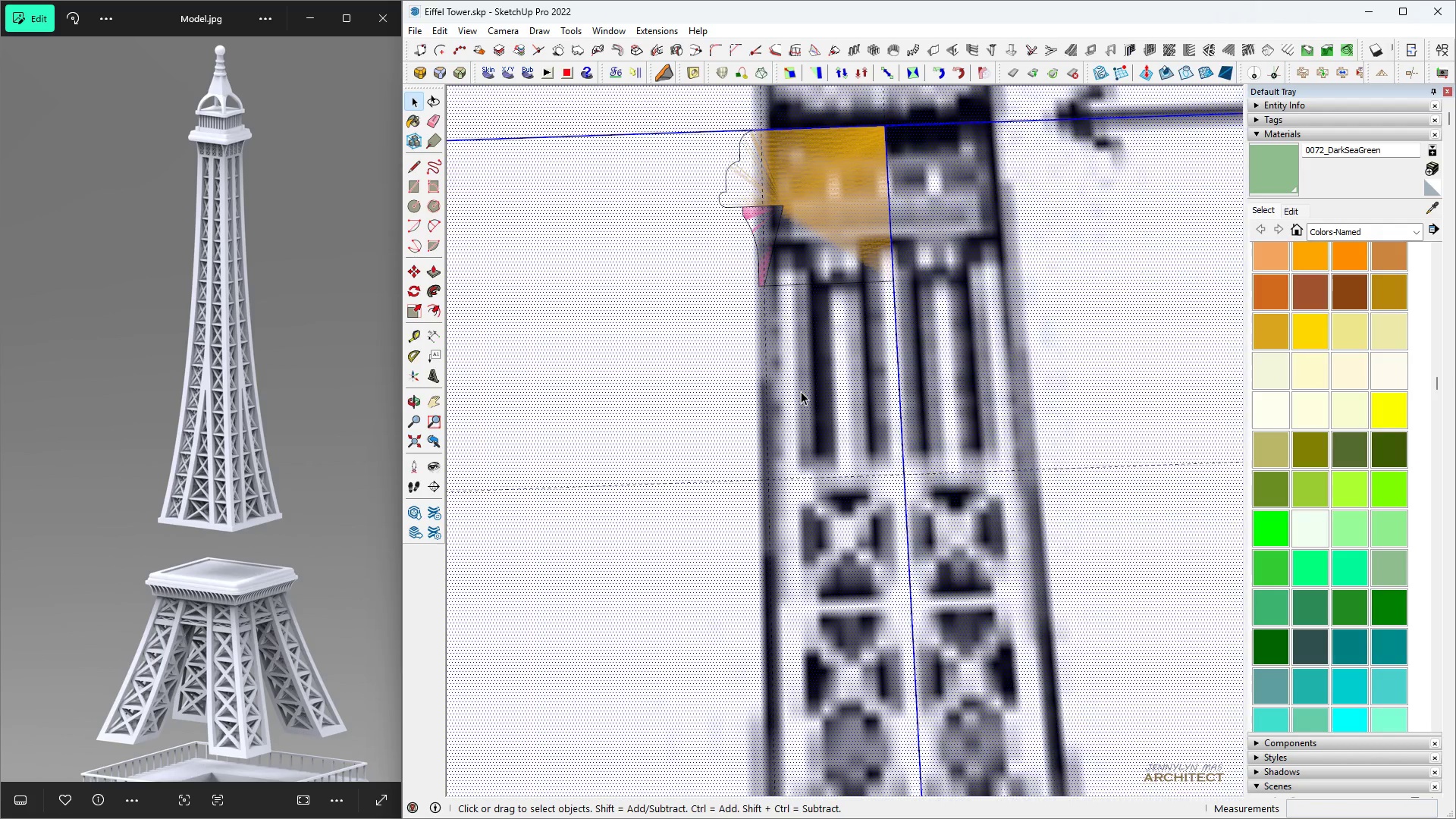 
triple_click([801, 391])
 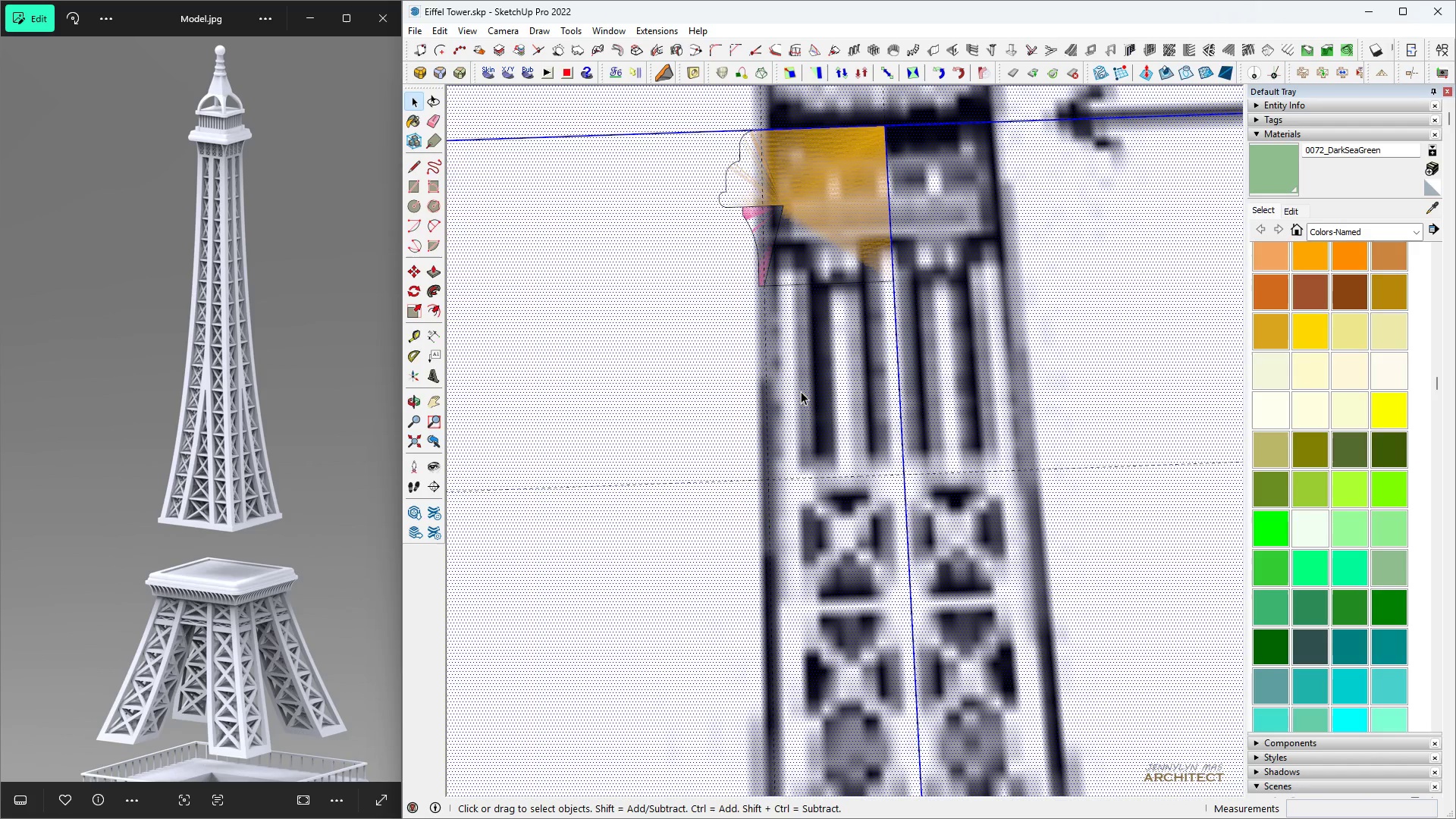 
triple_click([801, 391])
 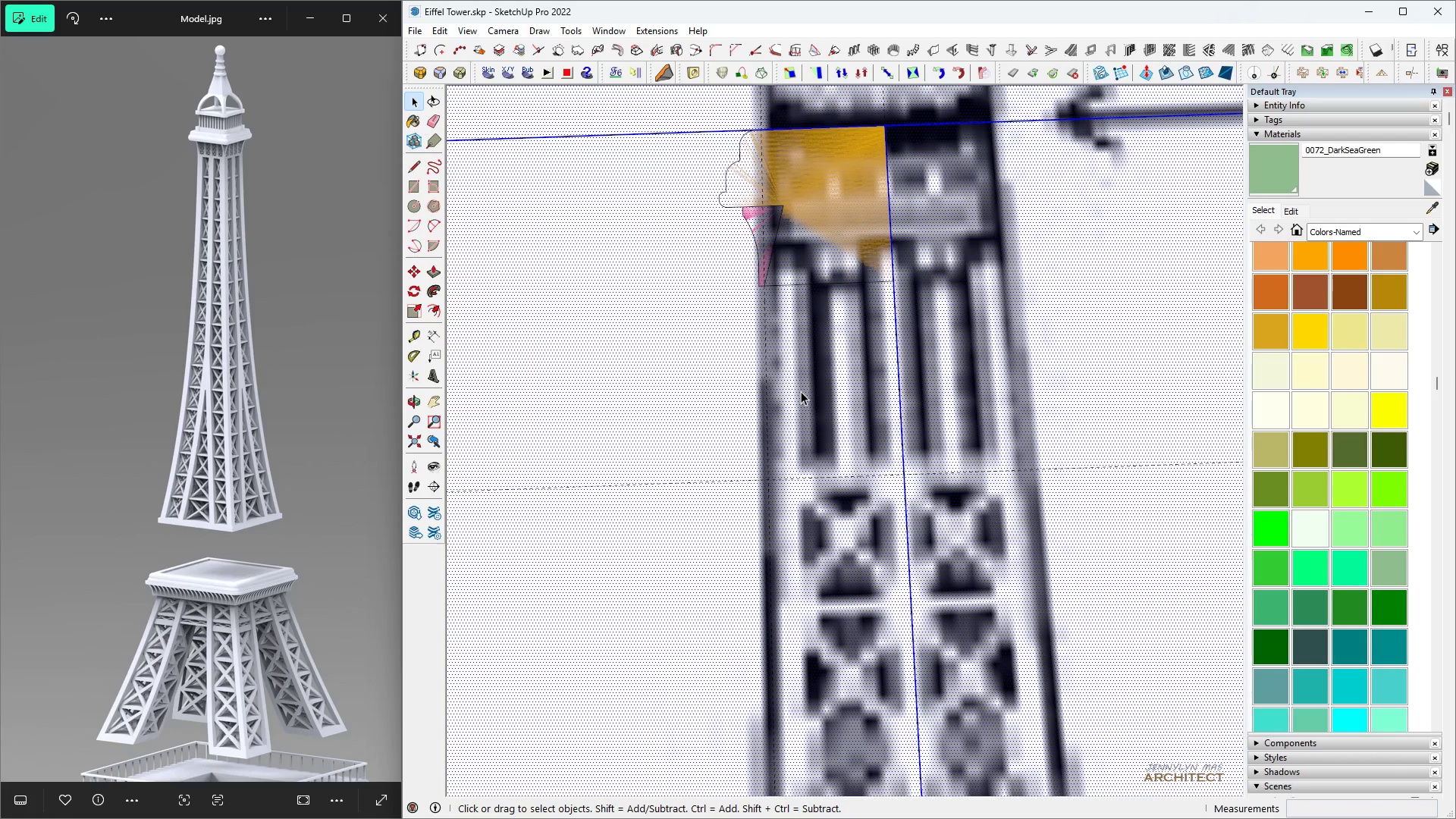 
key(Space)
 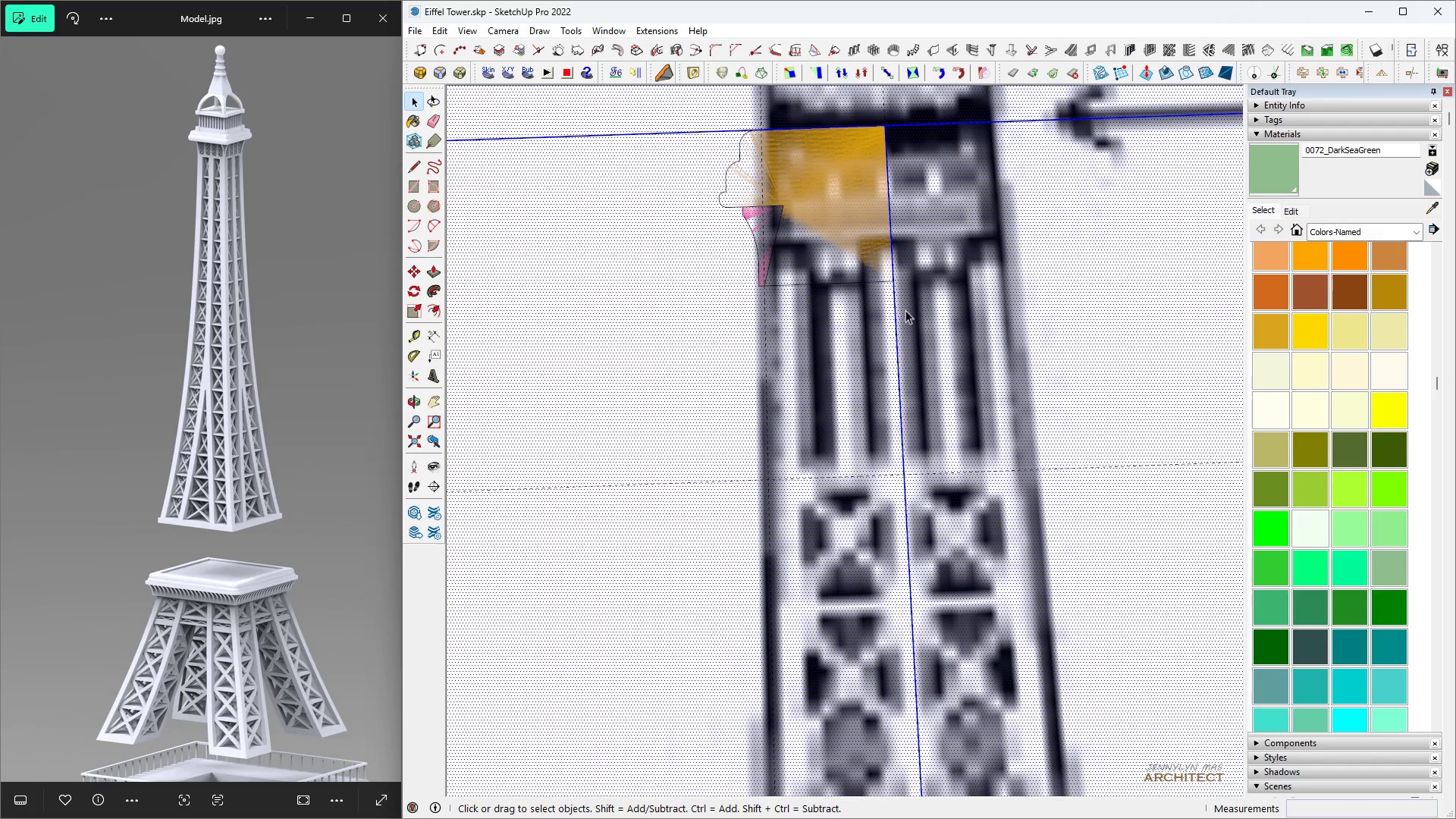 
key(L)
 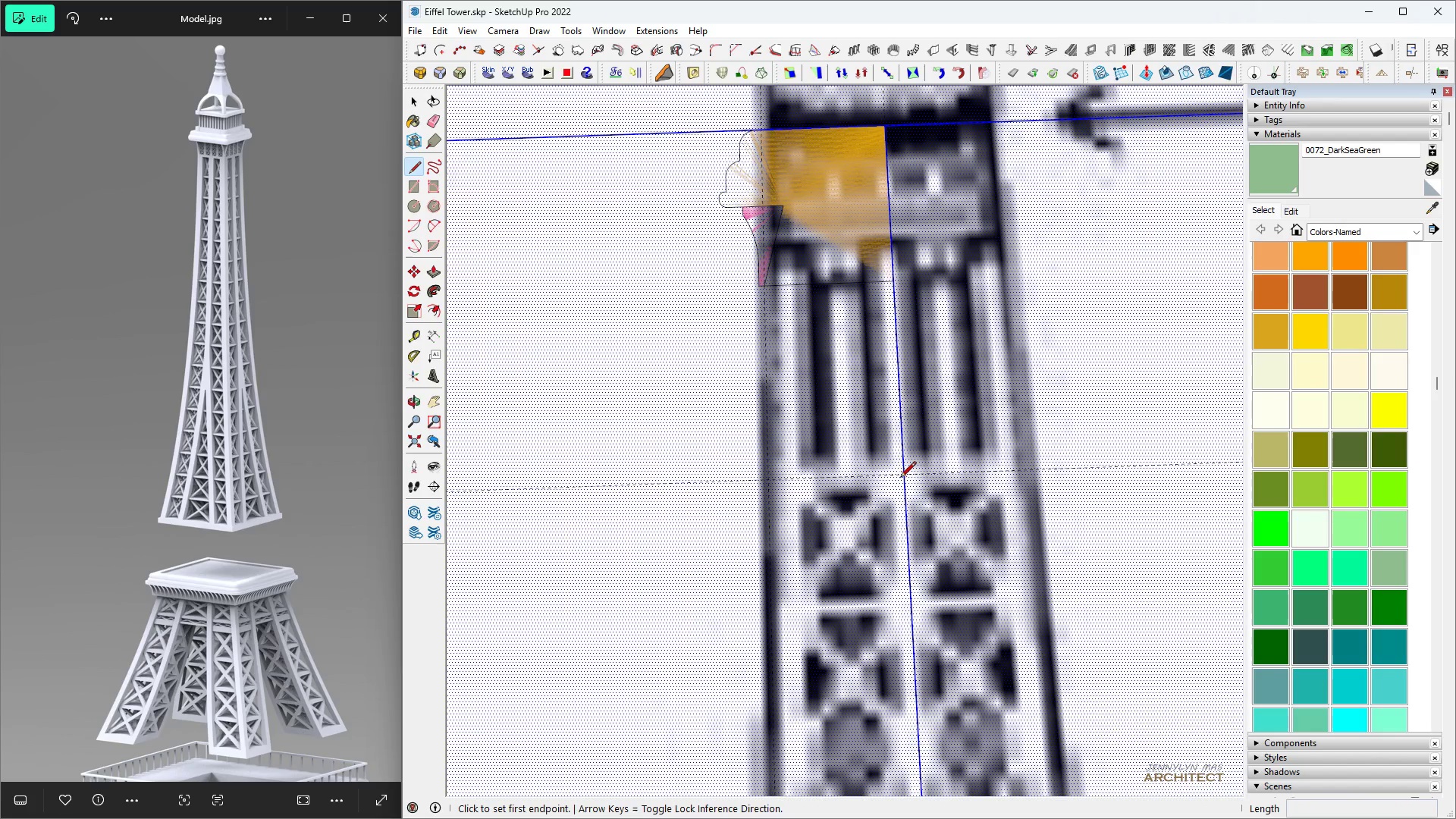 
left_click([901, 479])
 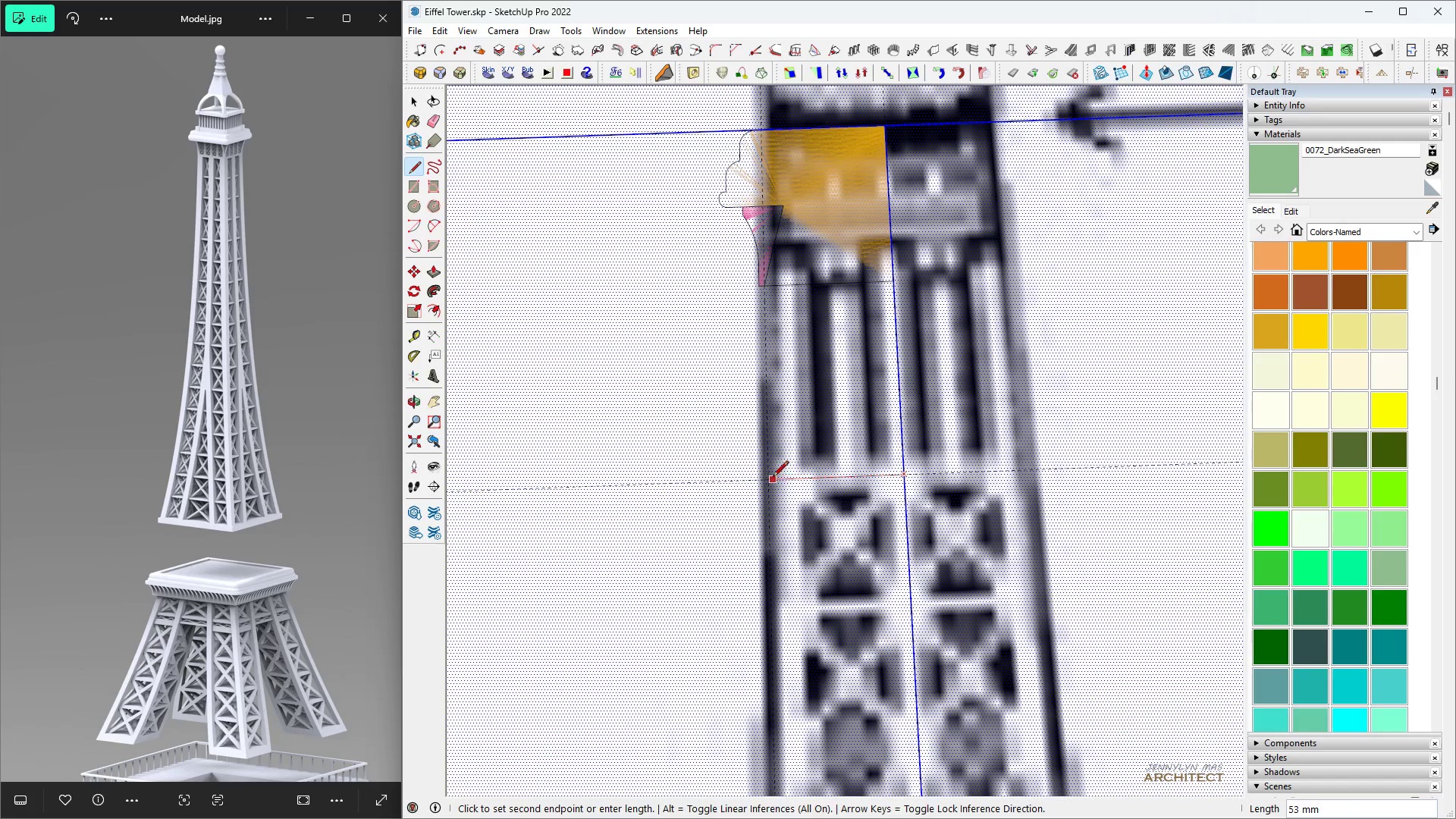 
left_click([771, 478])
 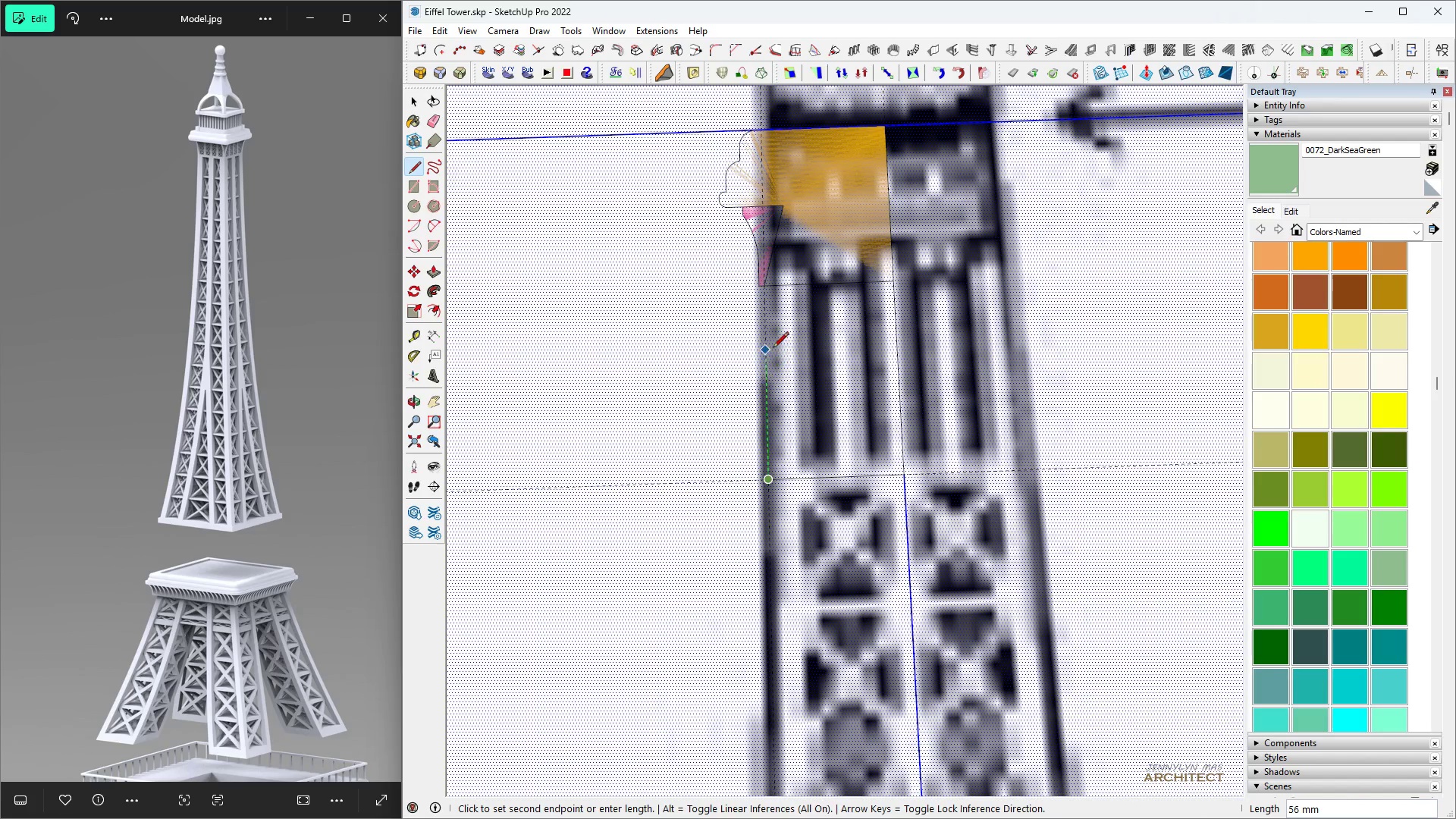 
scroll: coordinate [767, 317], scroll_direction: up, amount: 4.0
 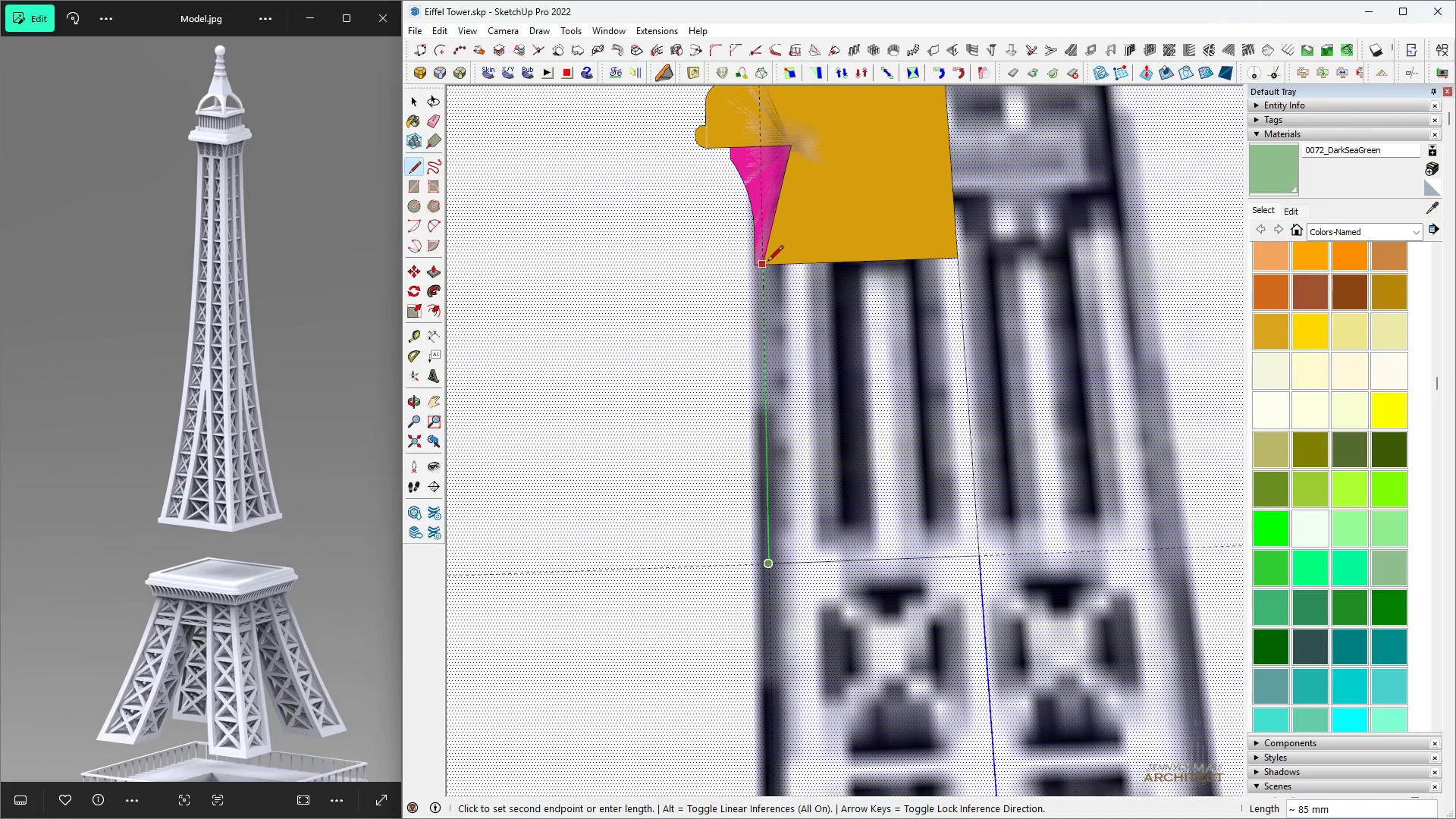 
left_click([767, 262])
 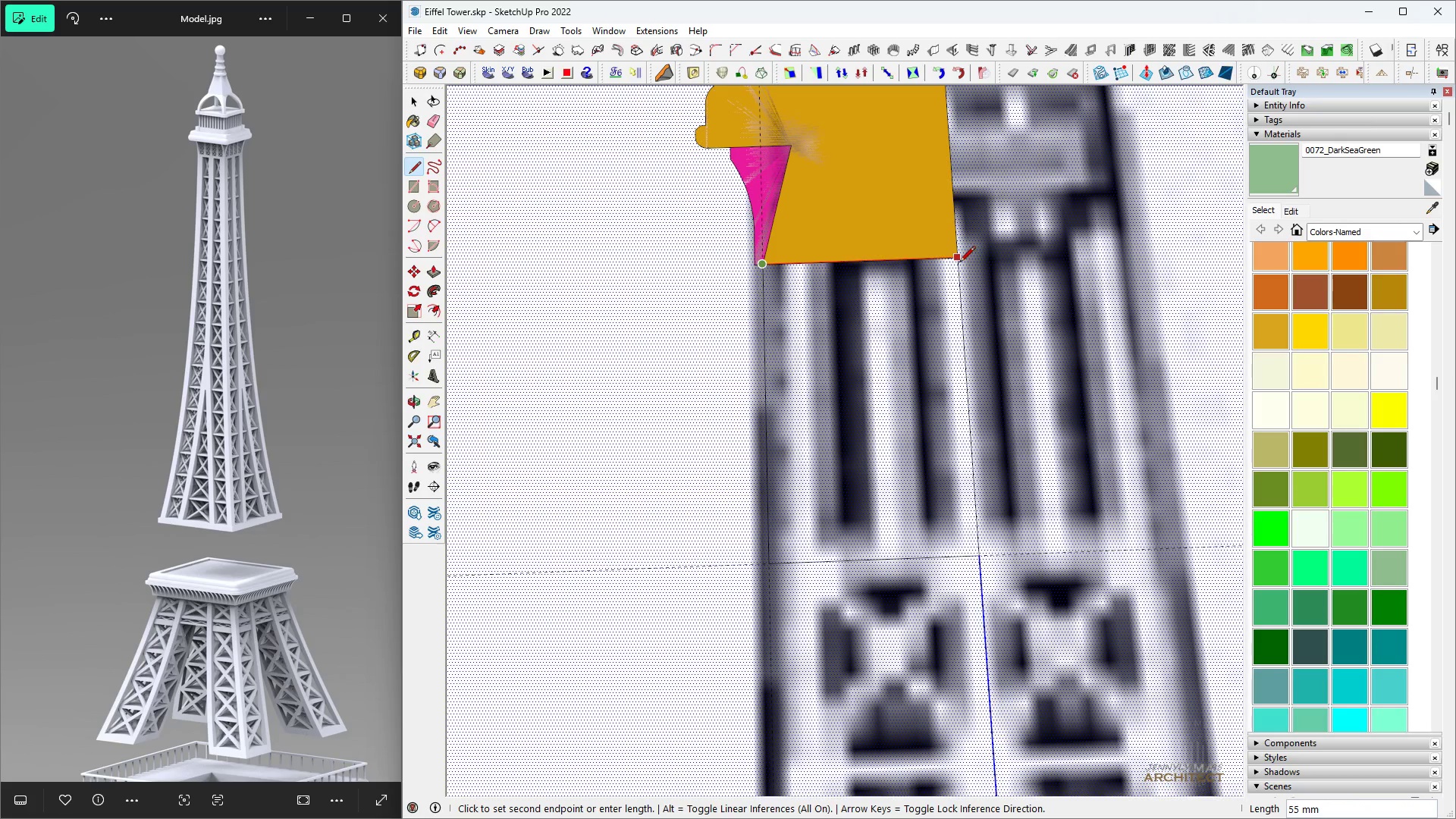 
key(Space)
 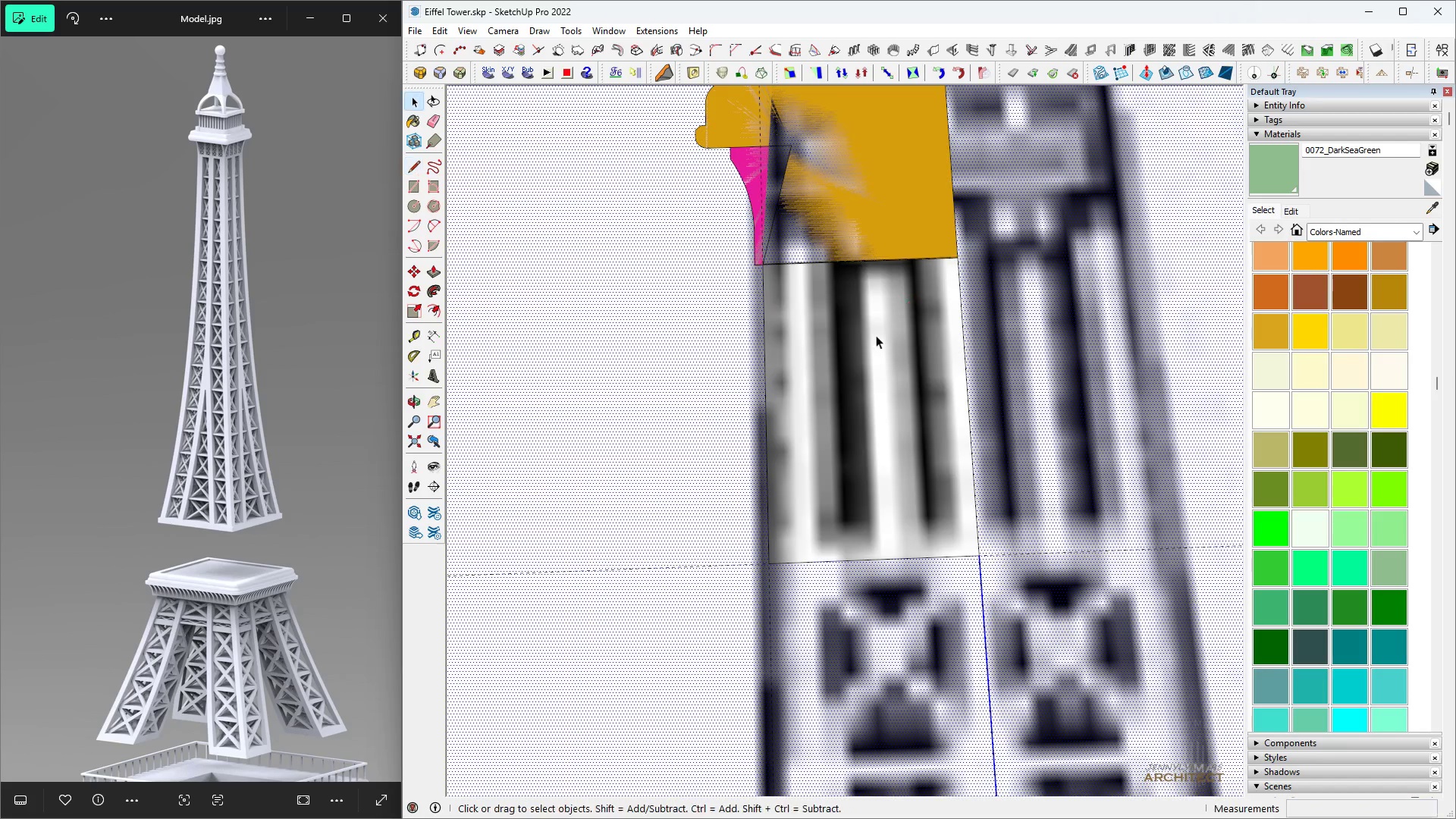 
scroll: coordinate [842, 370], scroll_direction: down, amount: 5.0
 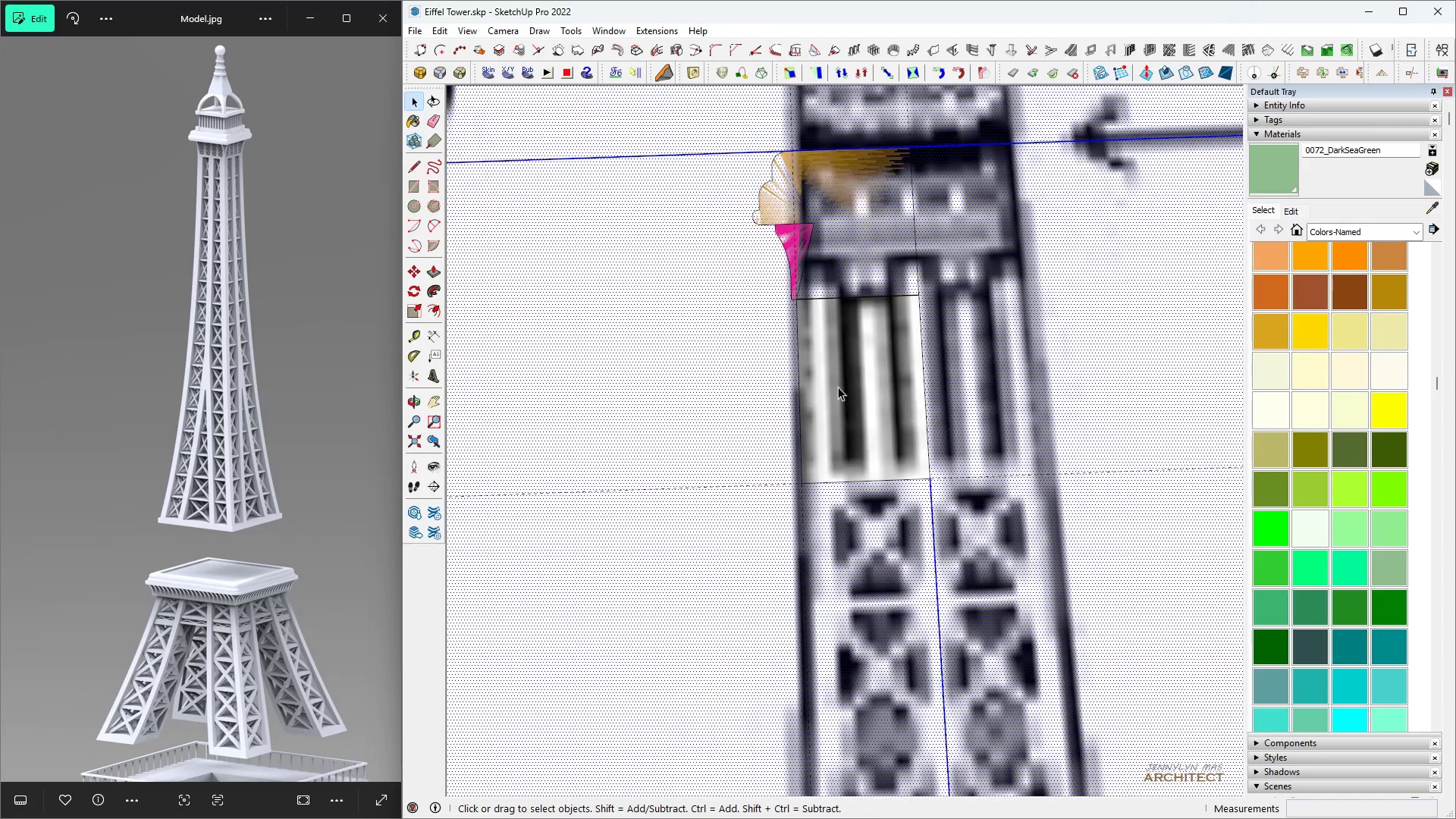 
left_click([836, 387])
 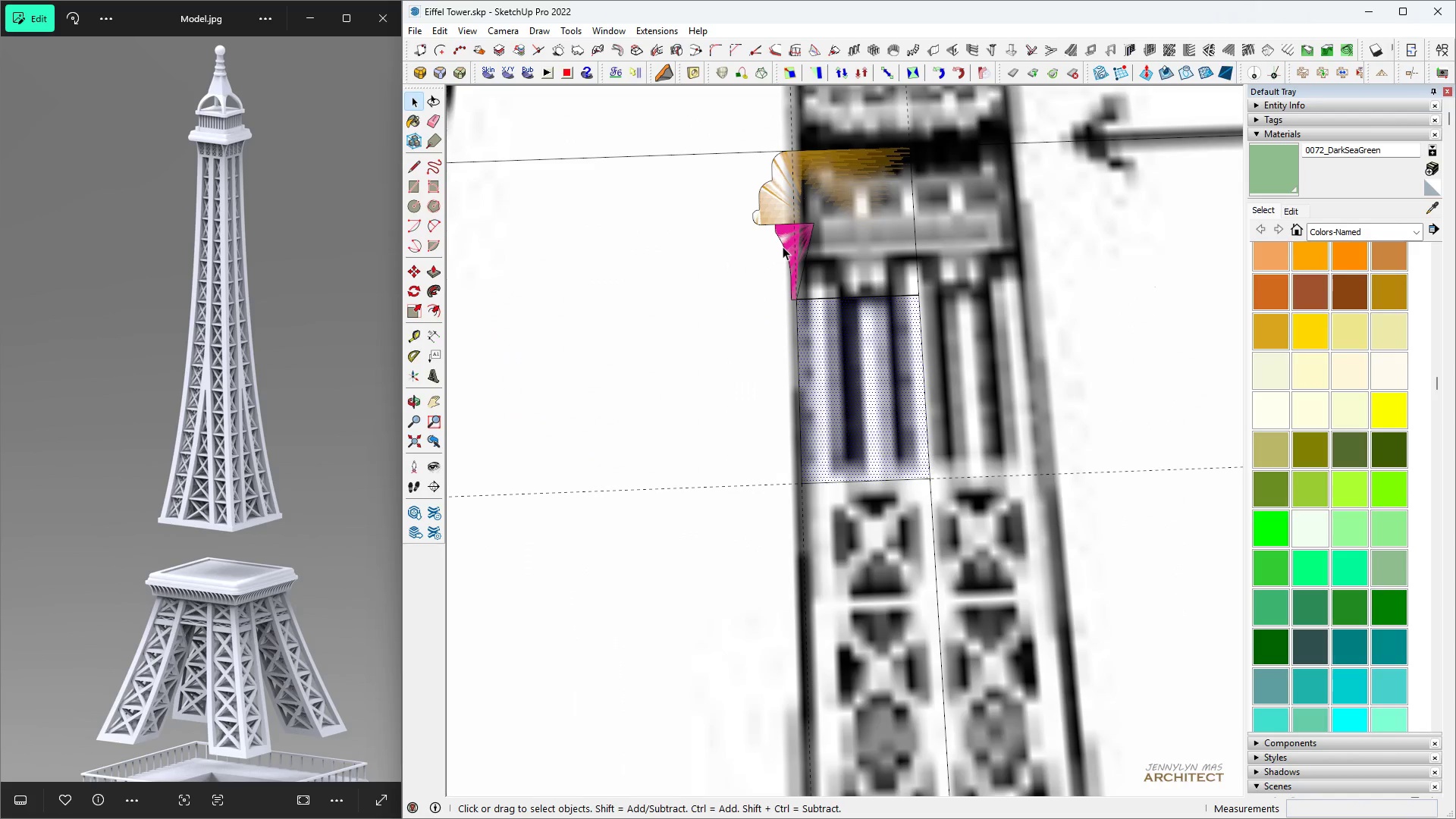 
scroll: coordinate [783, 246], scroll_direction: up, amount: 6.0
 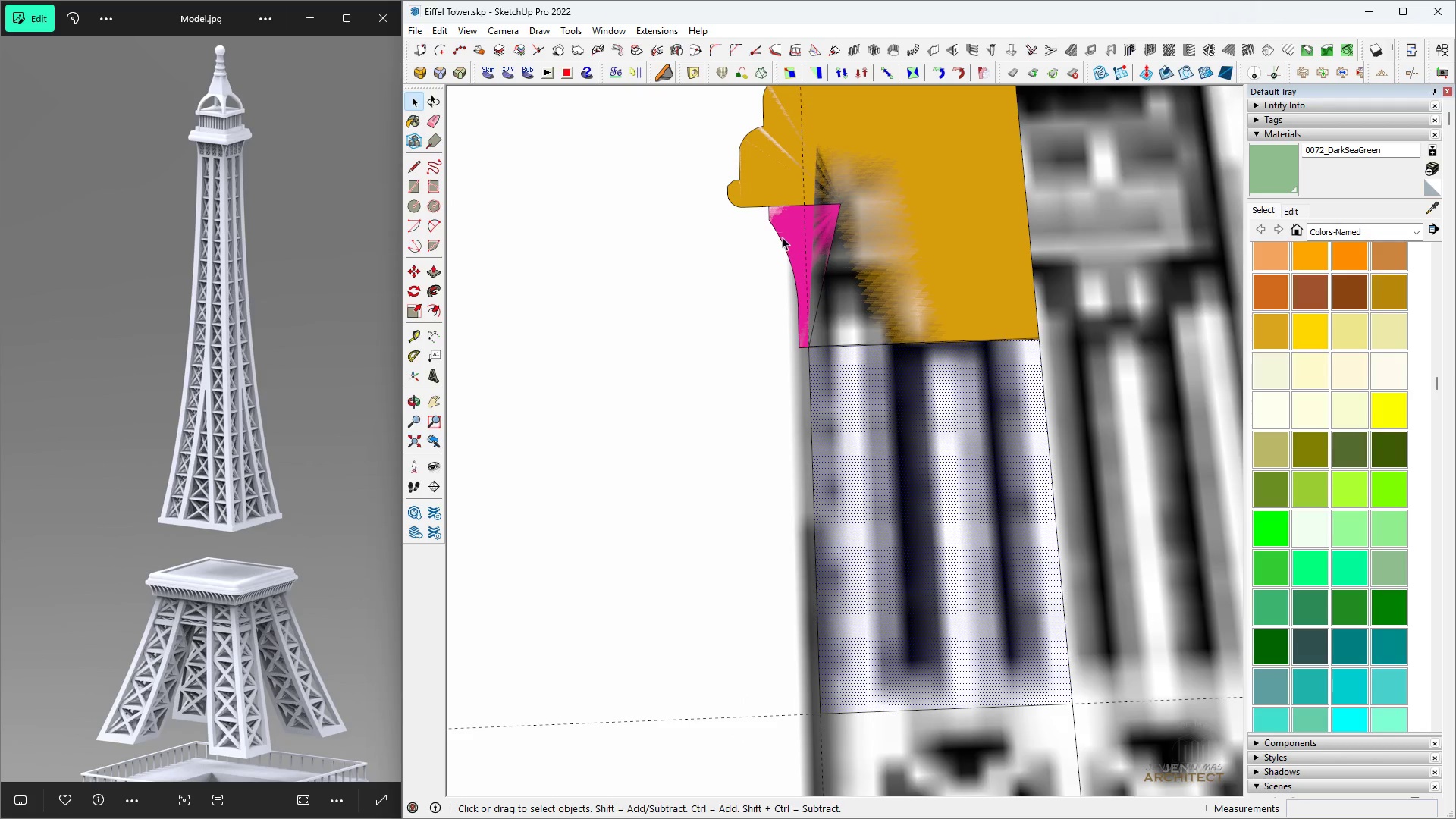 
left_click([782, 237])
 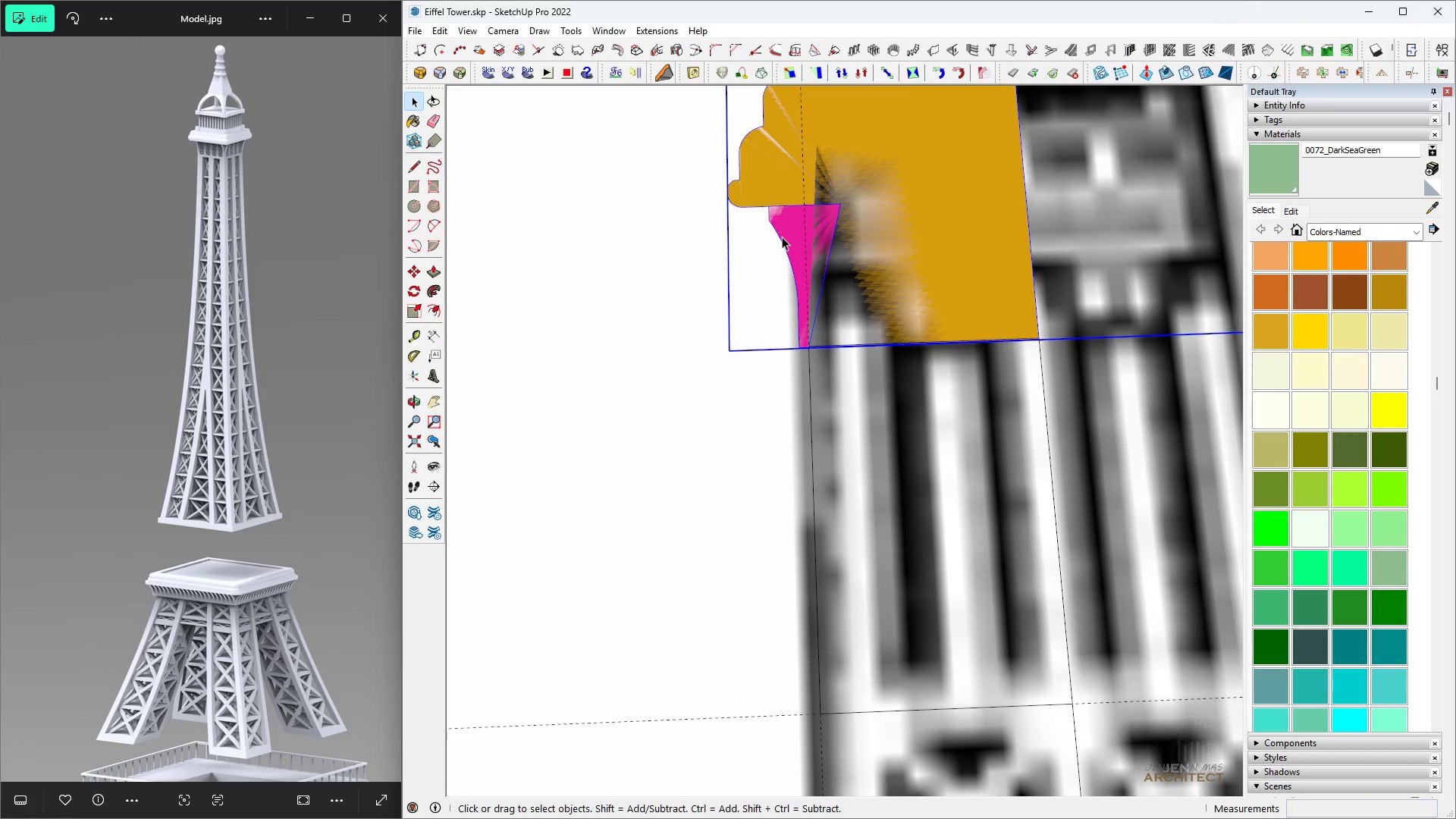 
key(Space)
 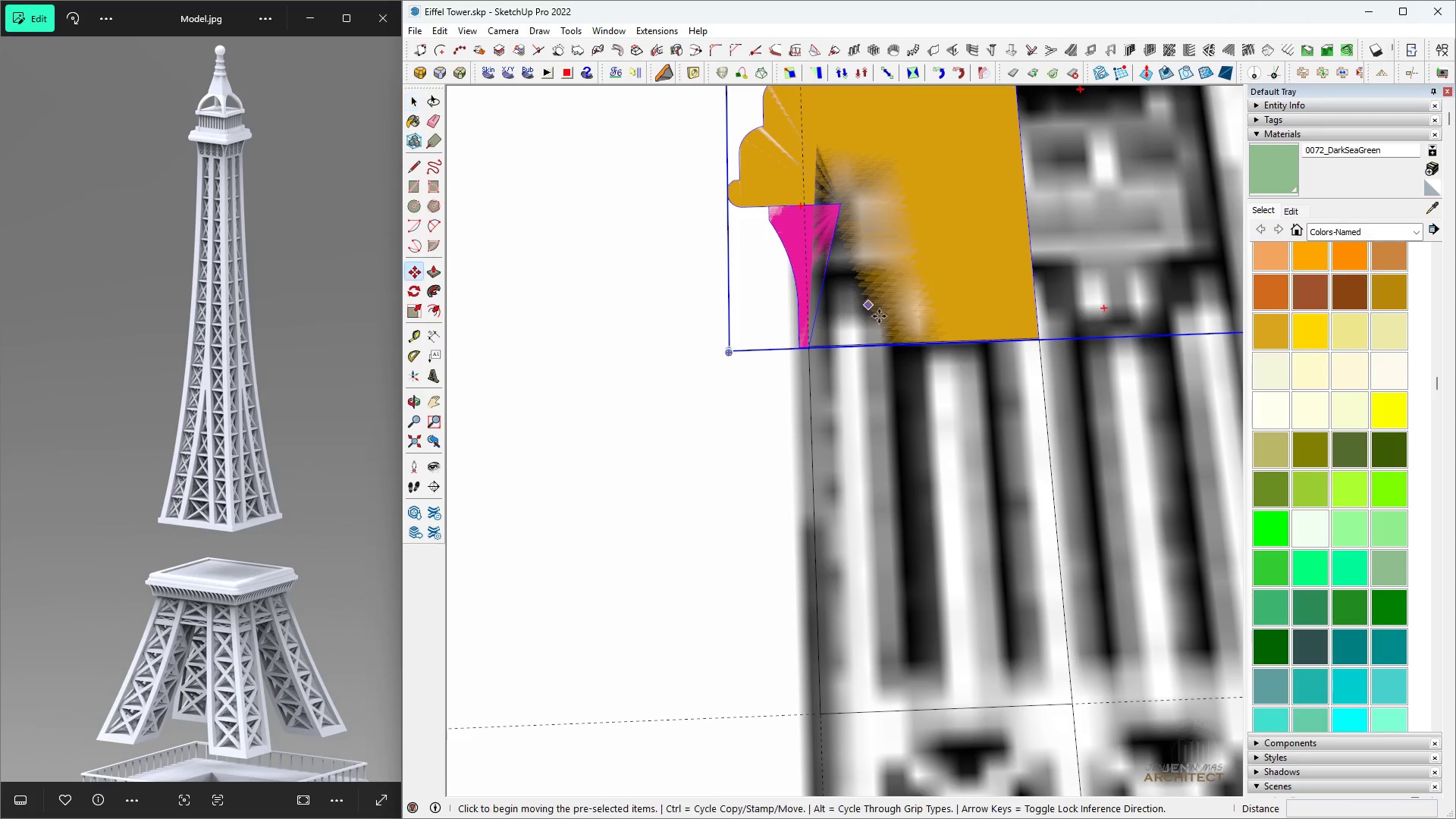 
key(M)
 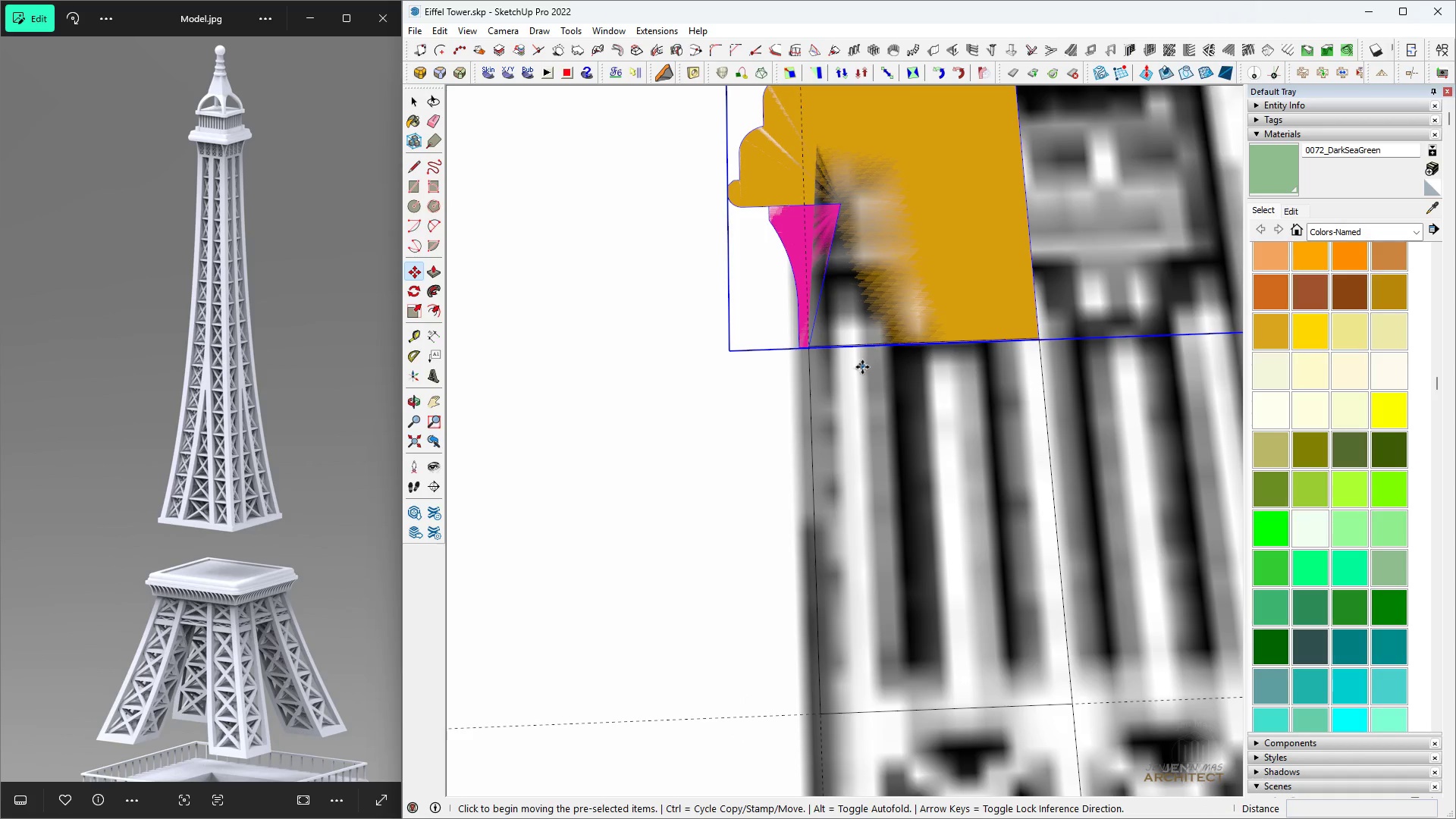 
left_click([862, 368])
 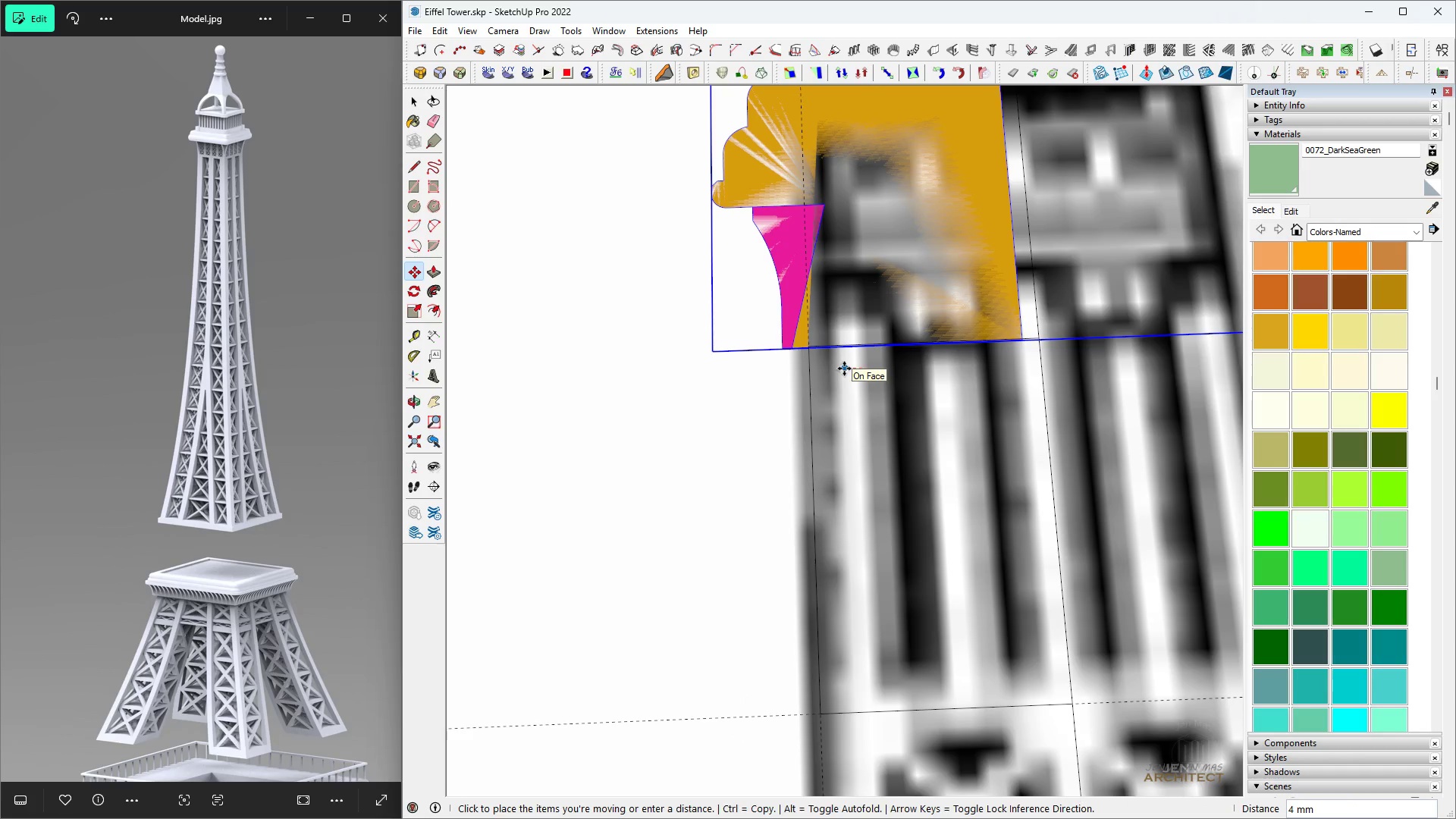 
type(25)
 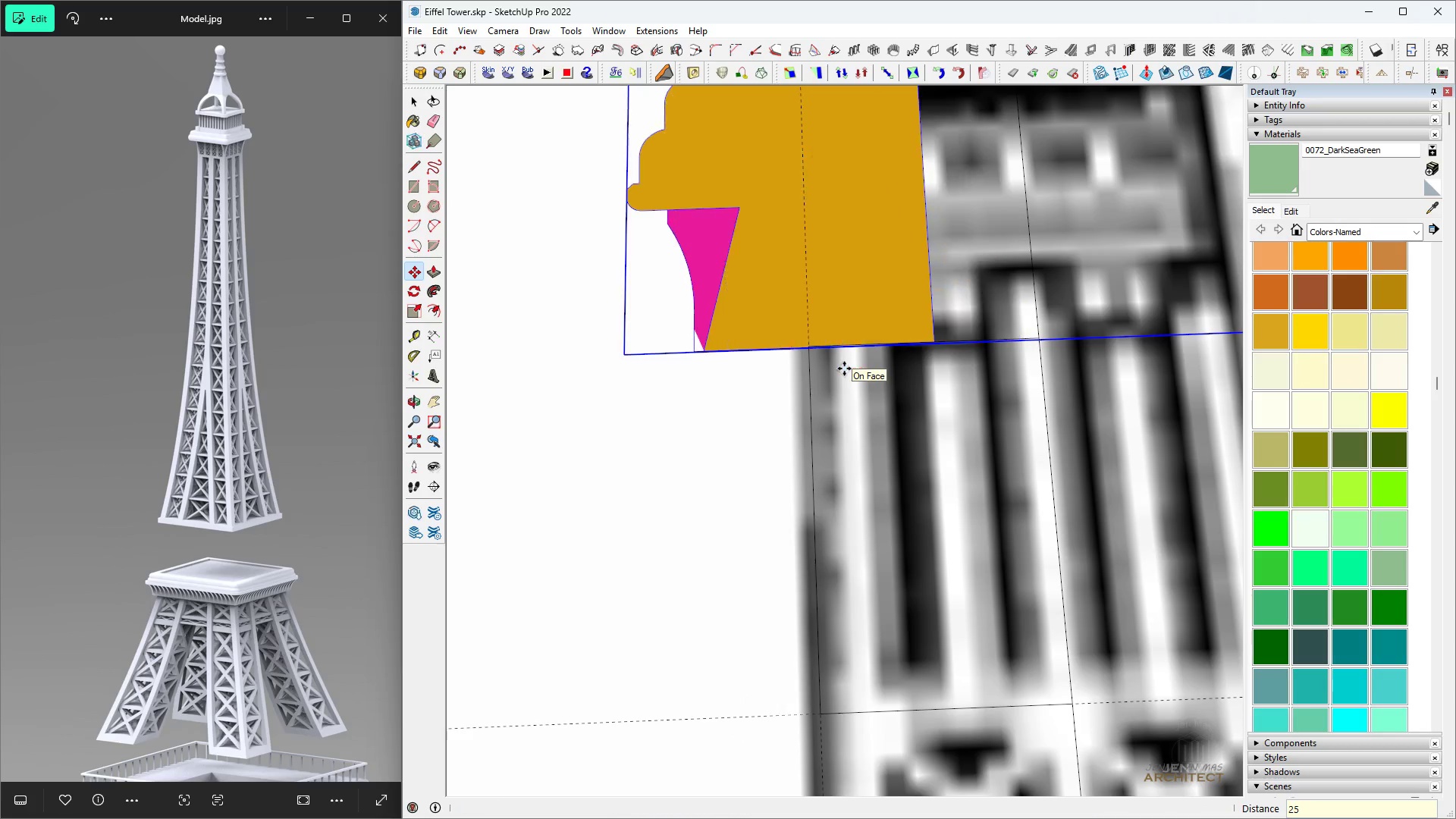 
key(Enter)
 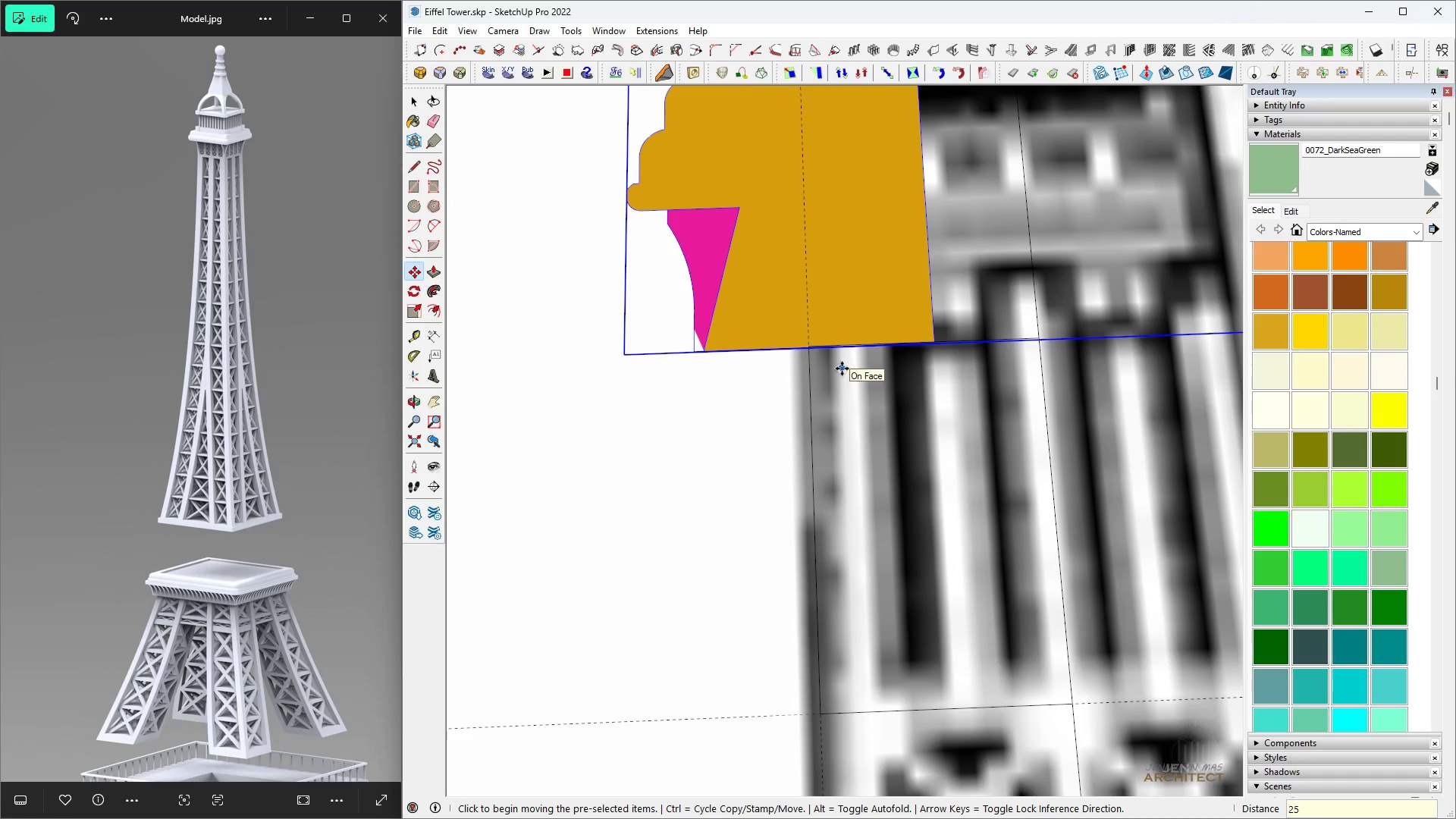 
scroll: coordinate [774, 424], scroll_direction: down, amount: 15.0
 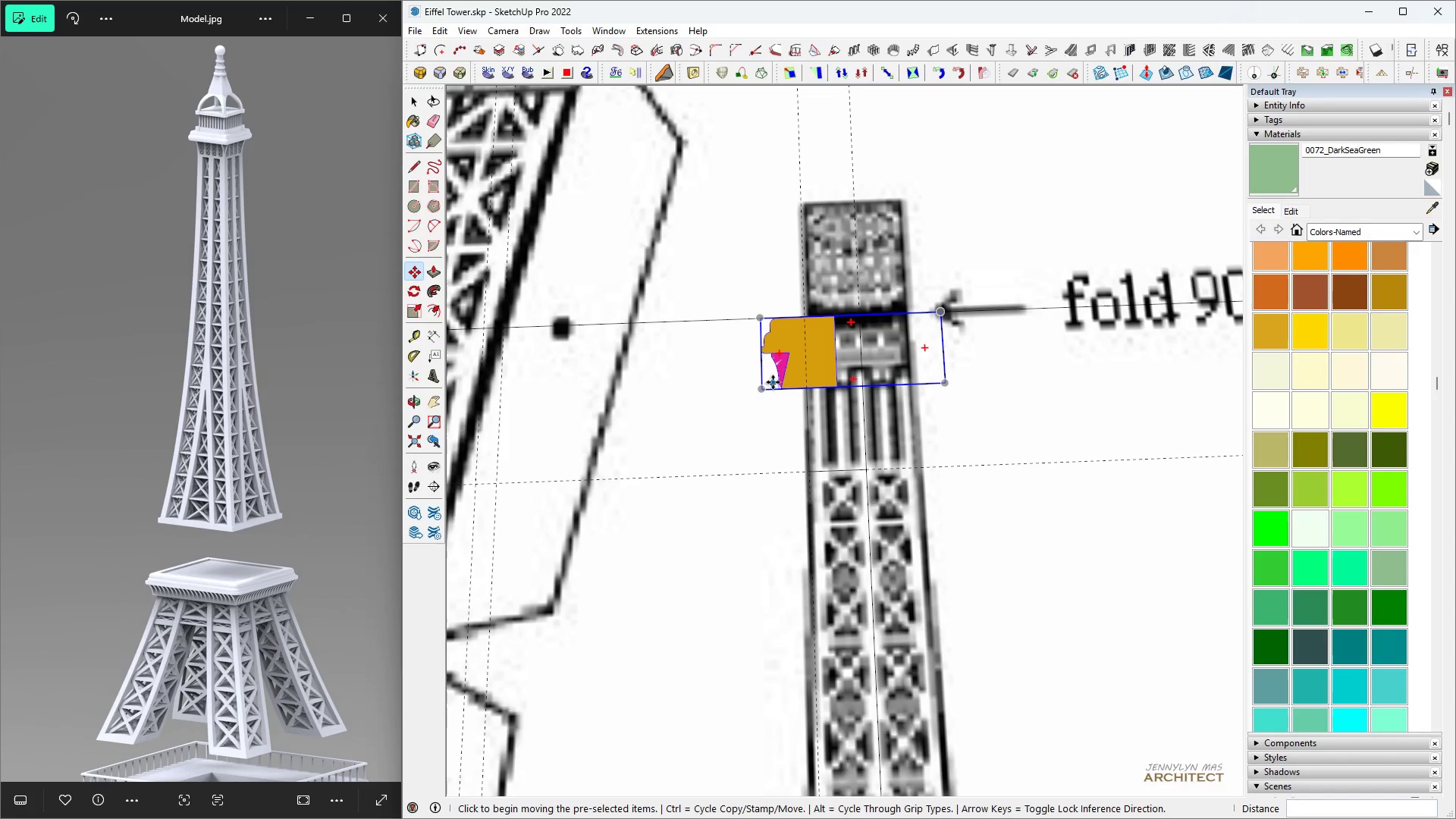 
scroll: coordinate [817, 410], scroll_direction: up, amount: 8.0
 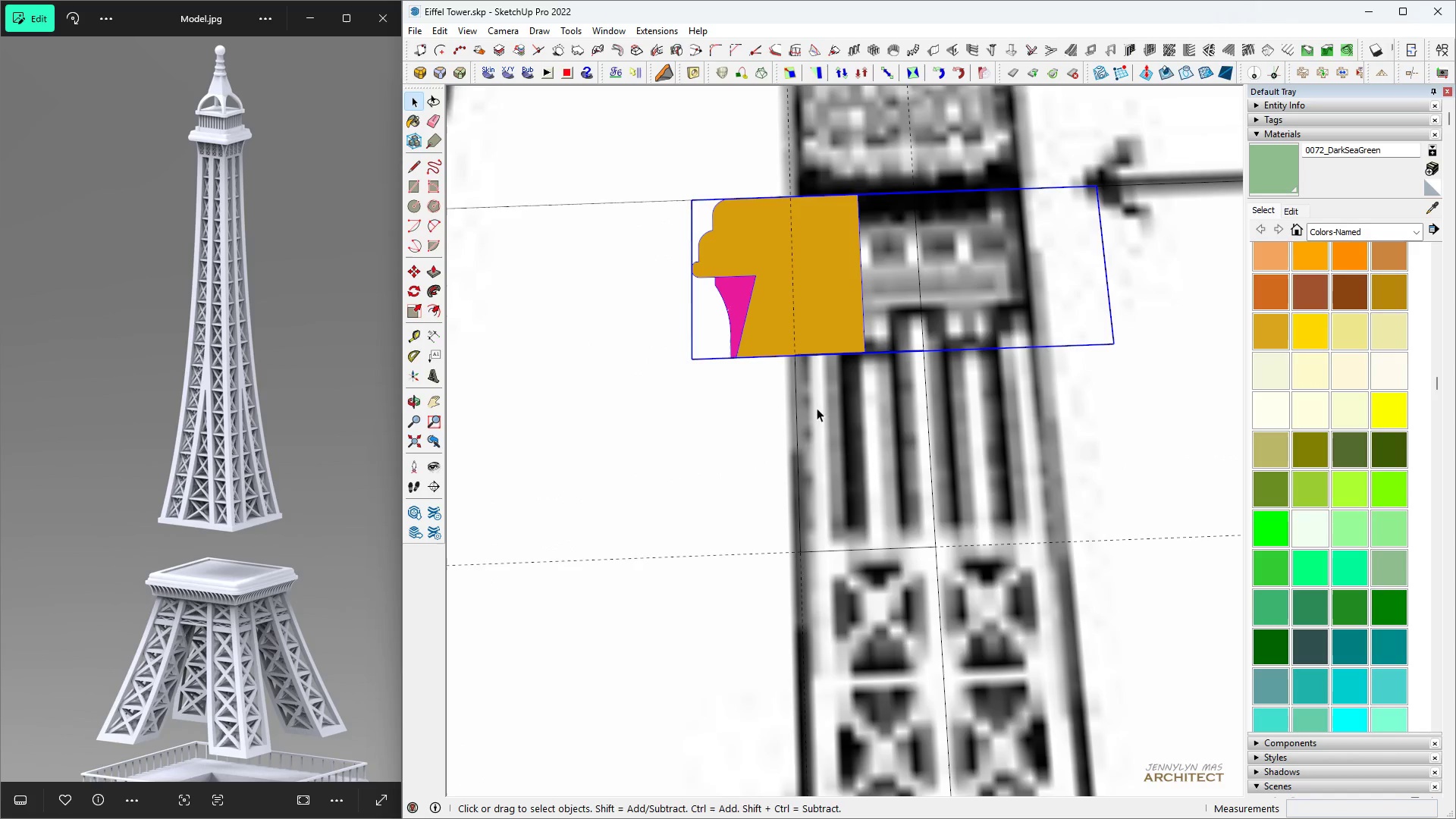 
key(Space)
 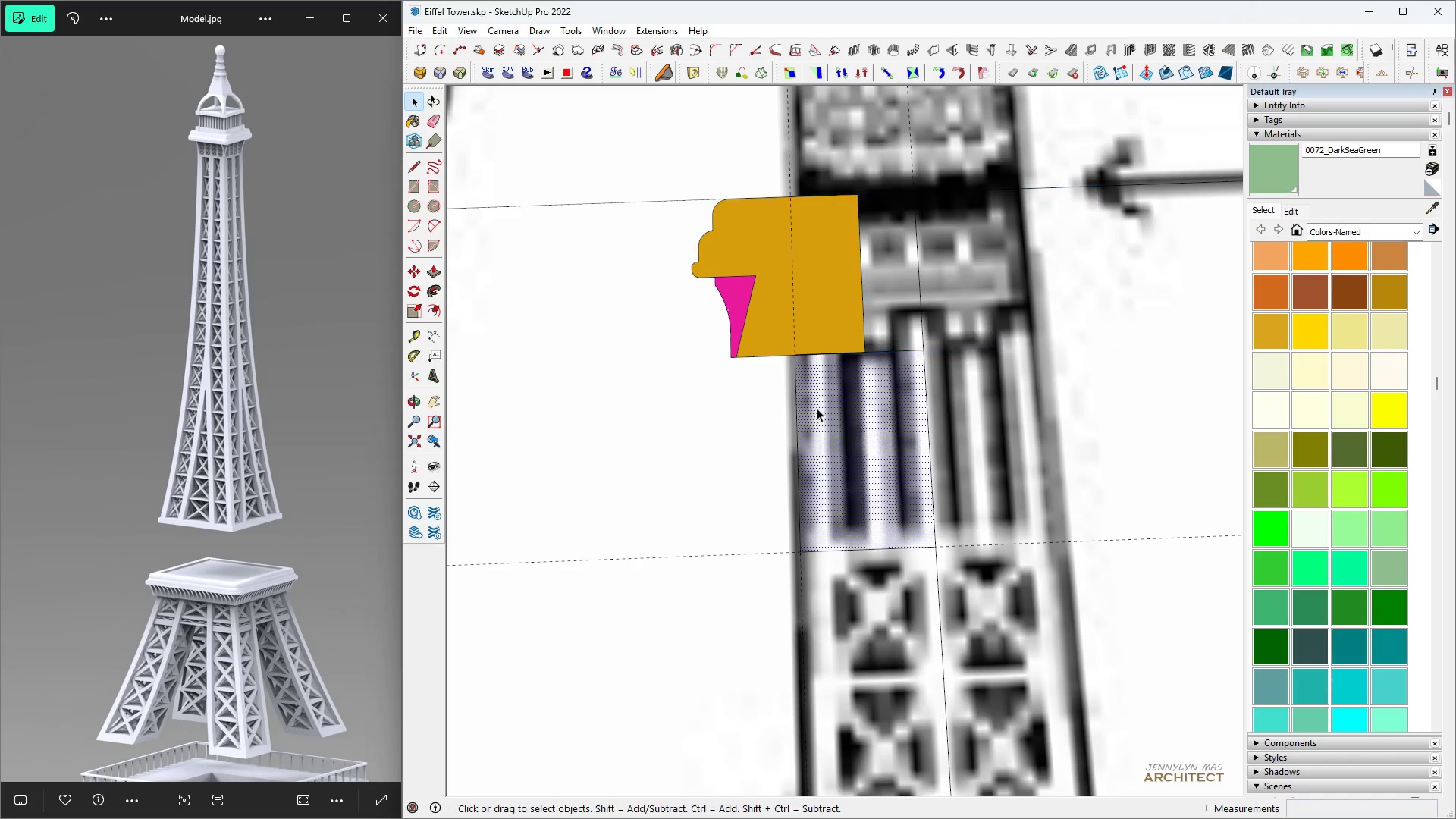 
double_click([817, 408])
 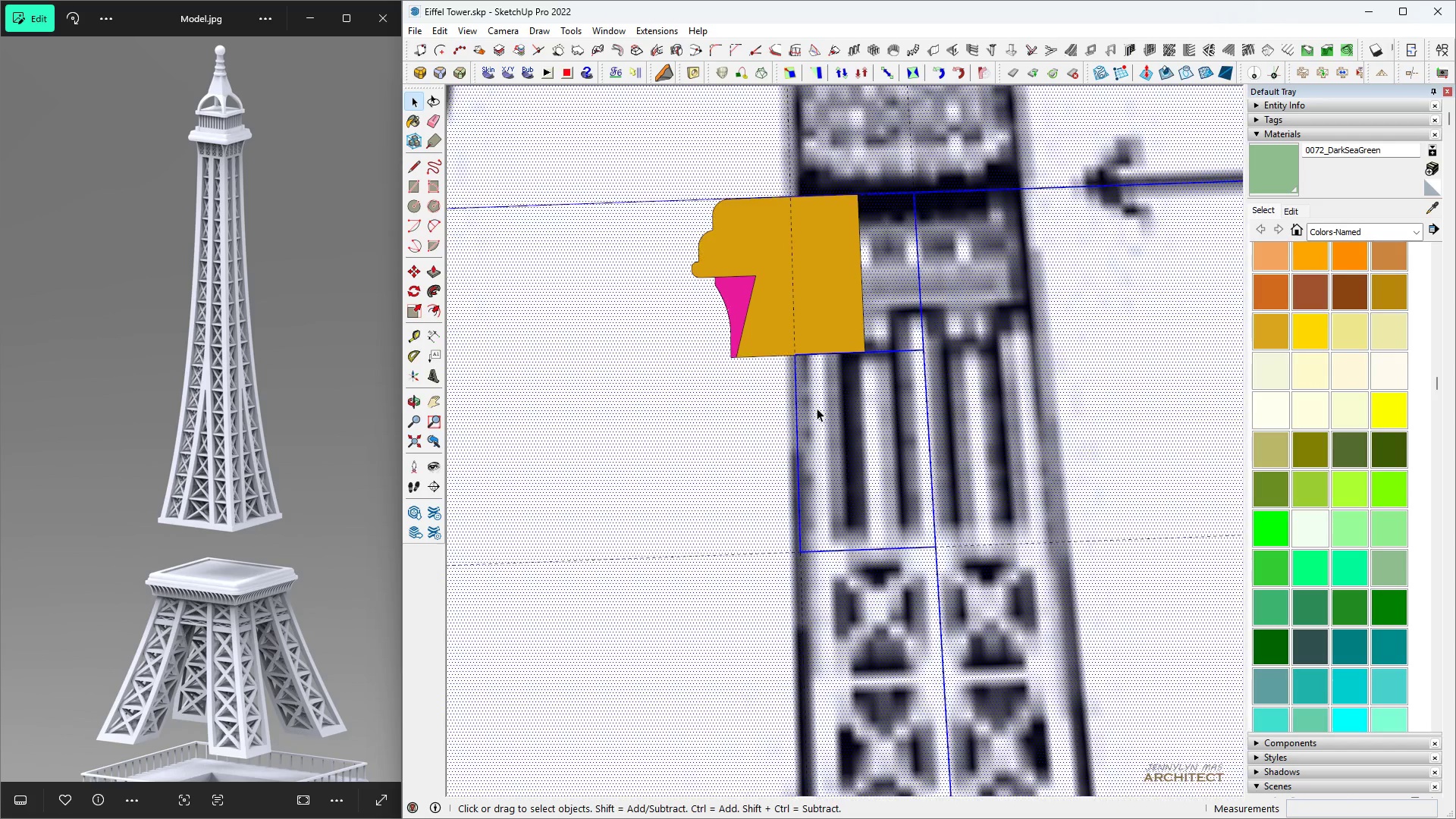 
triple_click([817, 408])
 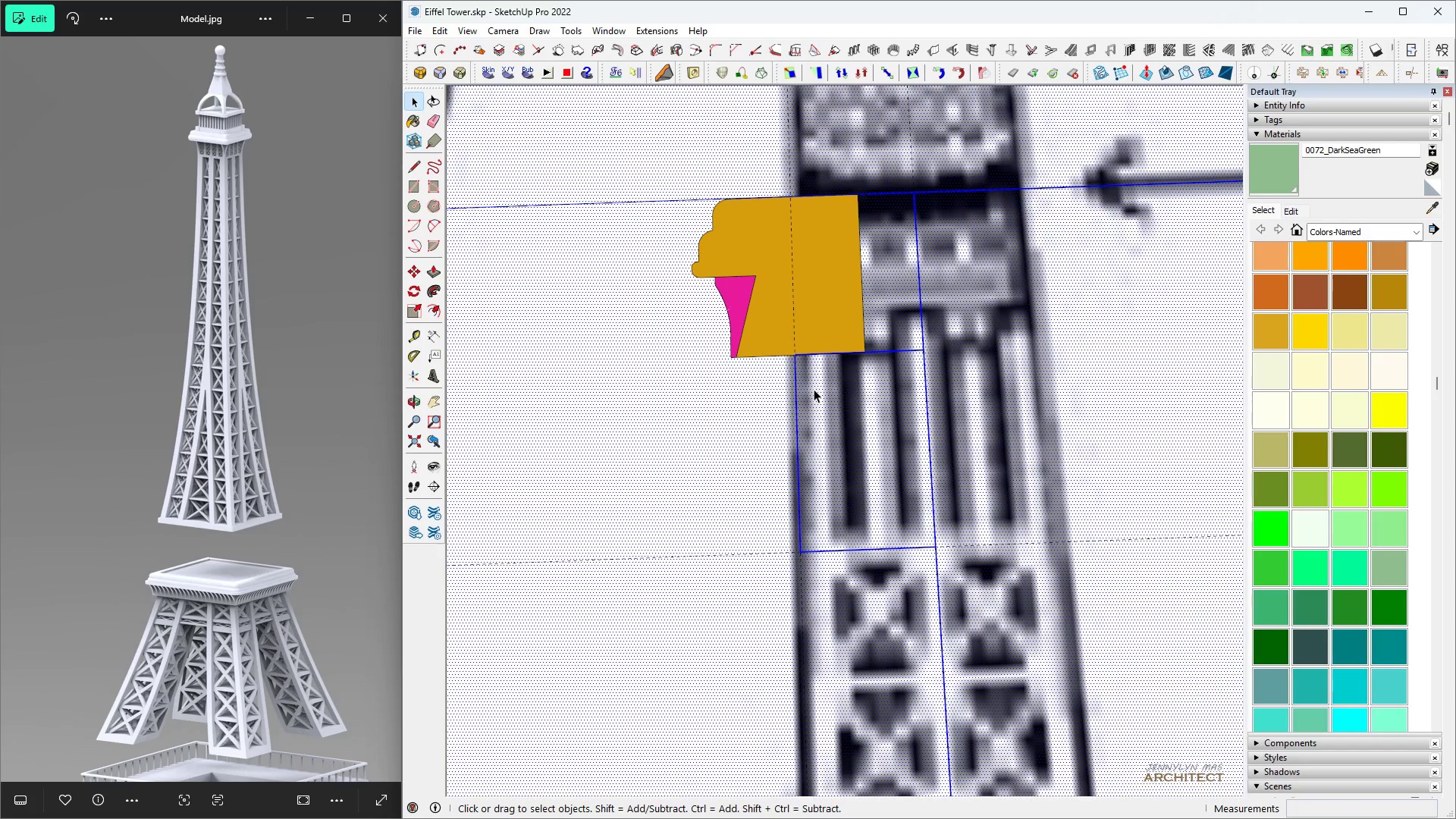 
triple_click([814, 389])
 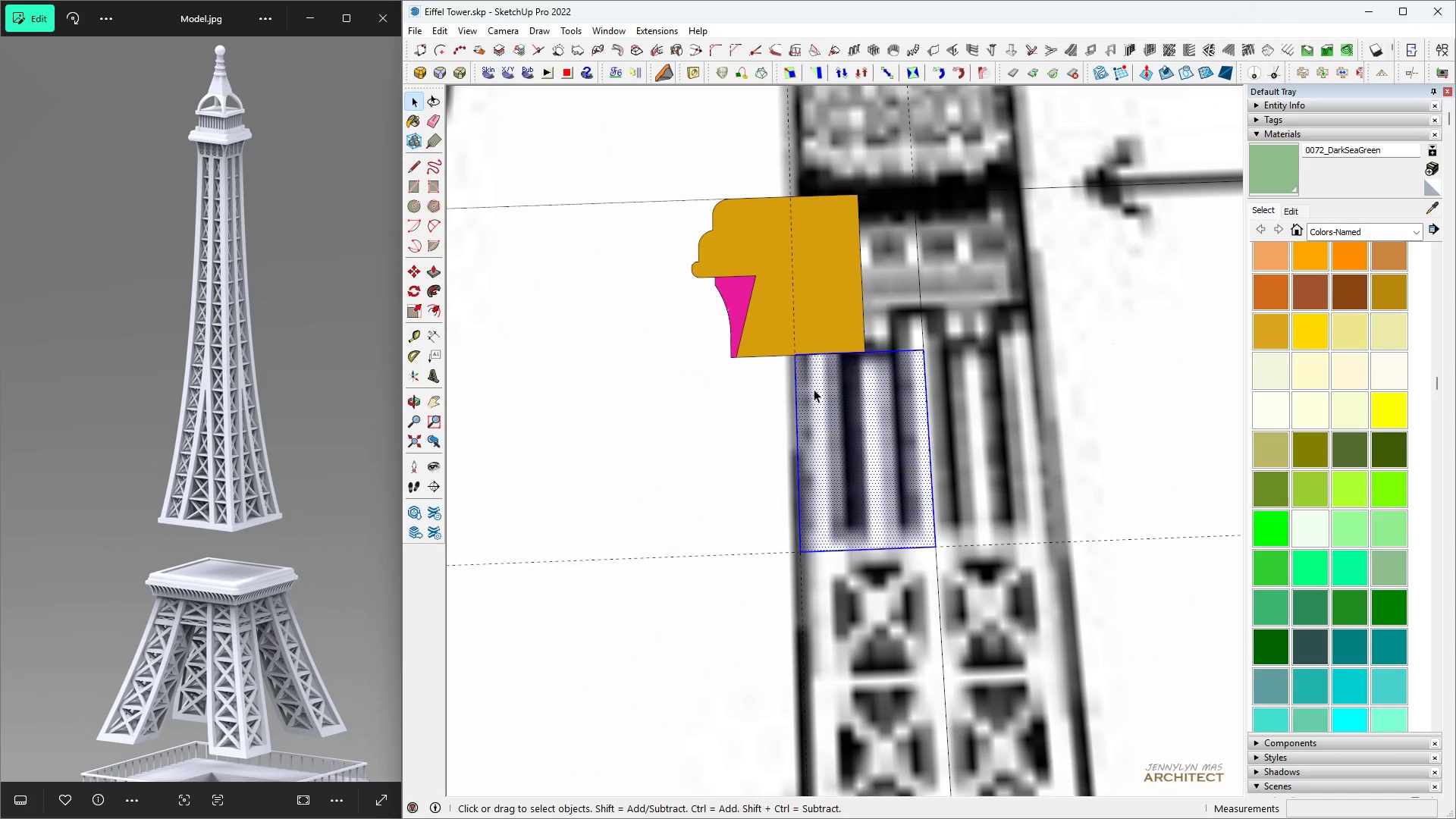 
triple_click([814, 389])
 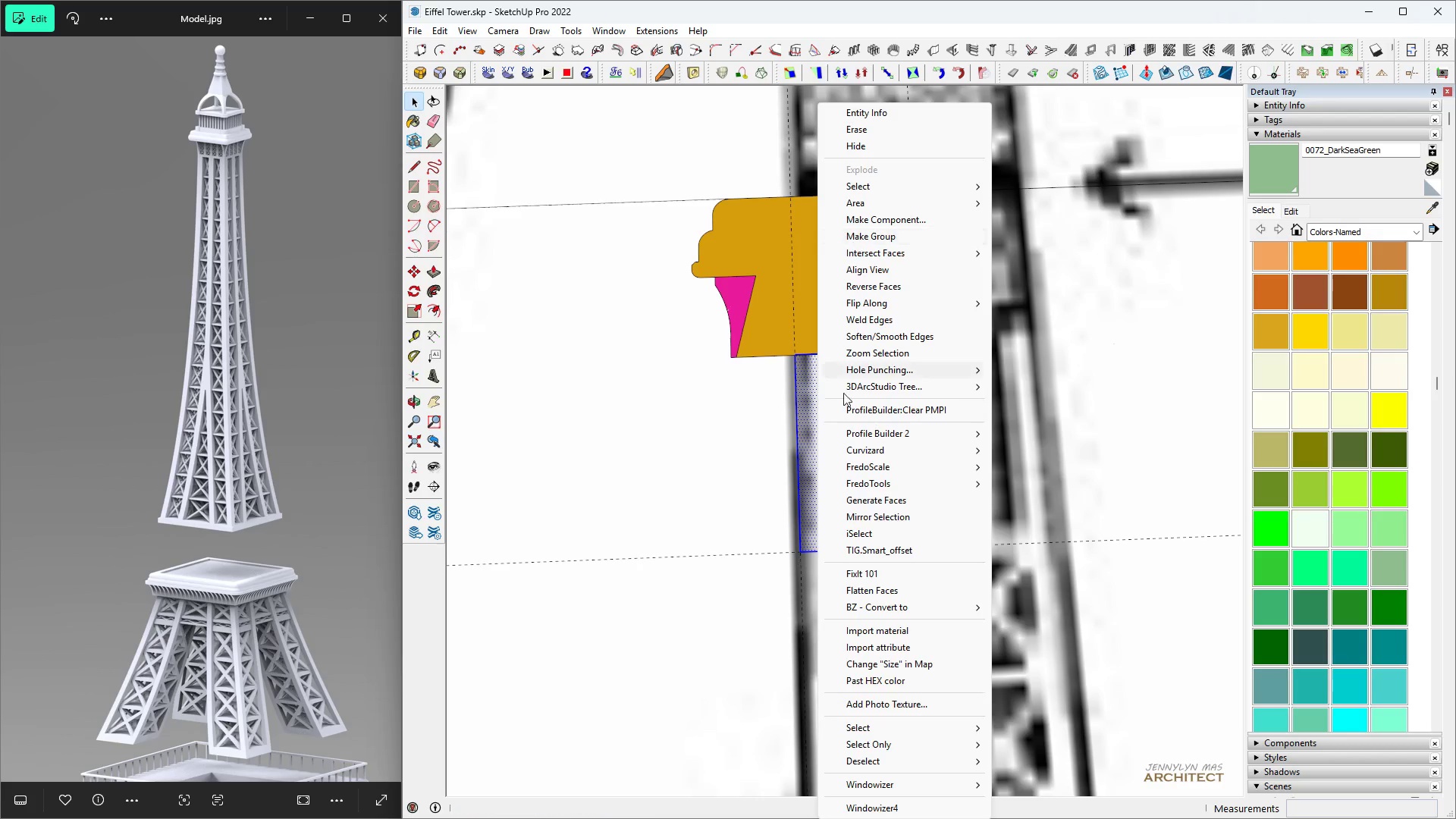 
left_click([805, 374])
 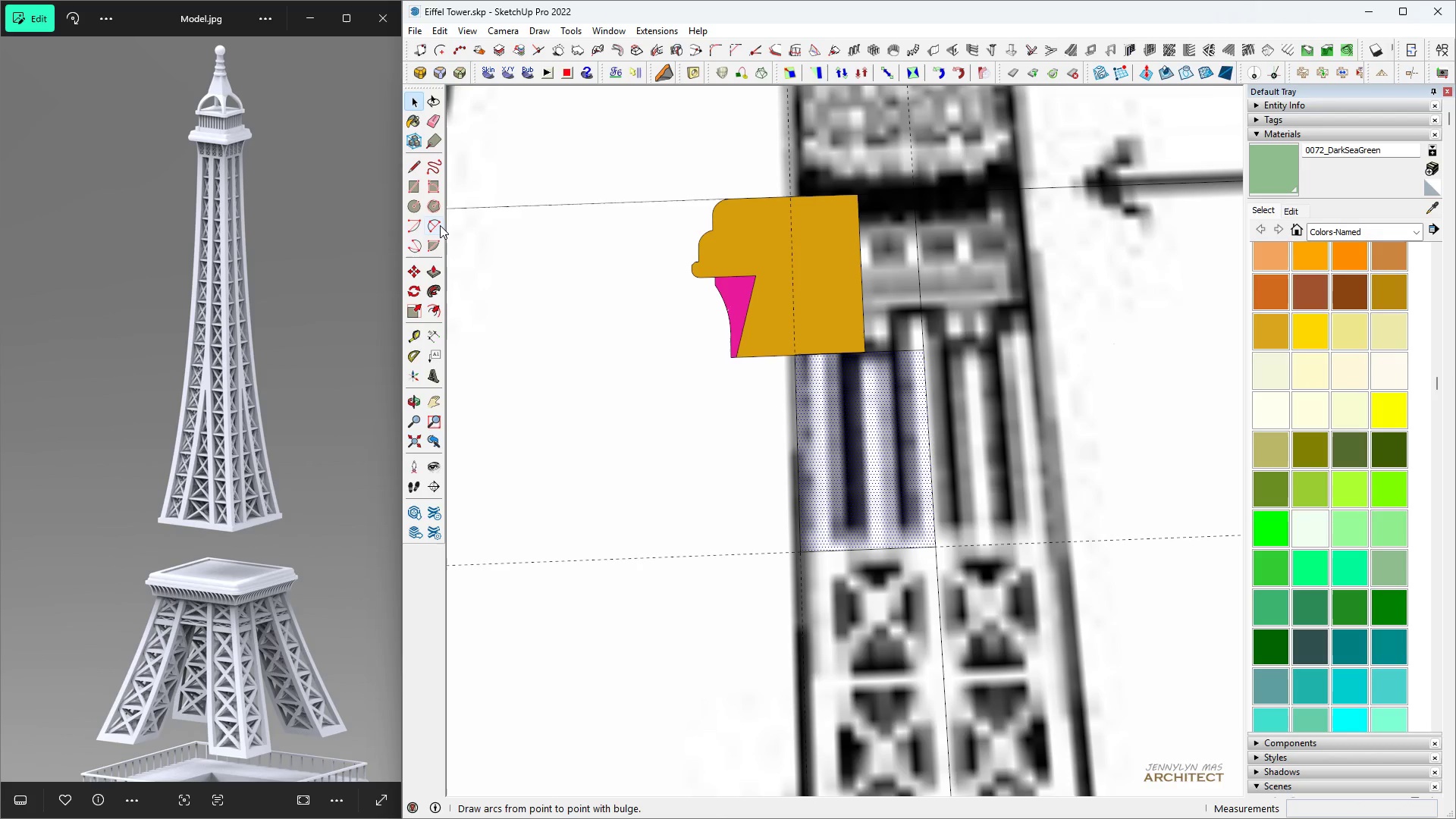 
type( l12.5)
 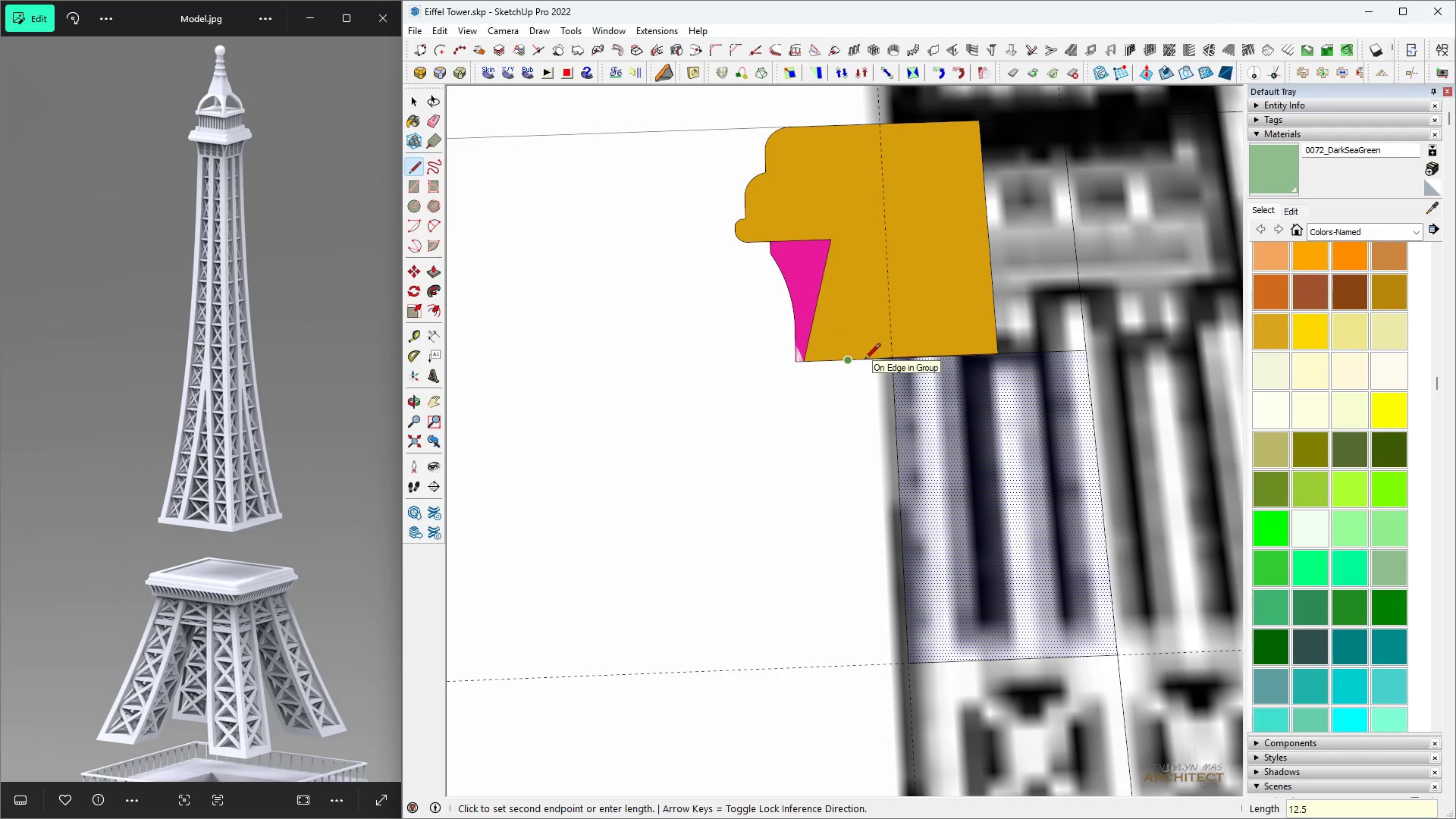 
scroll: coordinate [635, 349], scroll_direction: up, amount: 4.0
 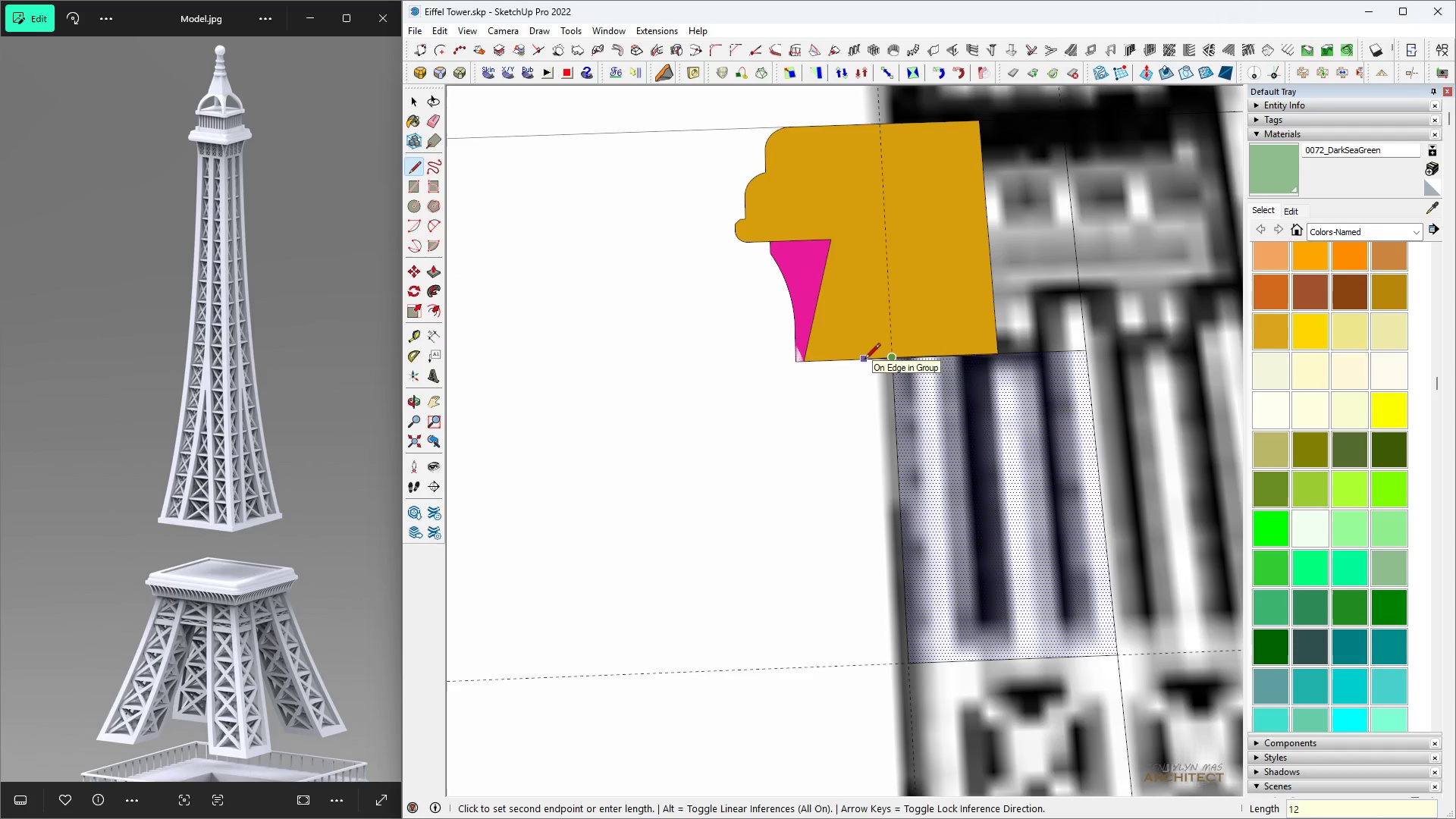 
key(Enter)
 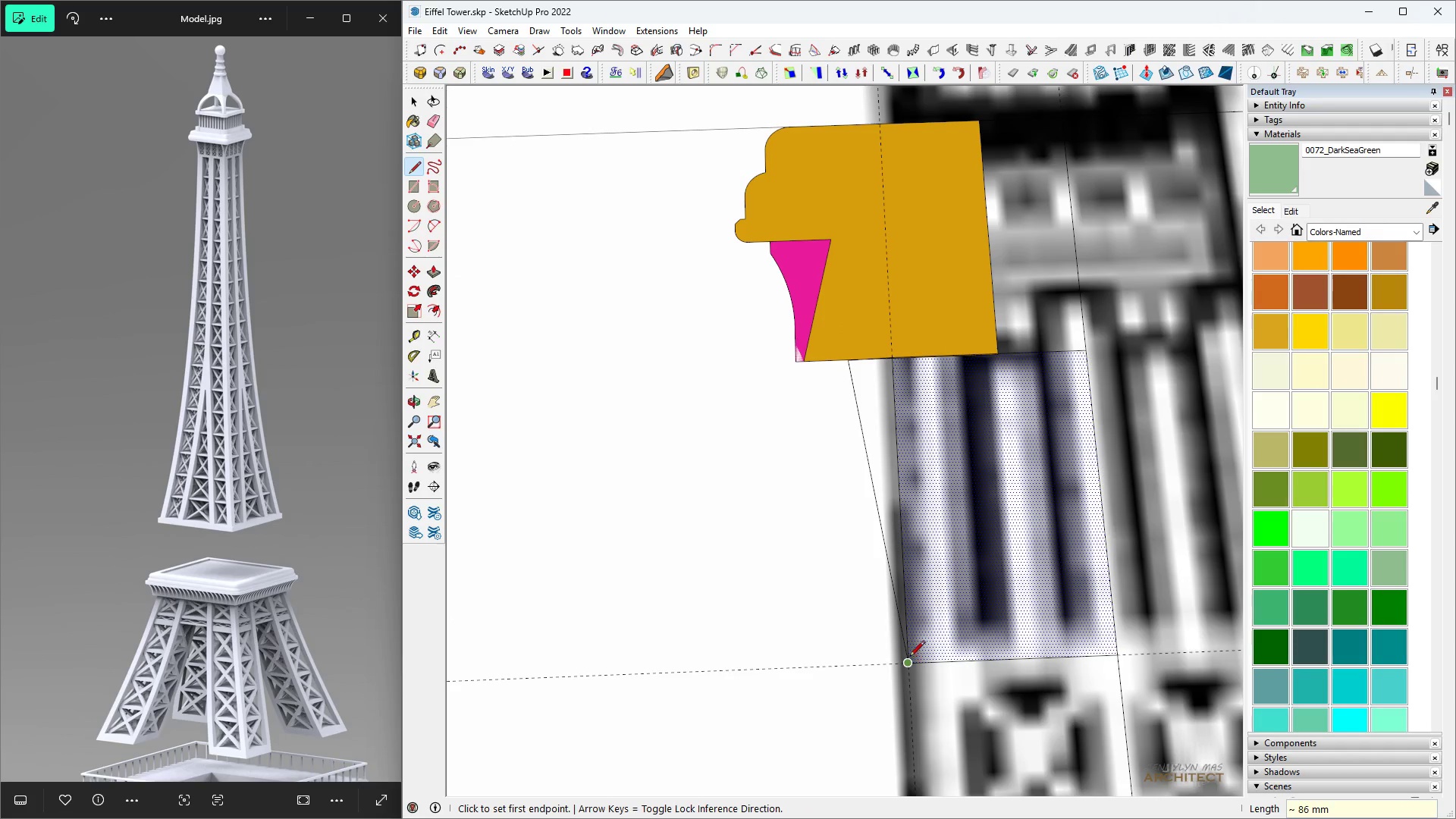 
key(Space)
 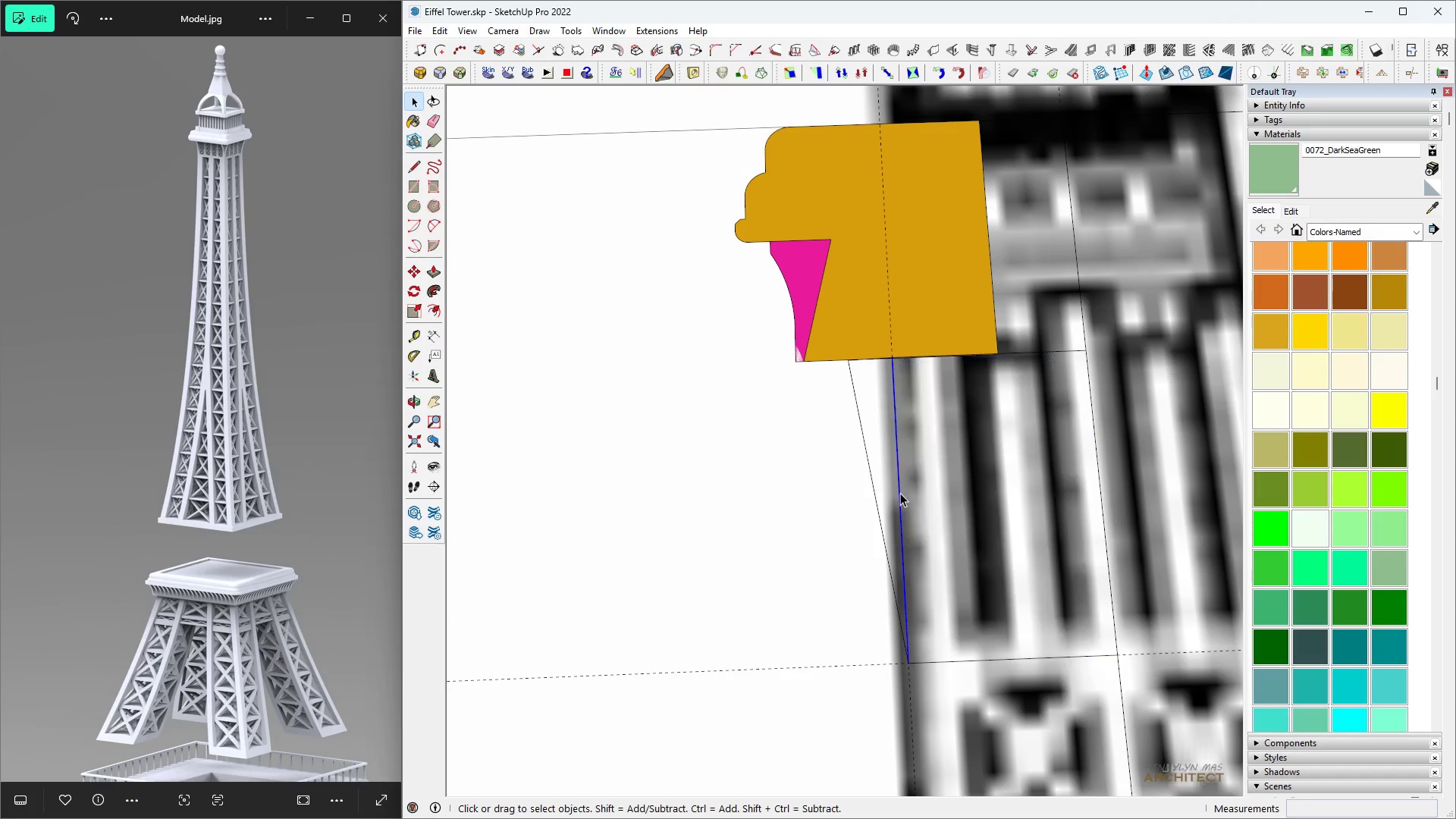 
double_click([900, 493])
 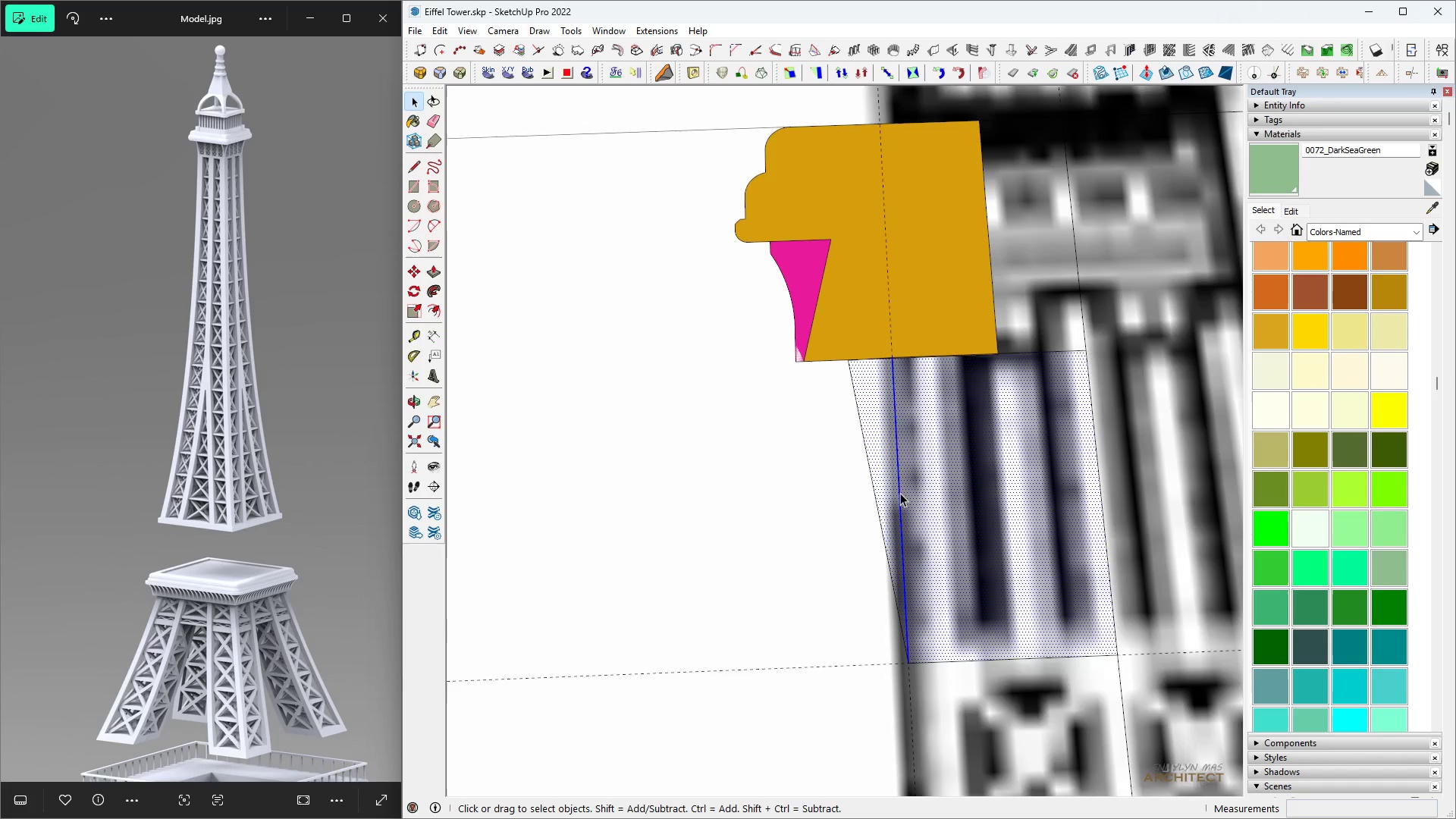 
triple_click([900, 493])
 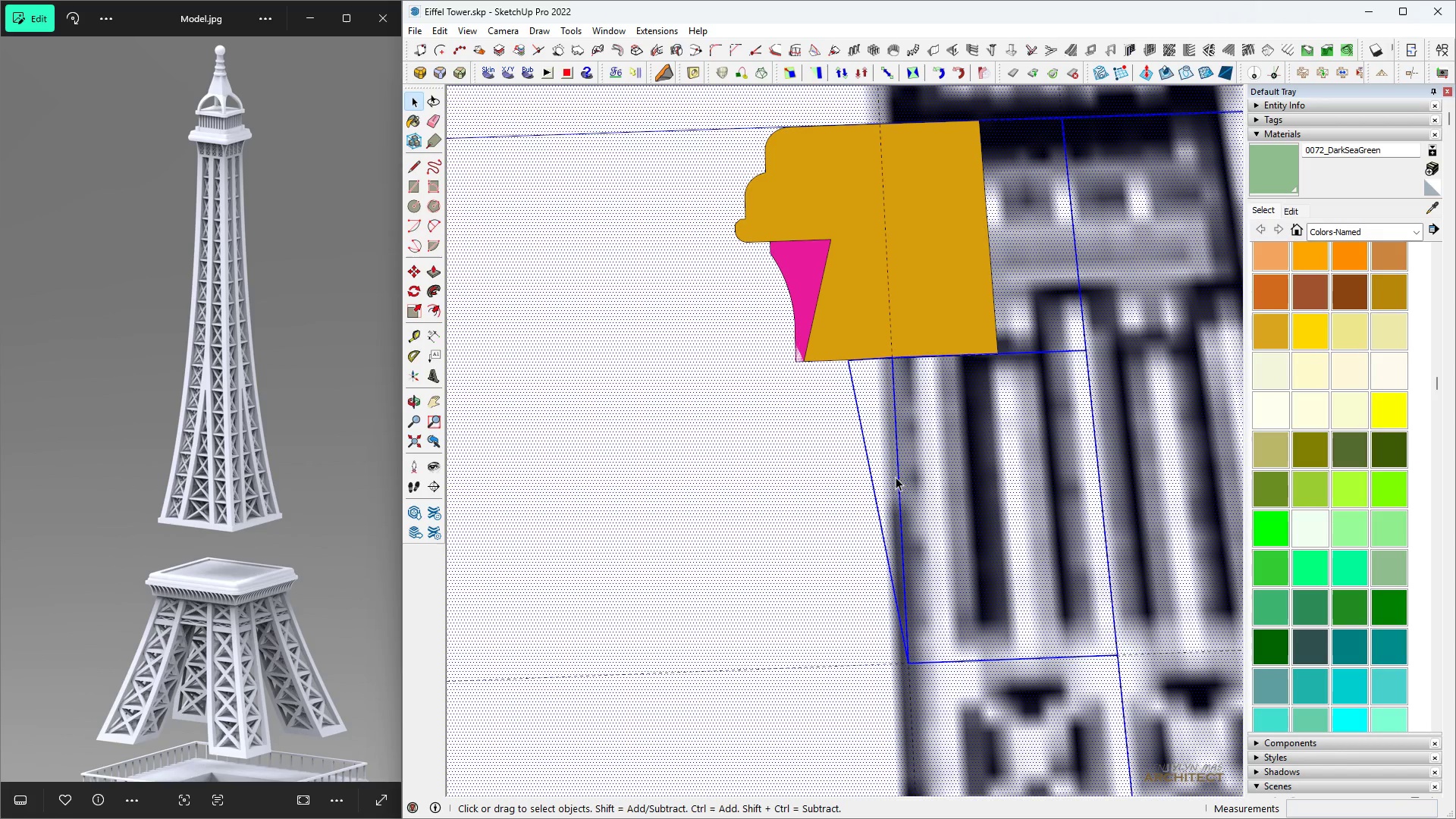 
key(Space)
 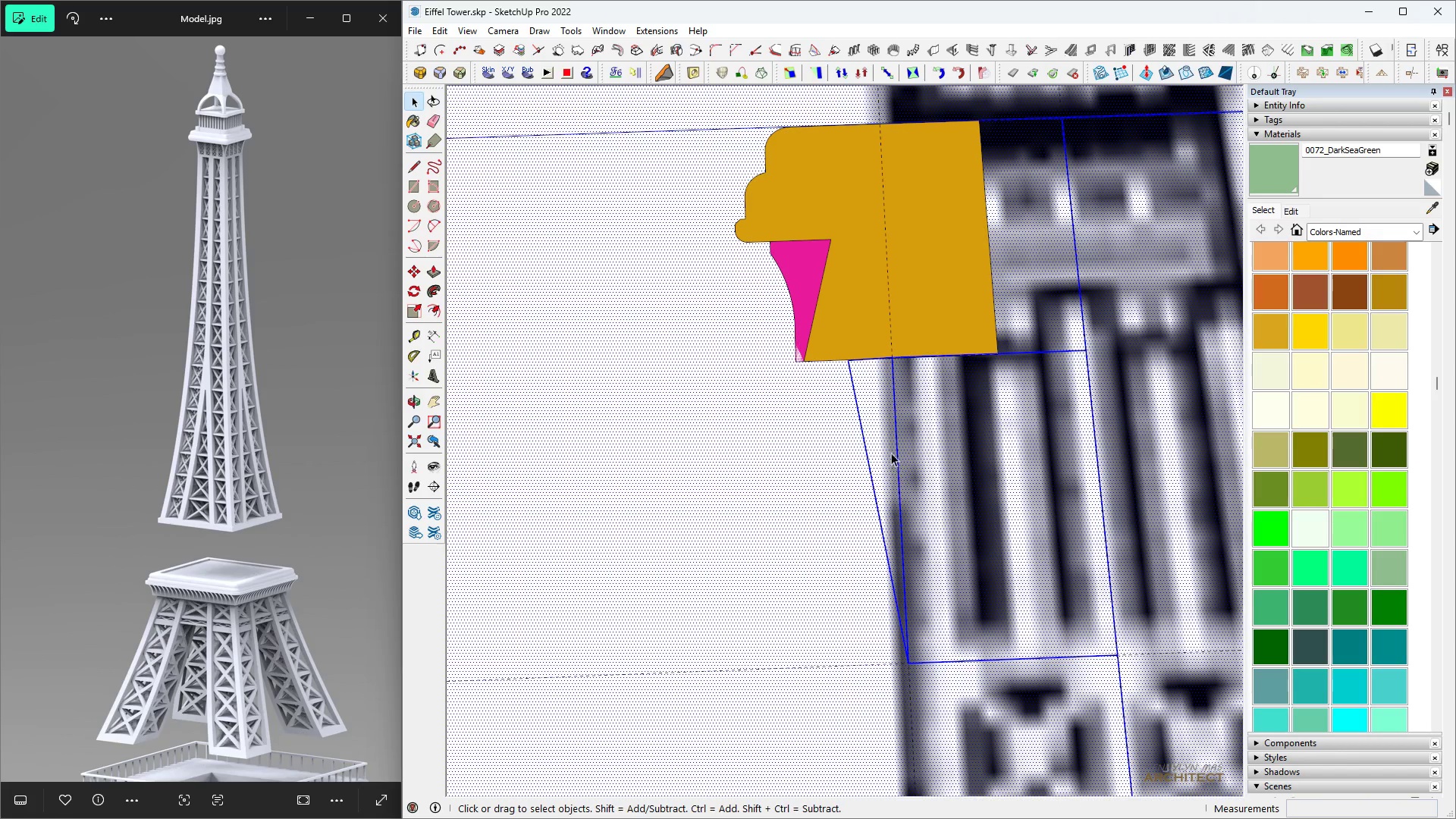 
key(E)
 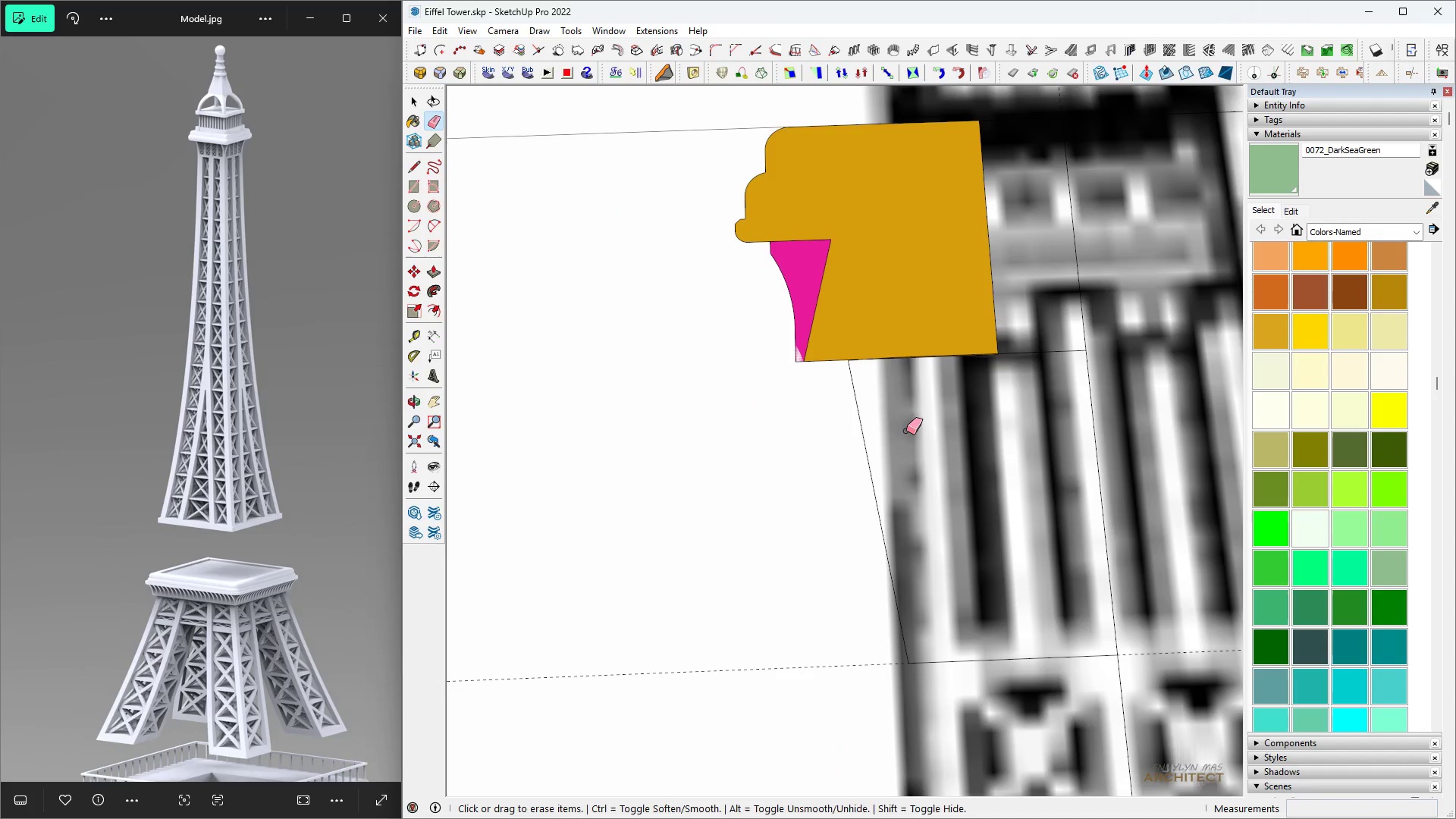 
key(Space)
 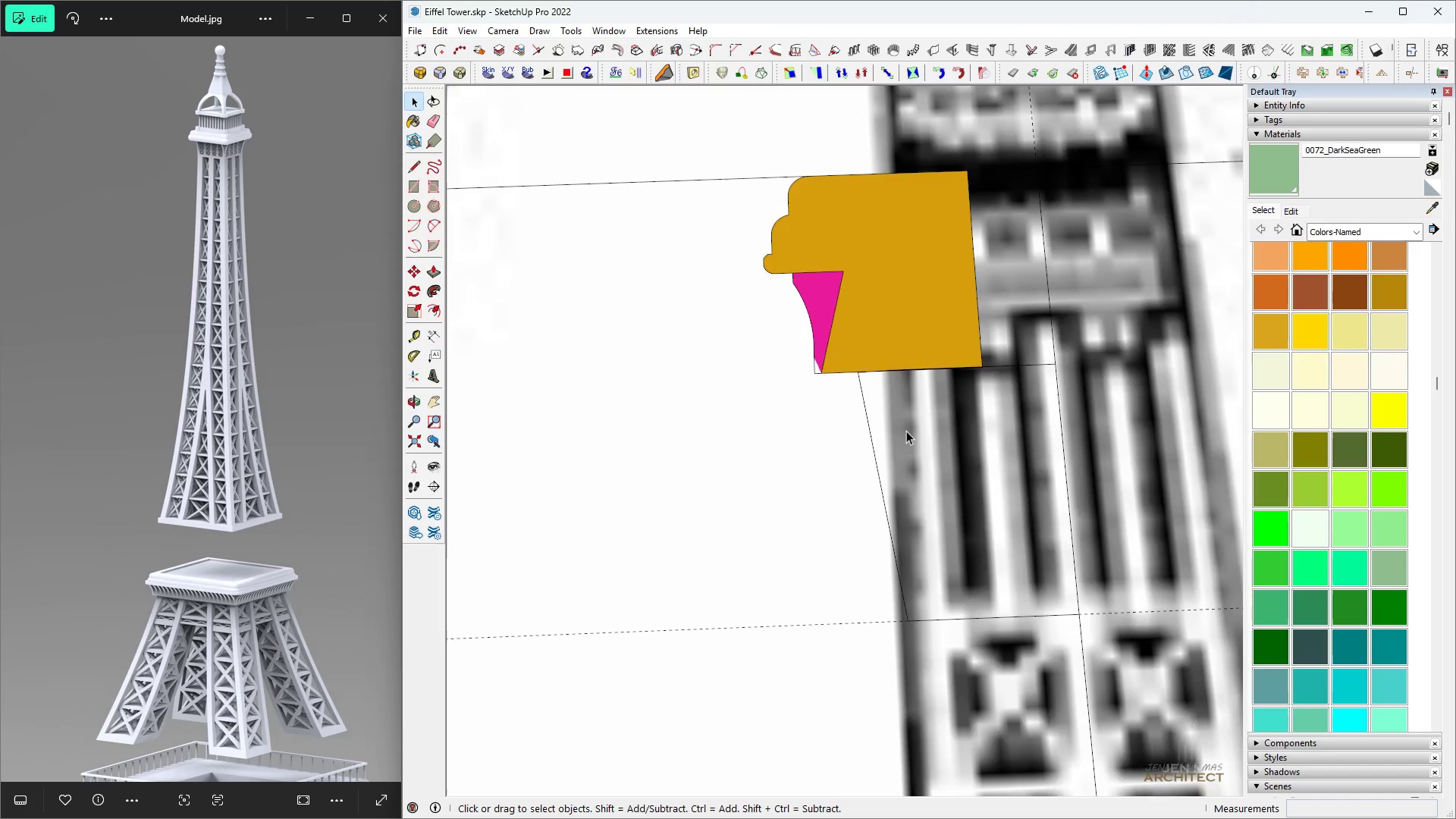 
scroll: coordinate [906, 431], scroll_direction: down, amount: 6.0
 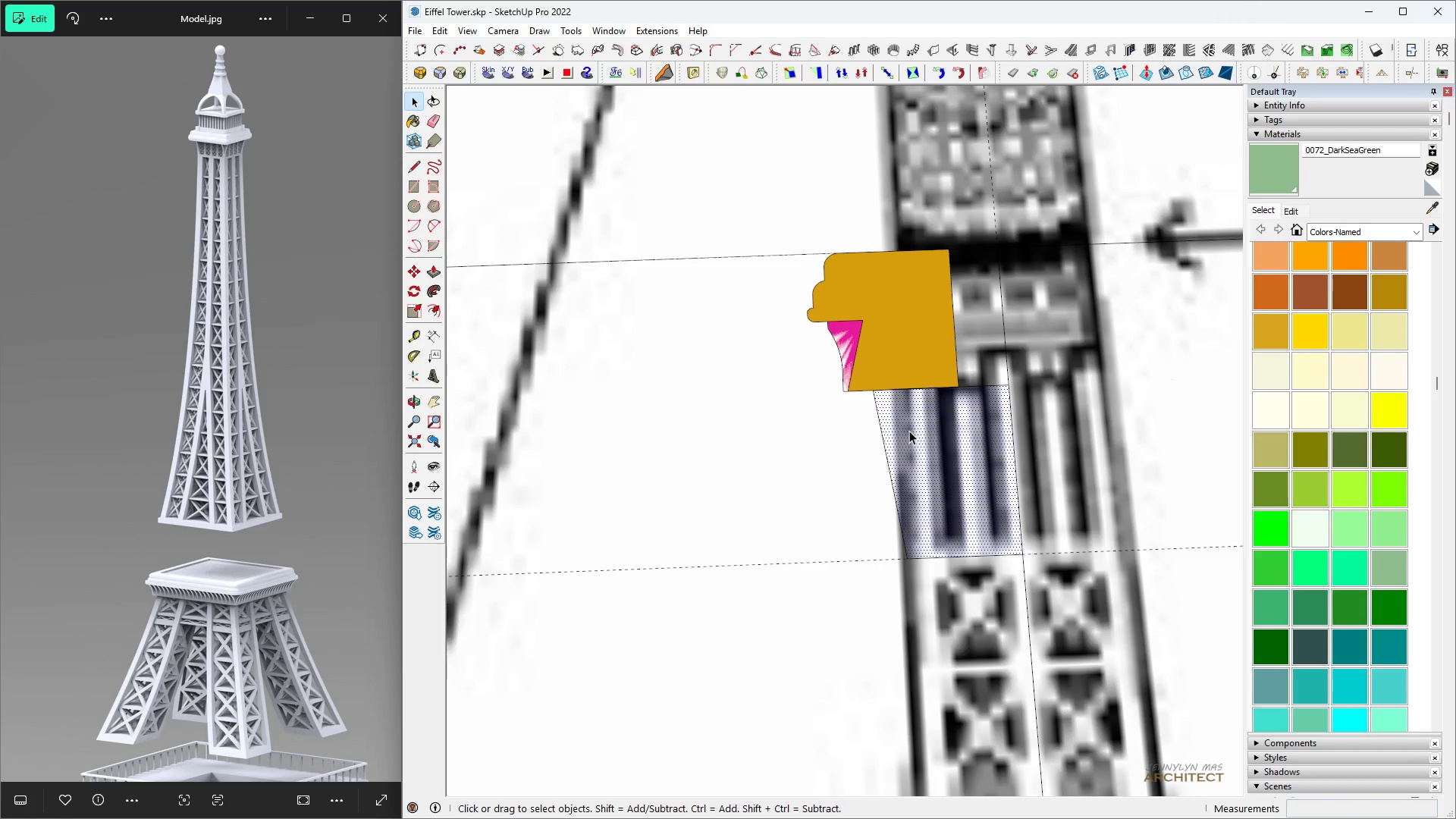 
key(Space)
 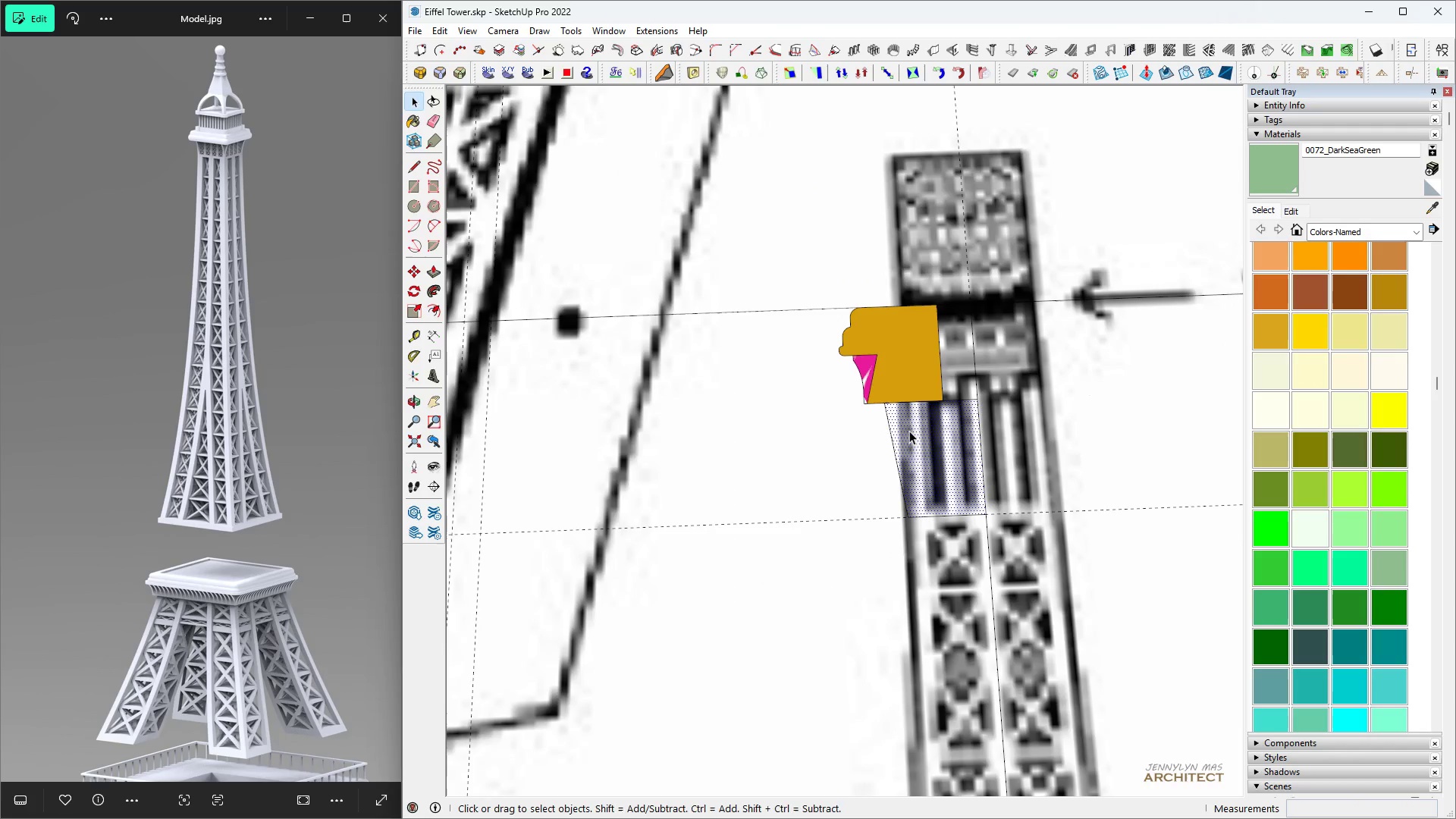 
scroll: coordinate [909, 431], scroll_direction: down, amount: 4.0
 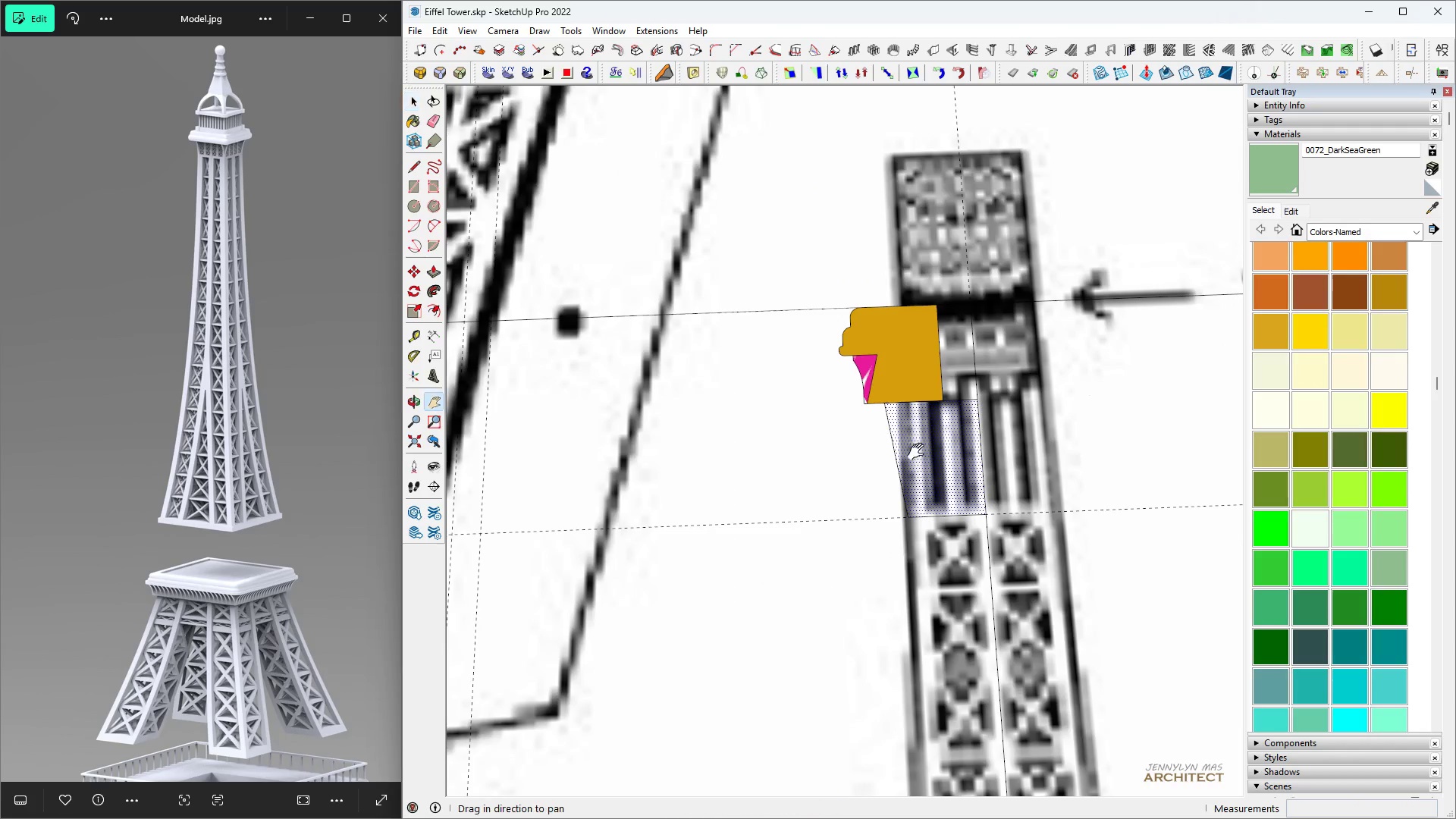 
key(H)
 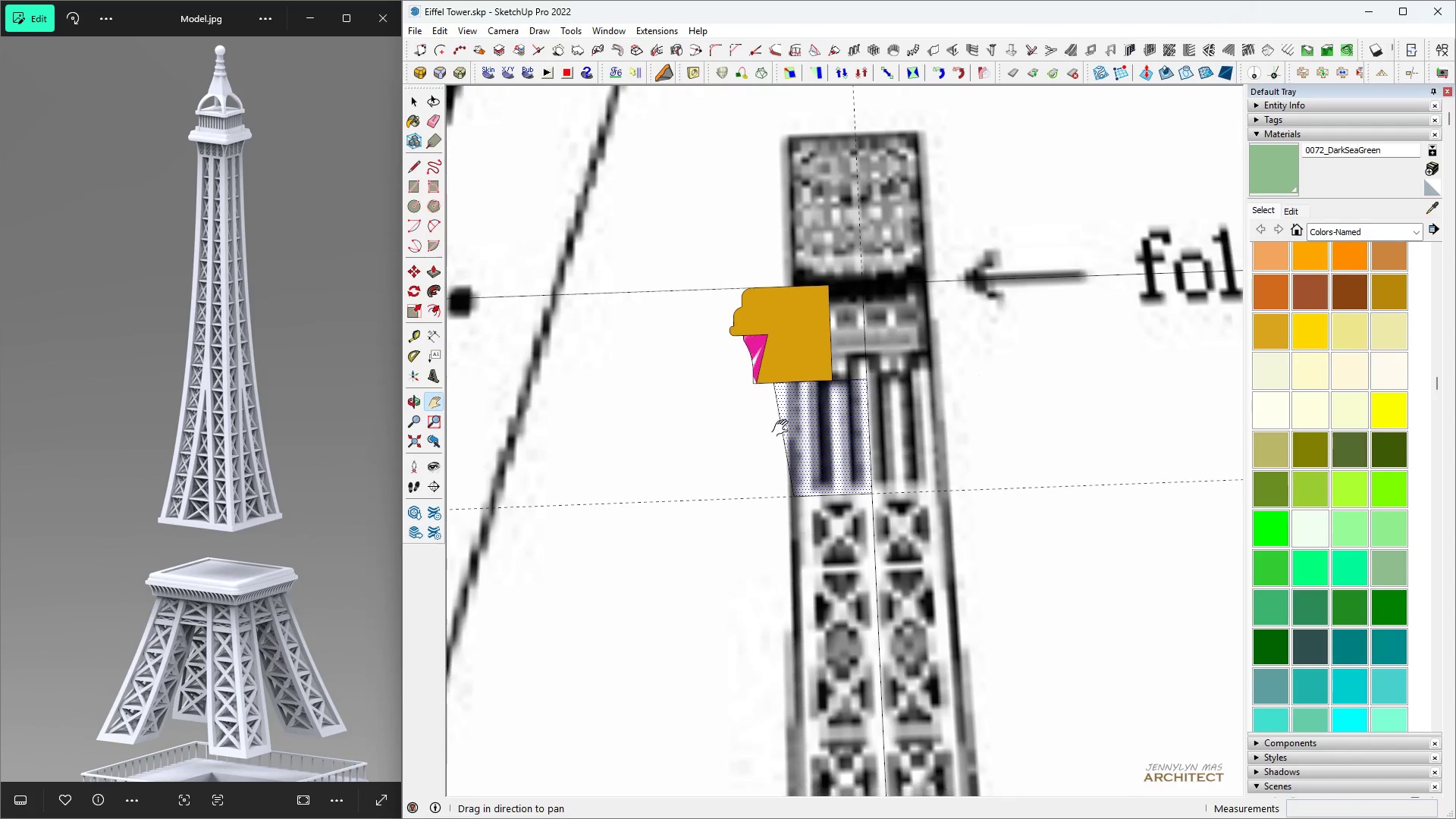 
key(Space)
 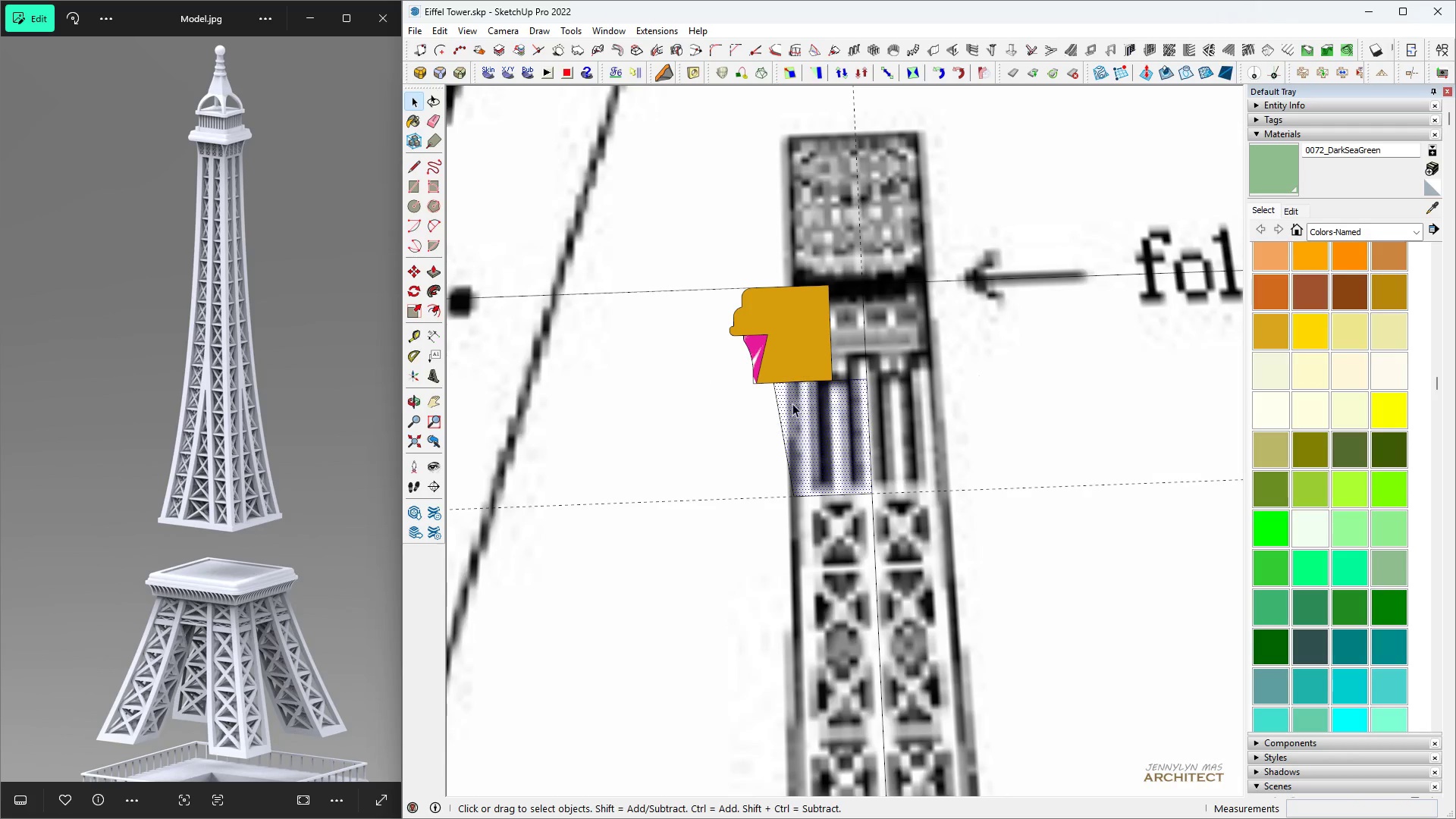 
scroll: coordinate [793, 403], scroll_direction: up, amount: 5.0
 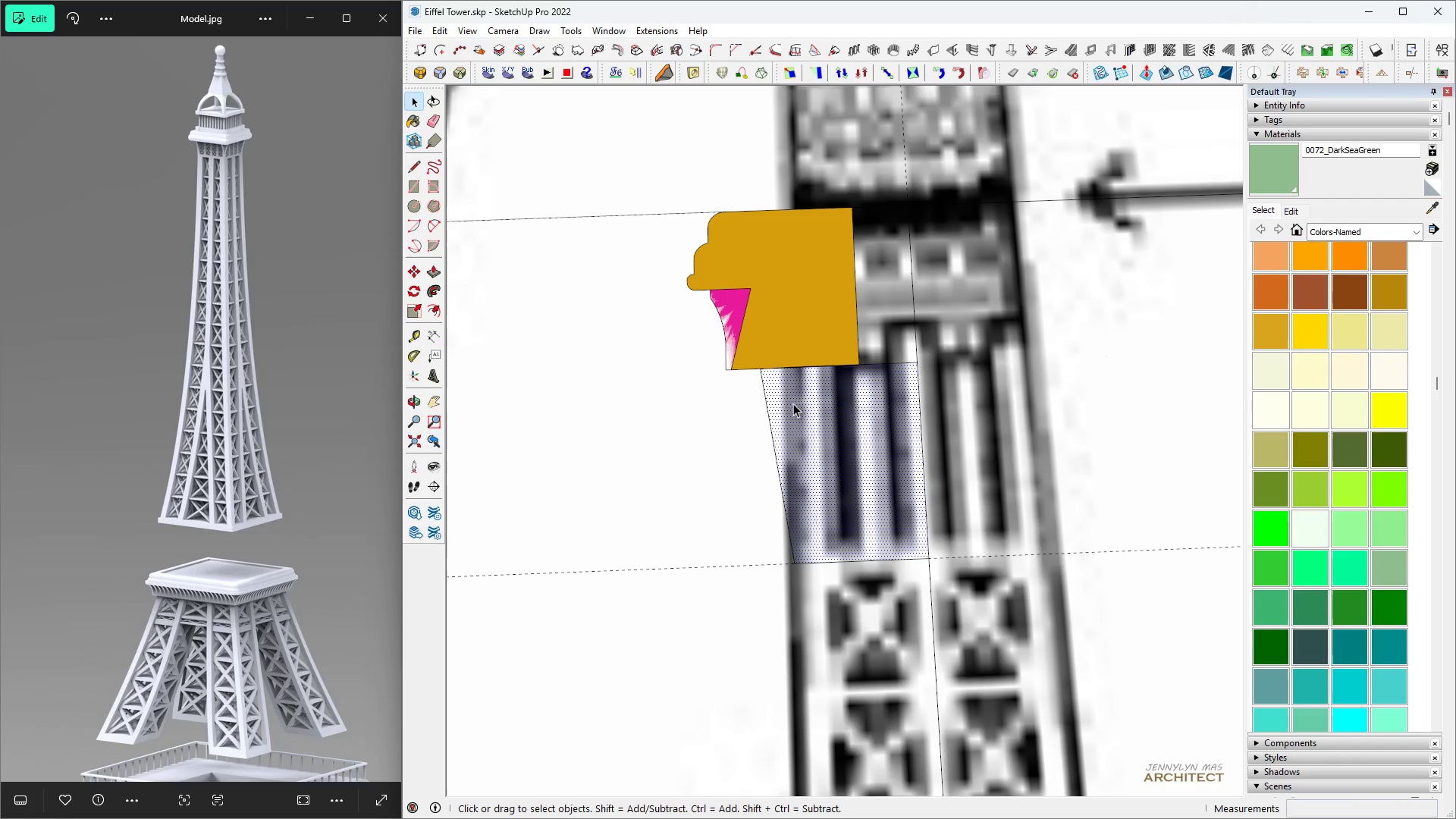 
key(Control+ControlLeft)
 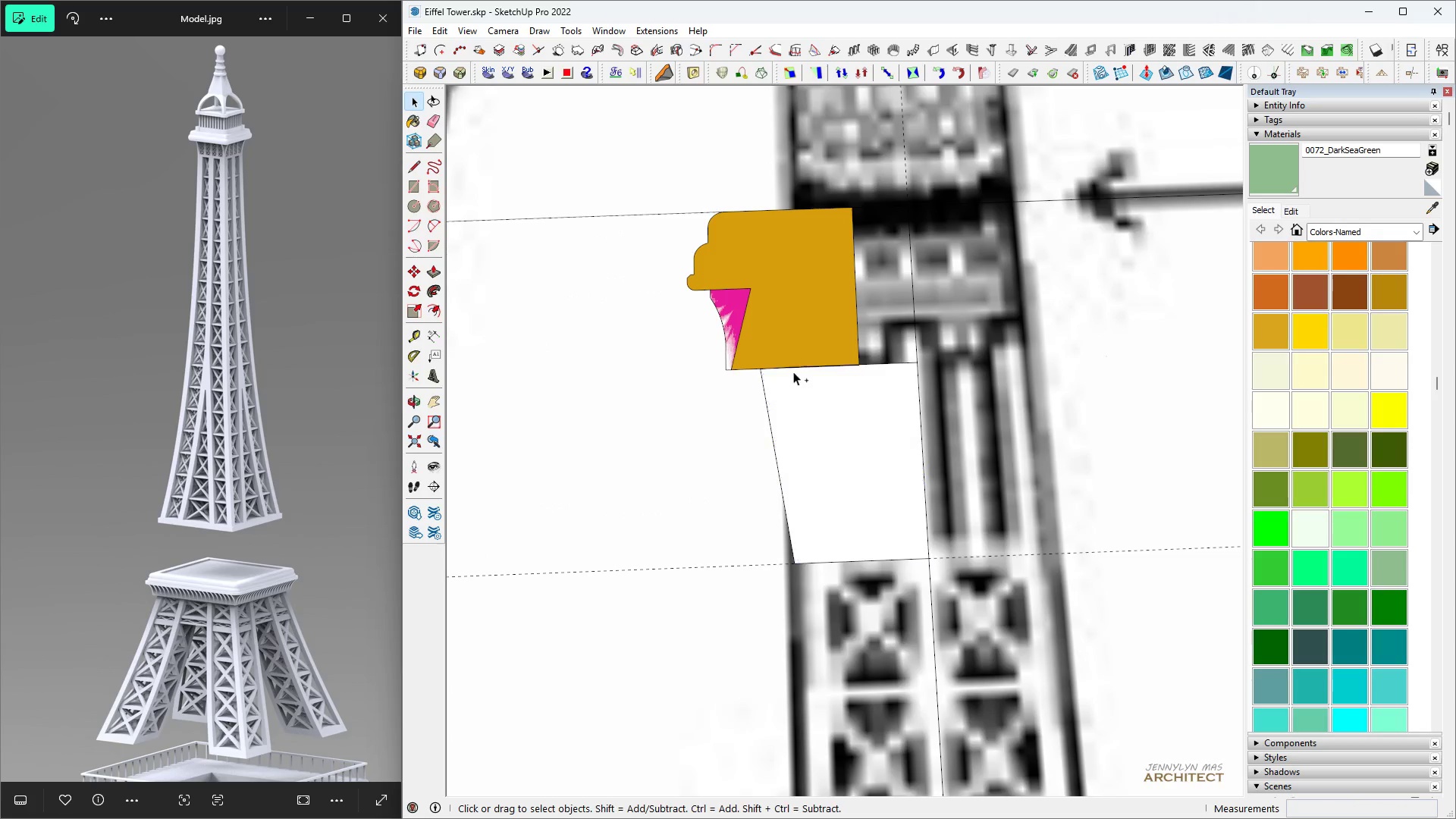 
key(Control+X)
 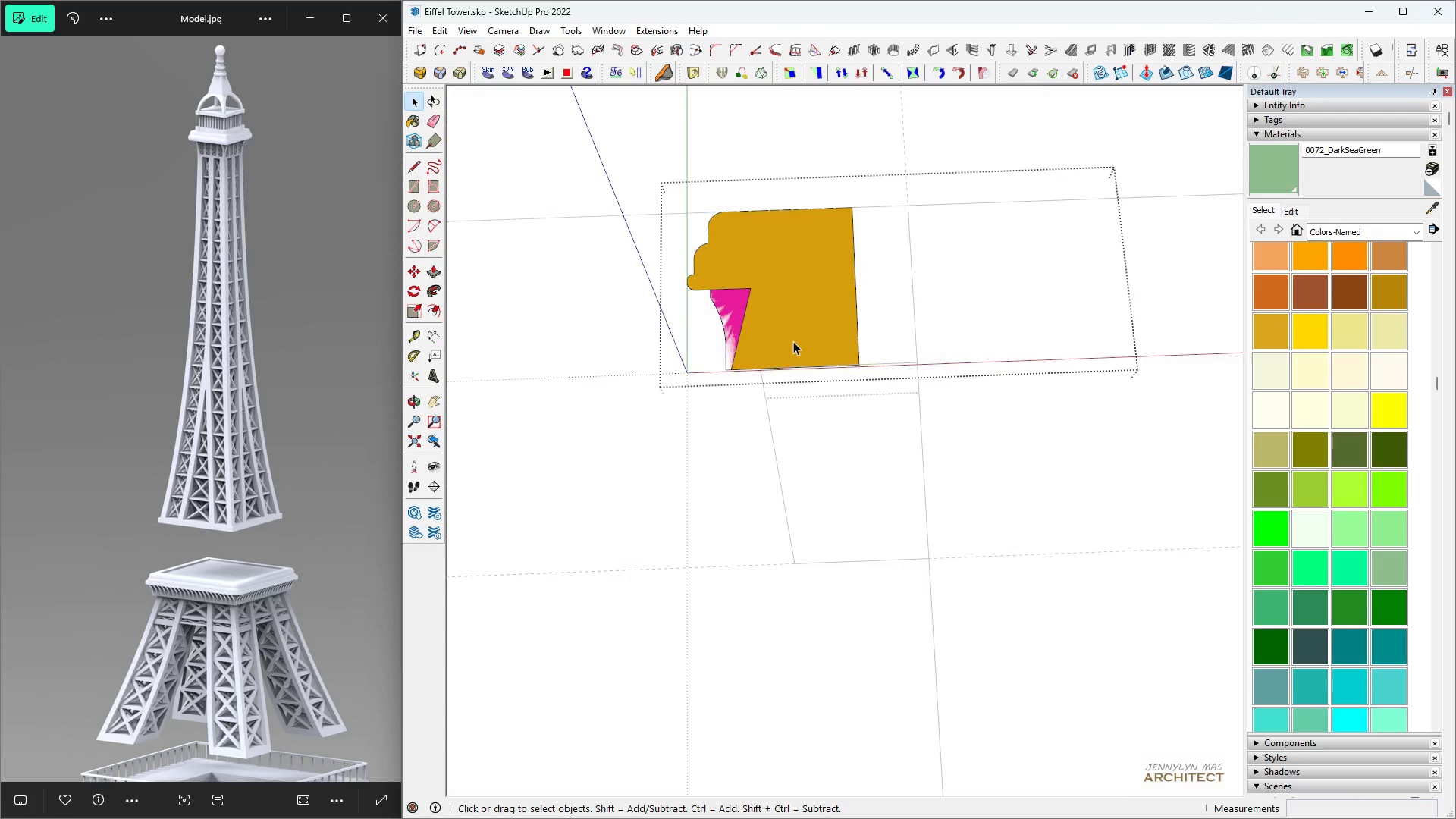 
double_click([793, 341])
 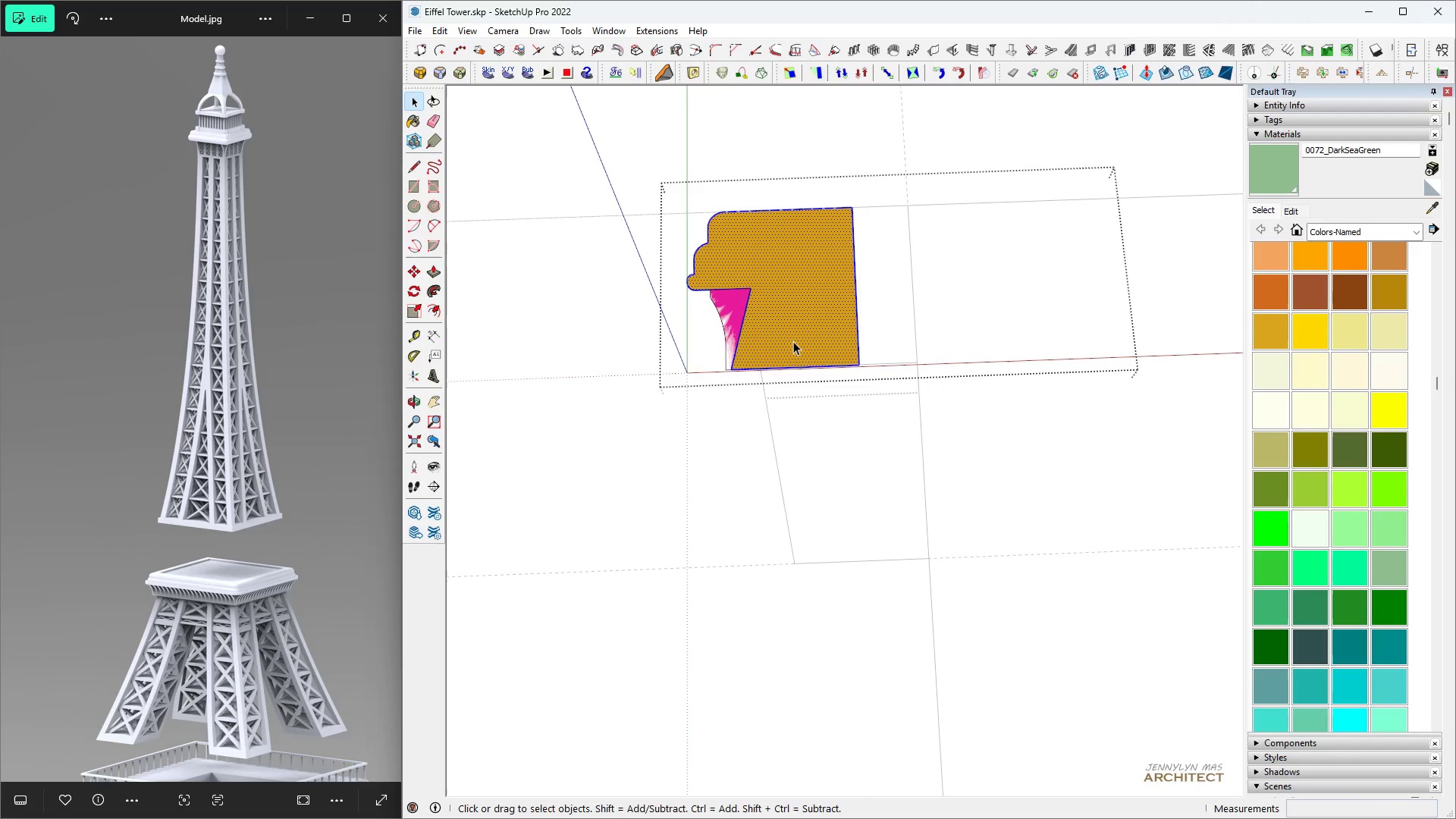 
triple_click([793, 341])
 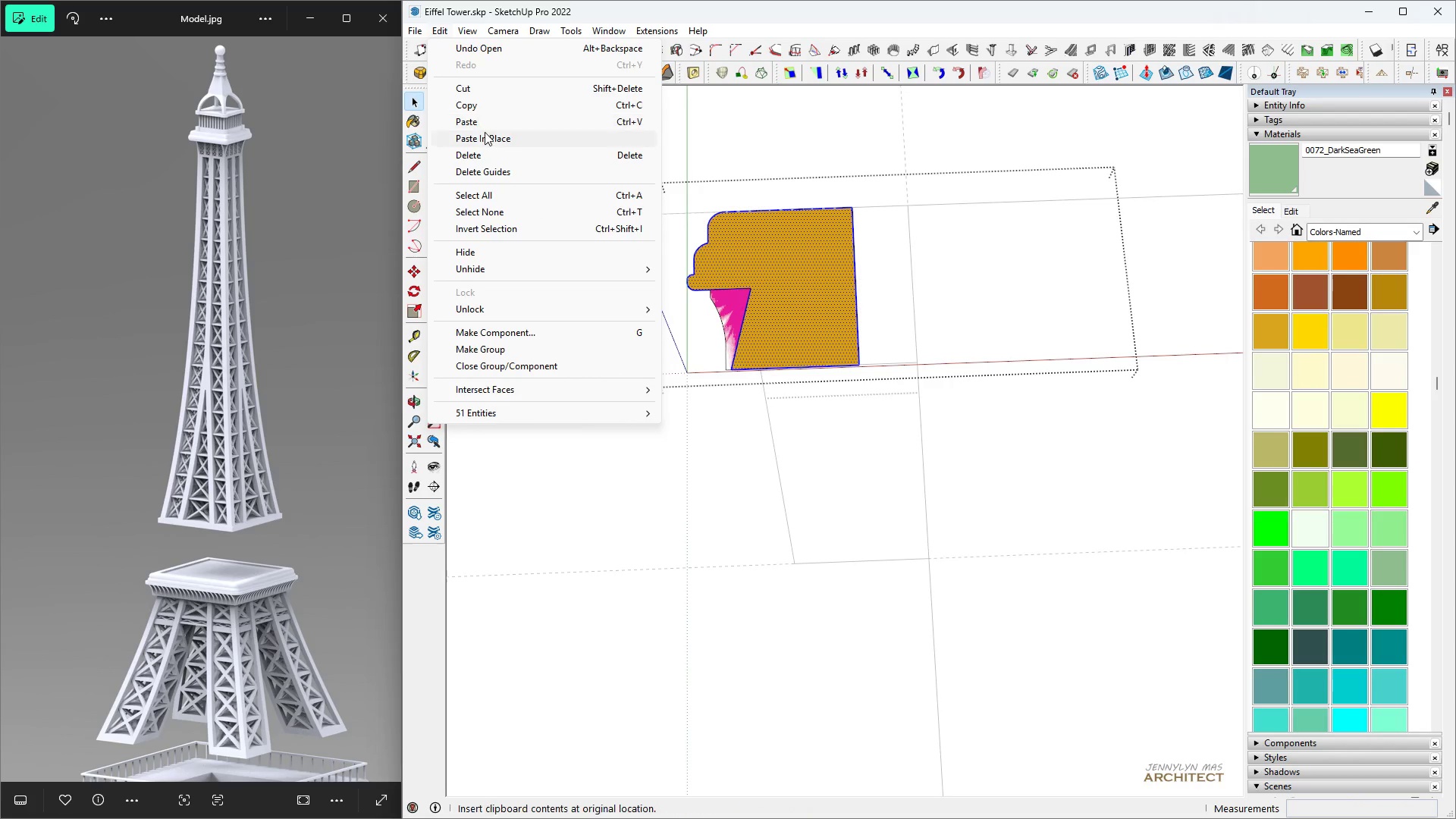 
key(Space)
 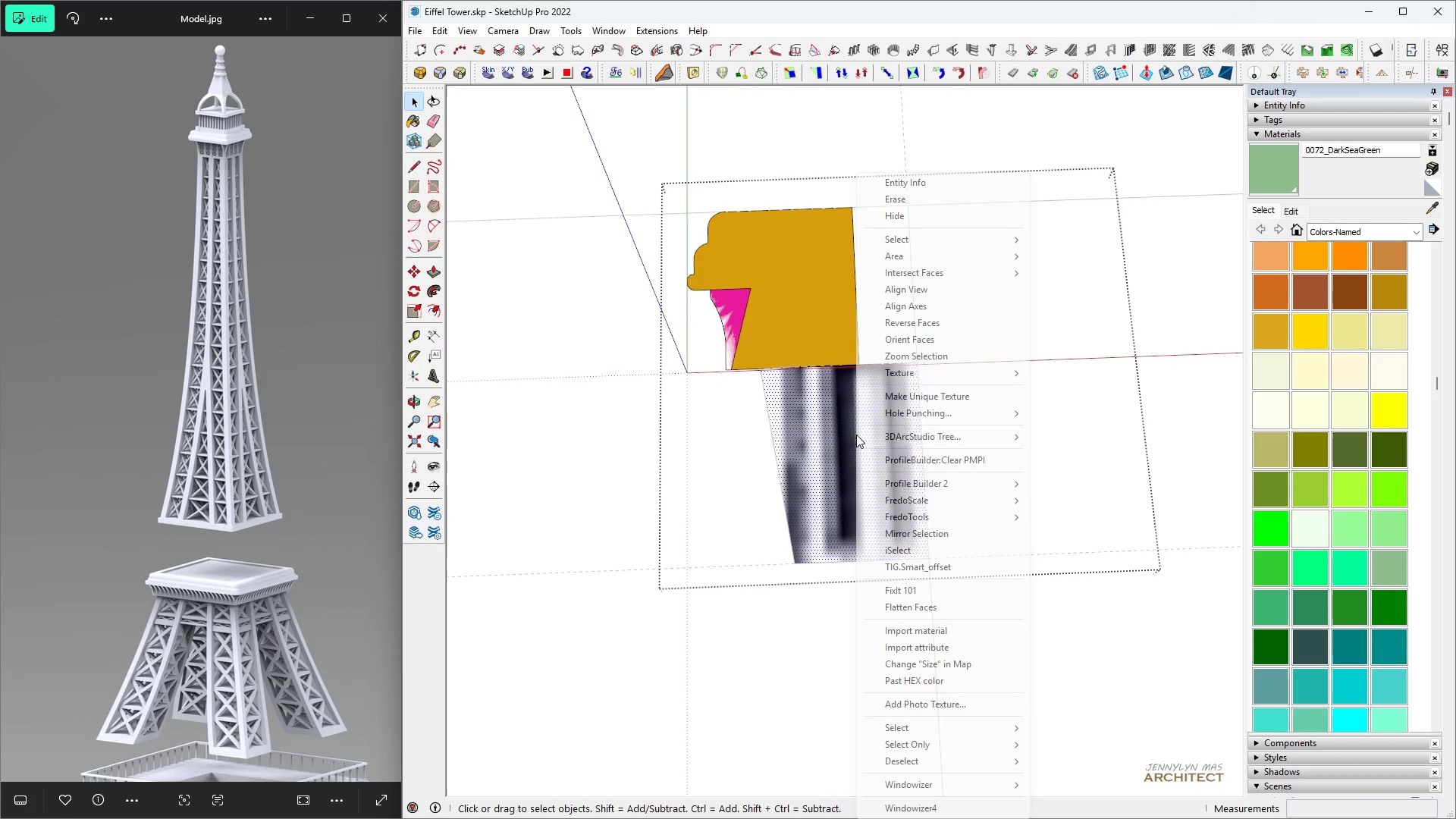 
right_click([856, 435])
 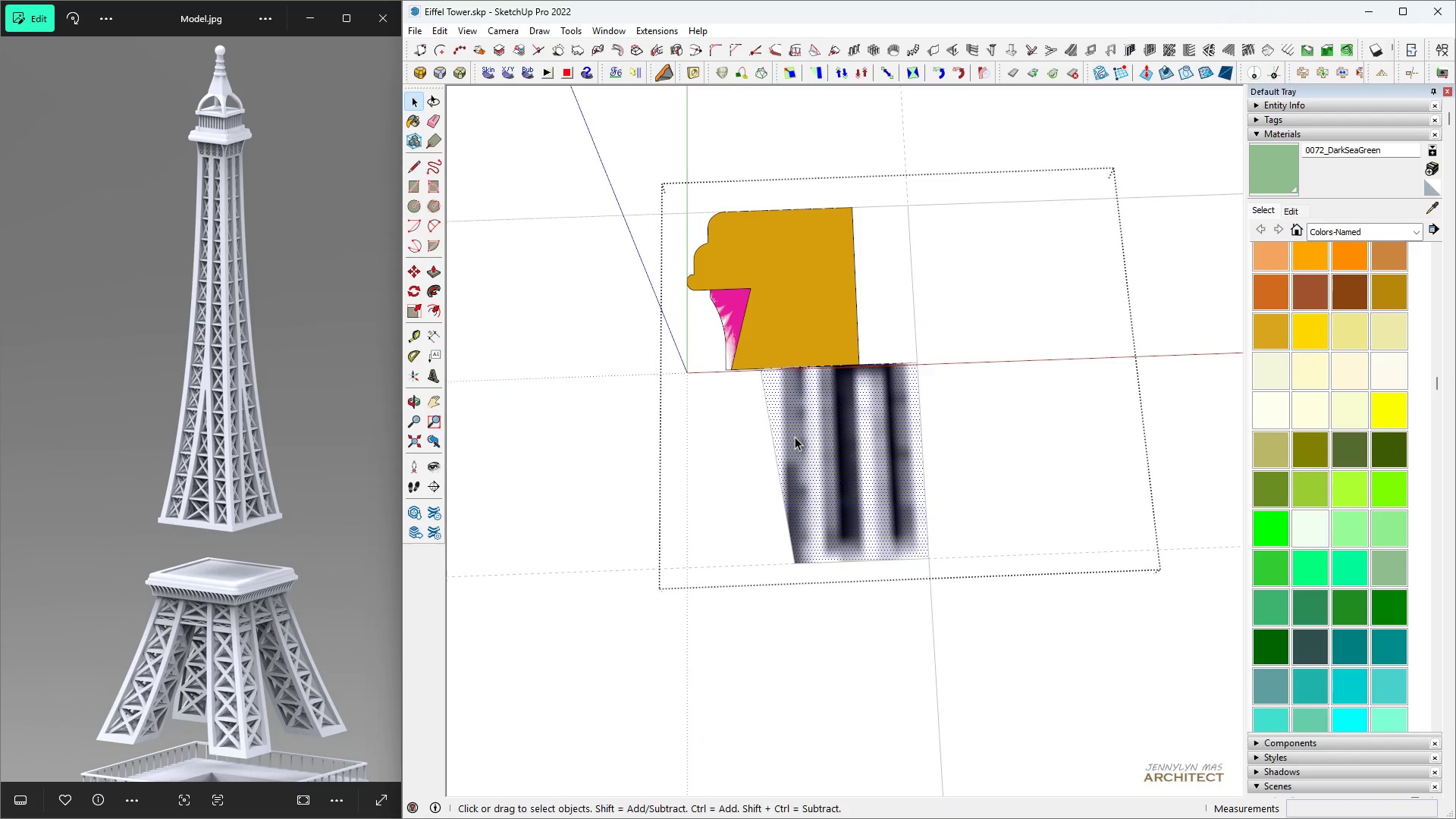 
double_click([795, 437])
 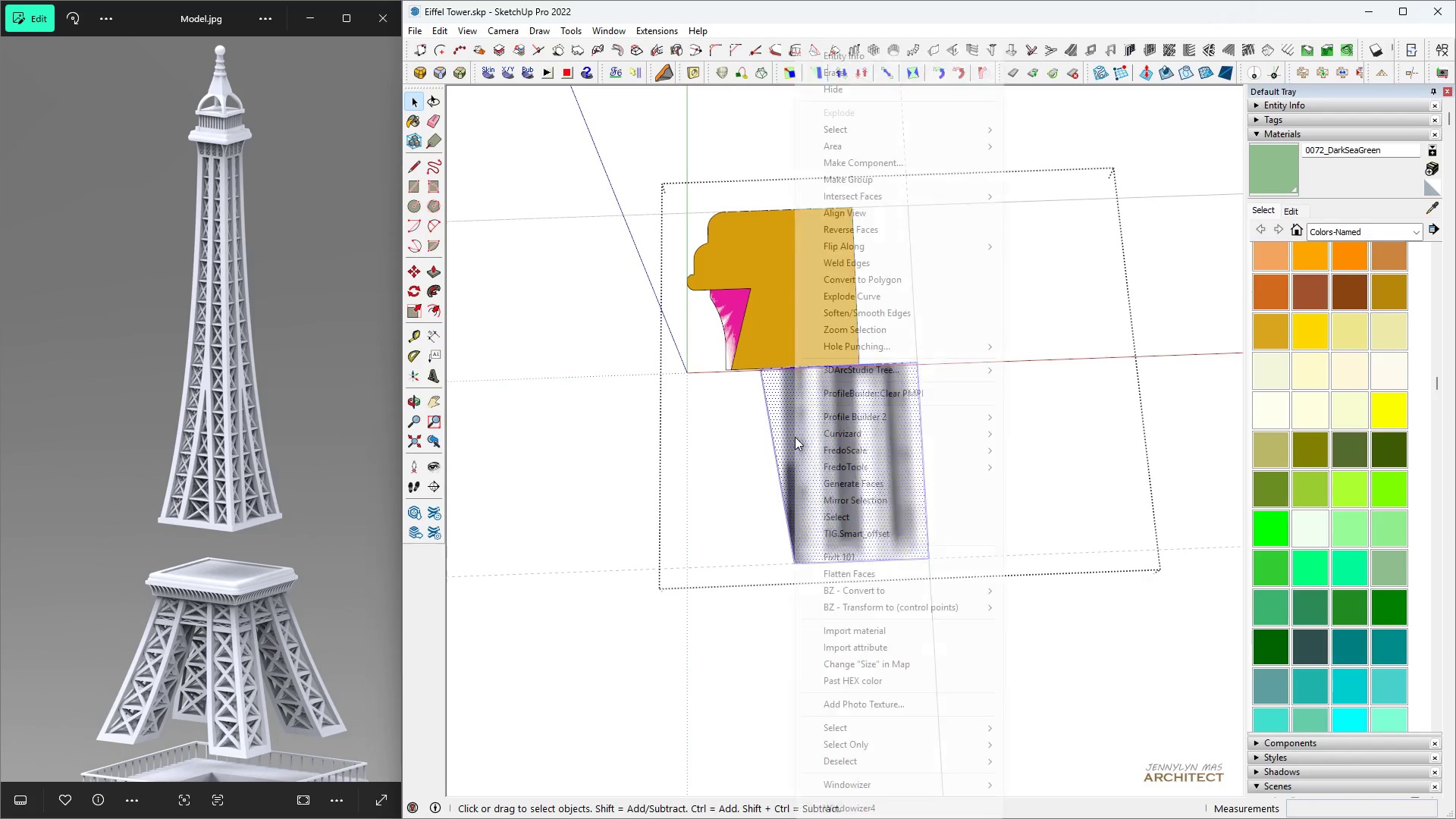 
right_click([795, 437])
 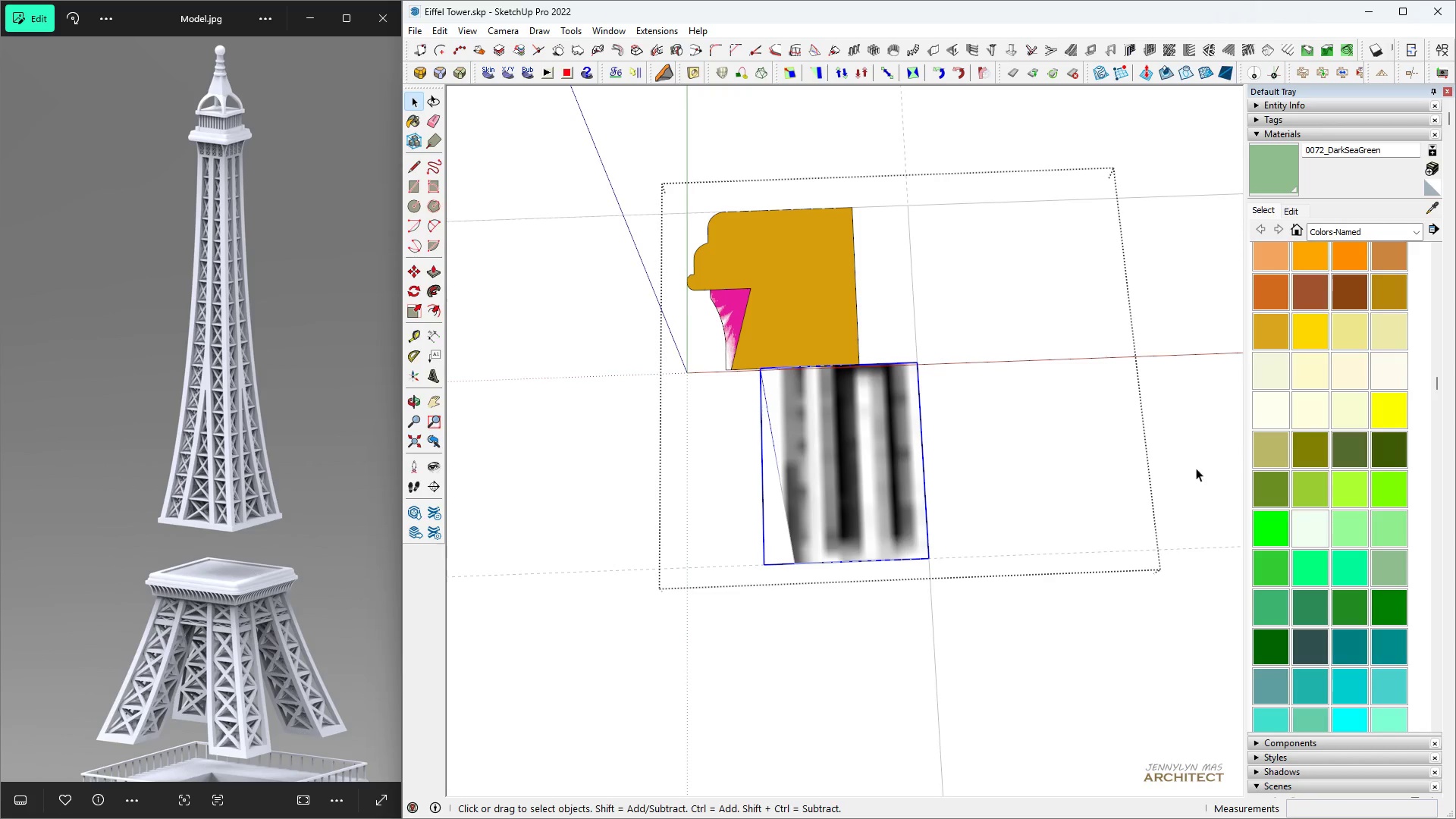 
left_click([1265, 450])
 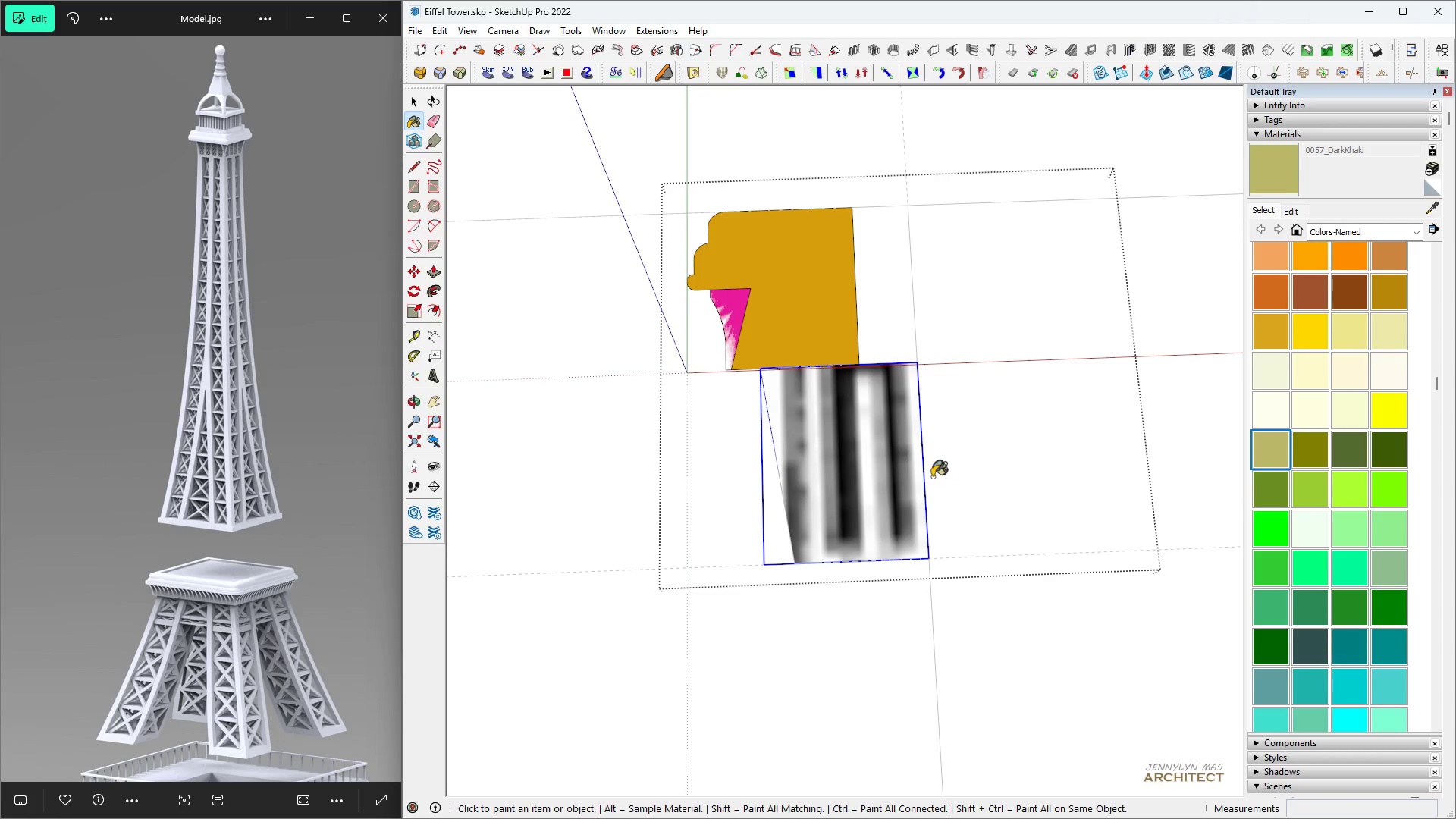 
key(Space)
 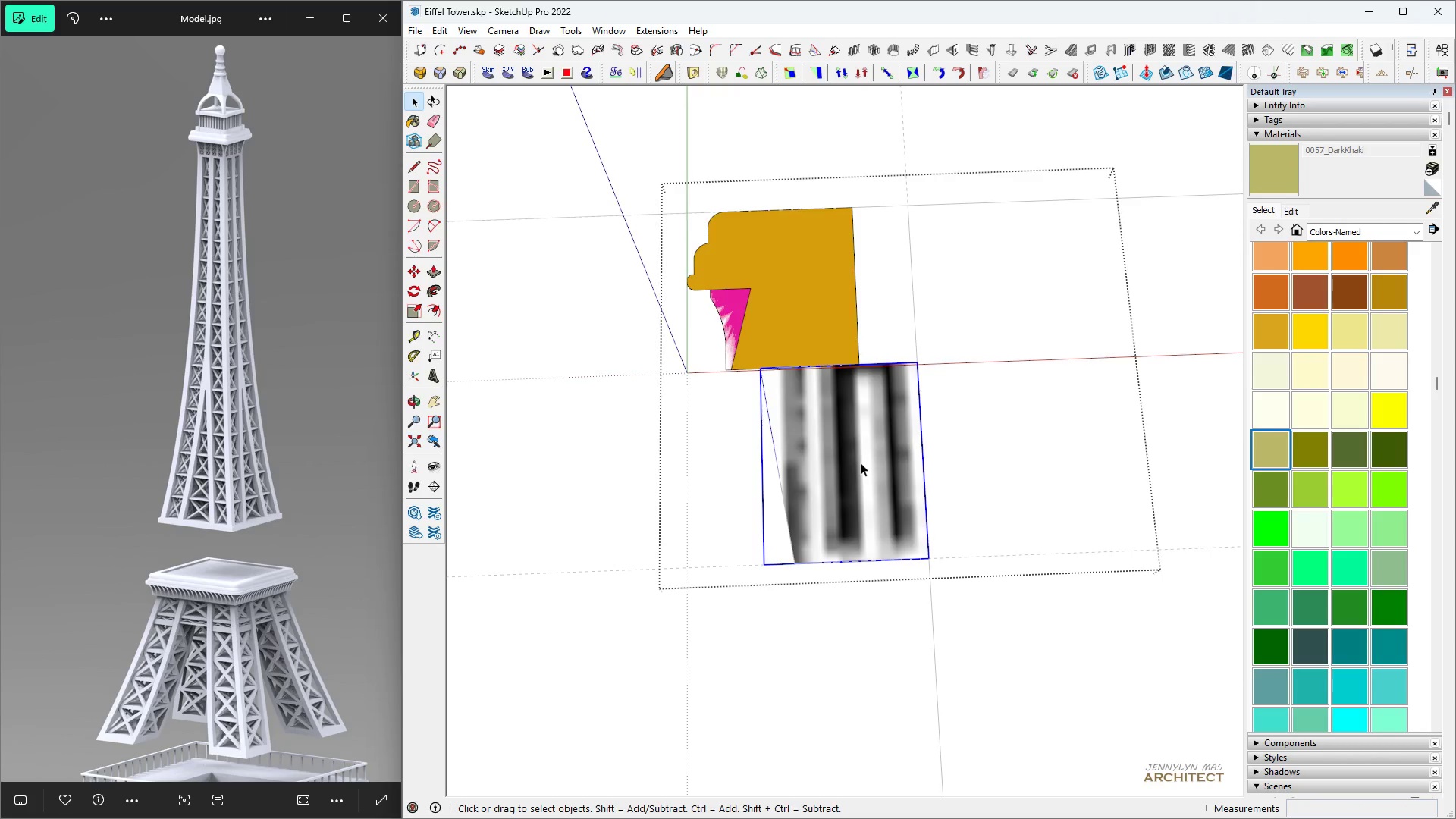 
double_click([861, 463])
 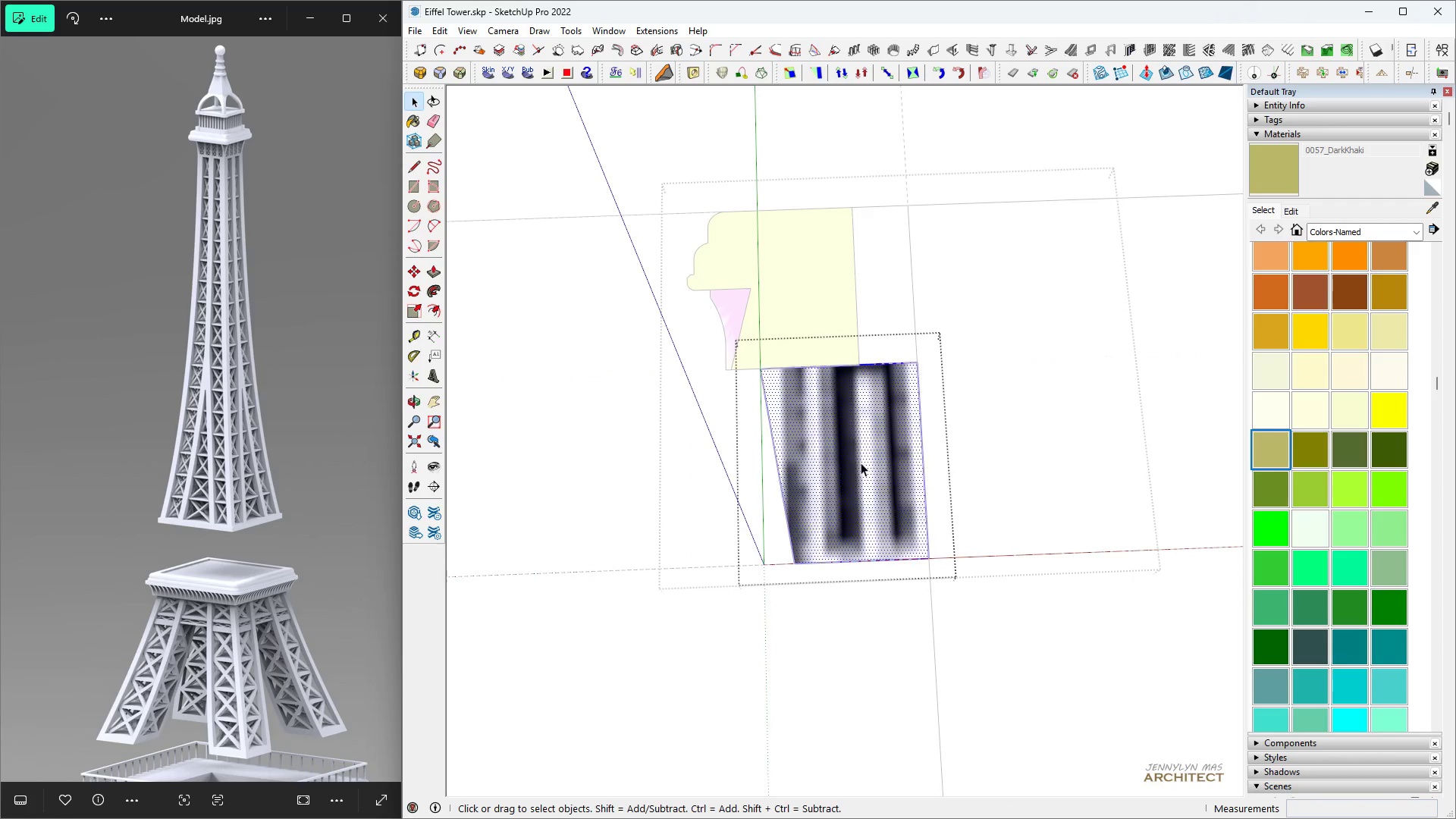 
triple_click([861, 463])
 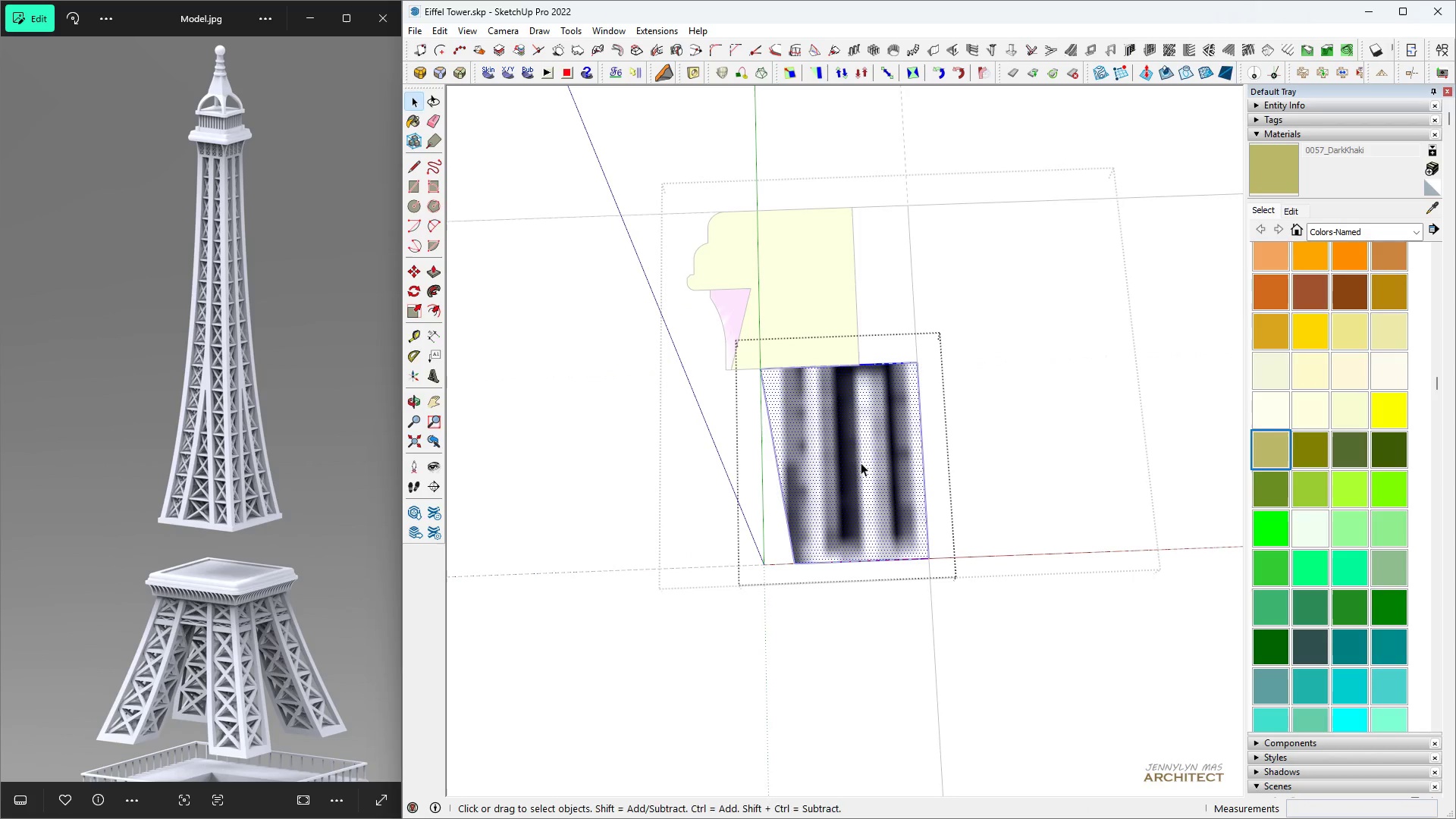 
key(B)
 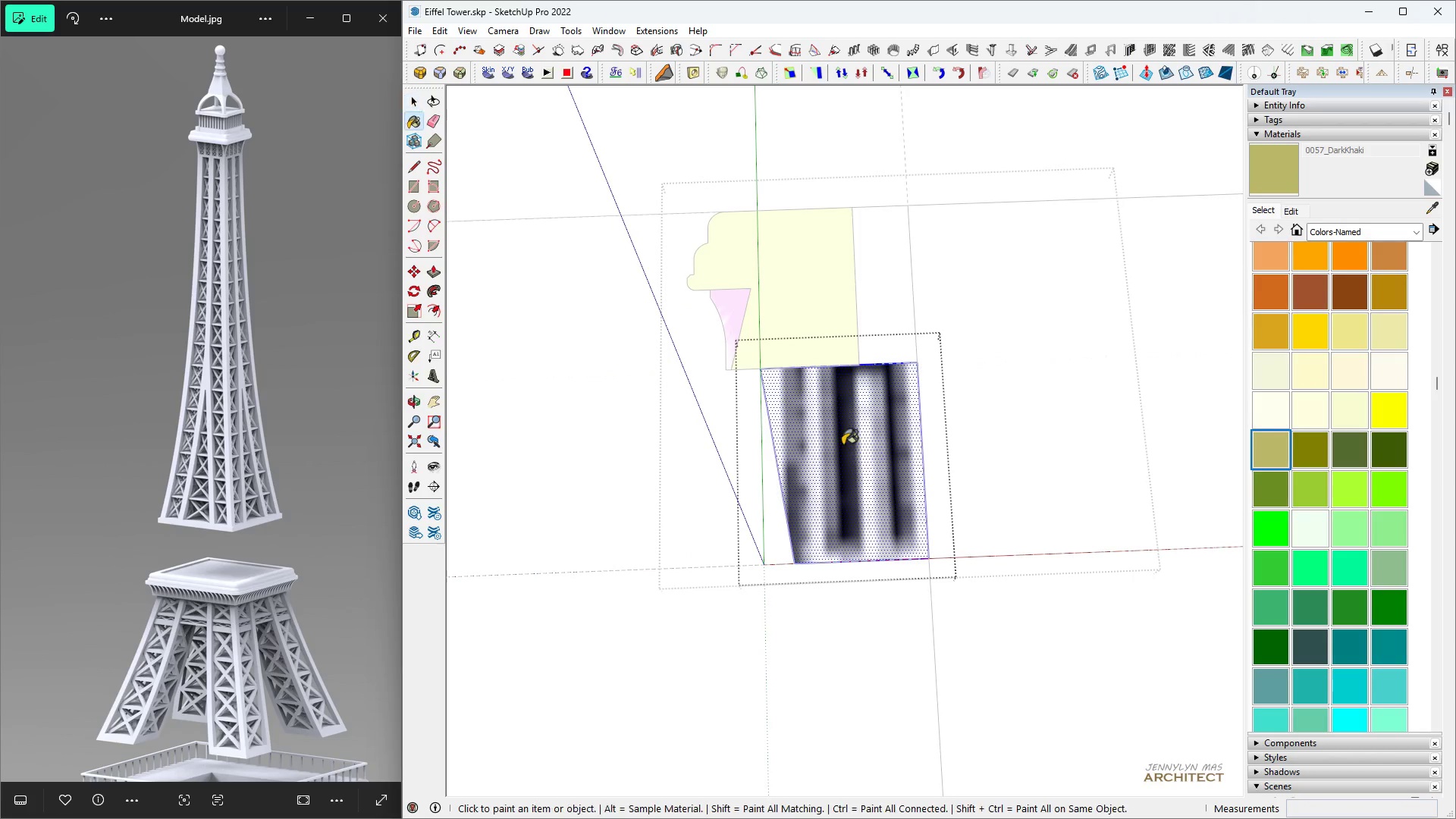 
triple_click([842, 445])
 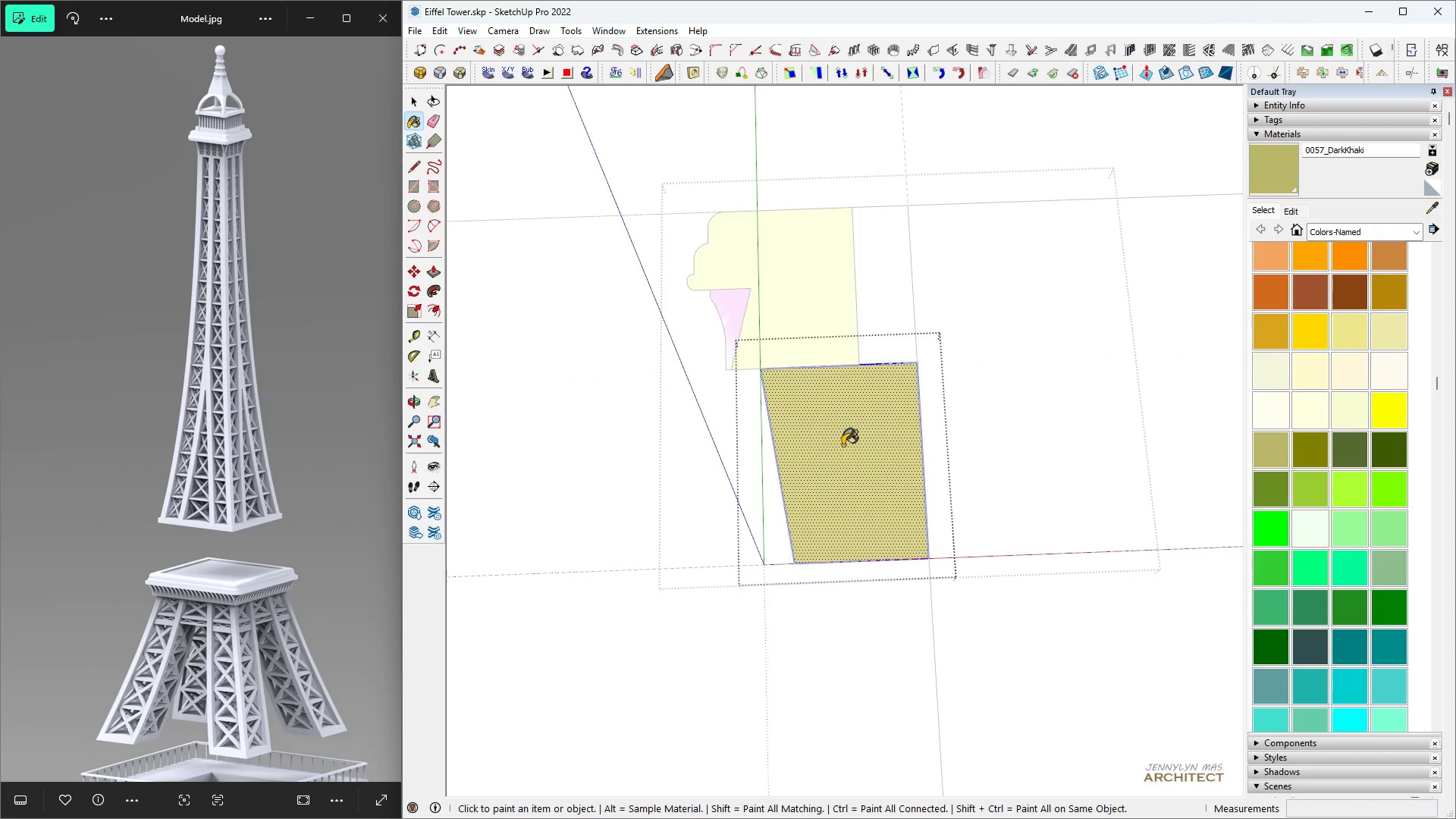 
key(H)
 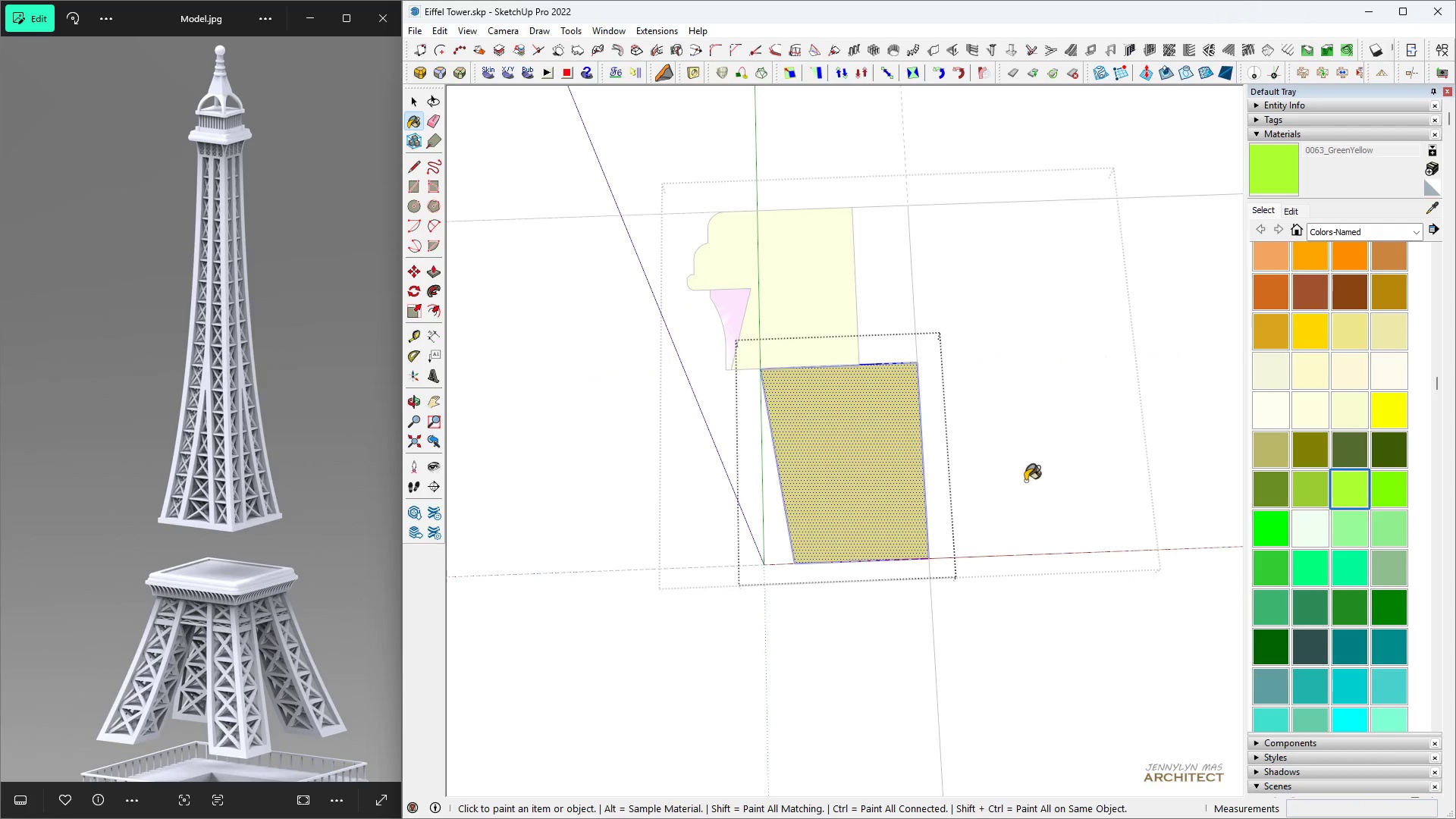 
double_click([872, 457])
 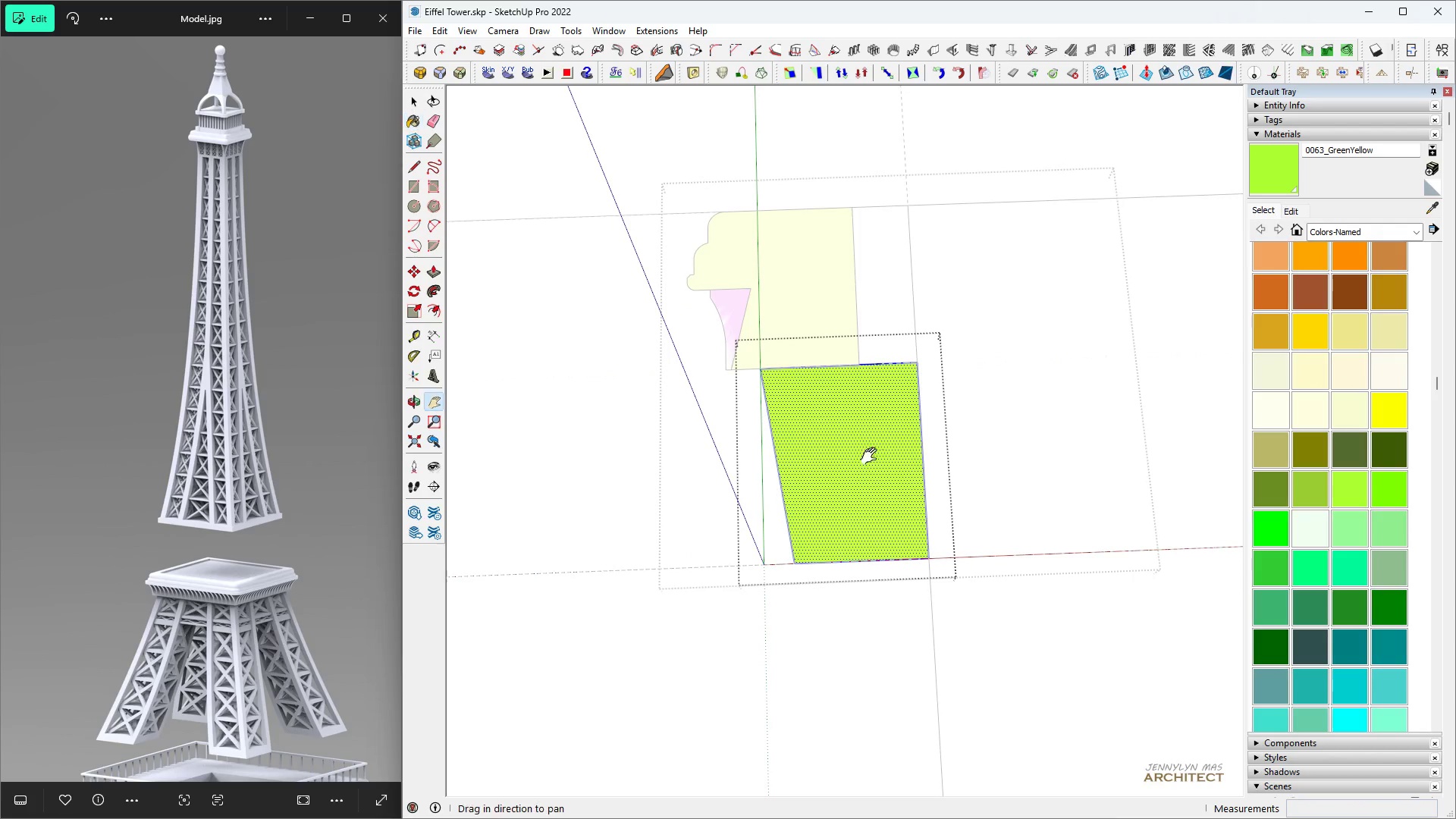 
key(H)
 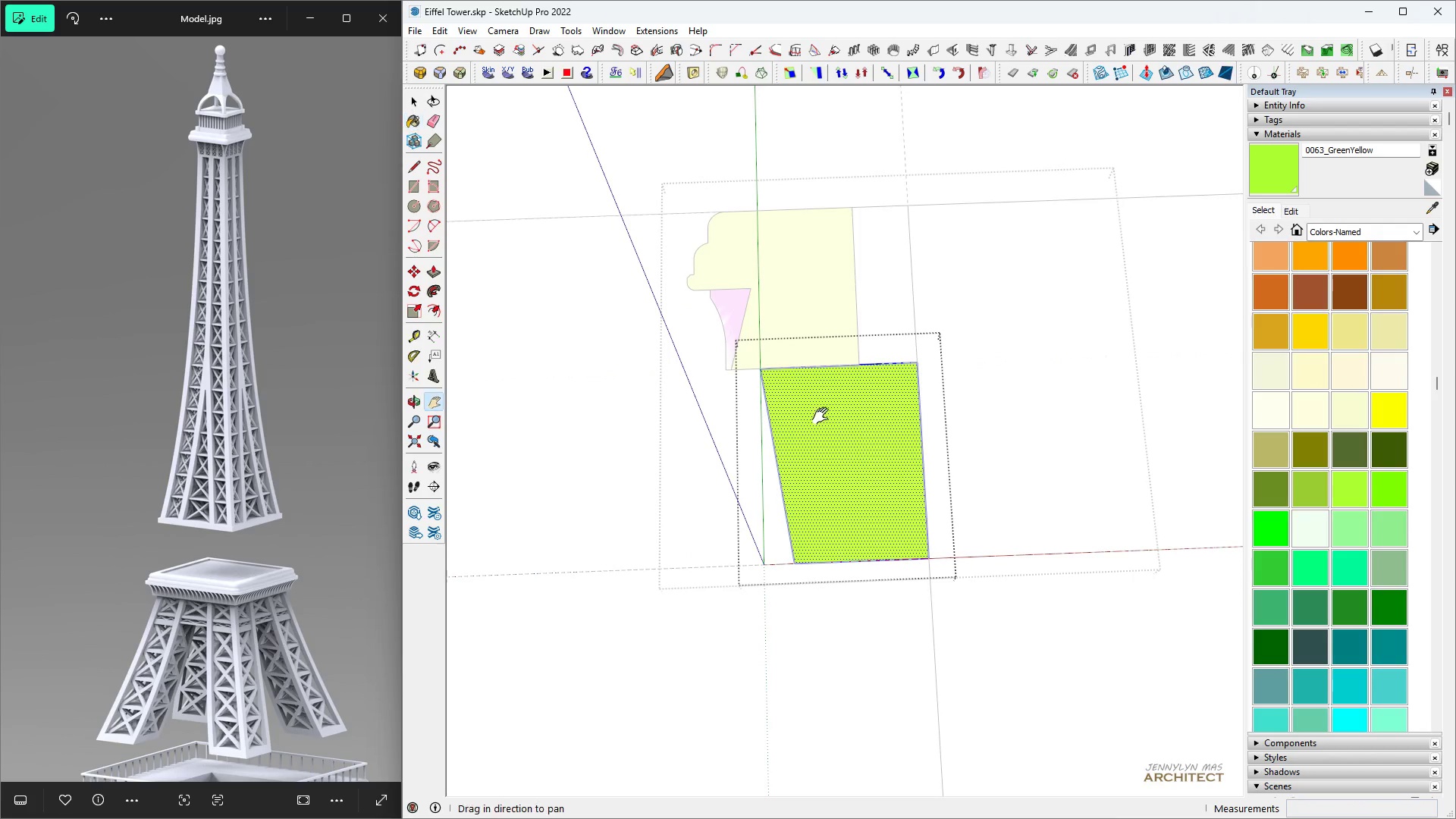 
triple_click([872, 457])
 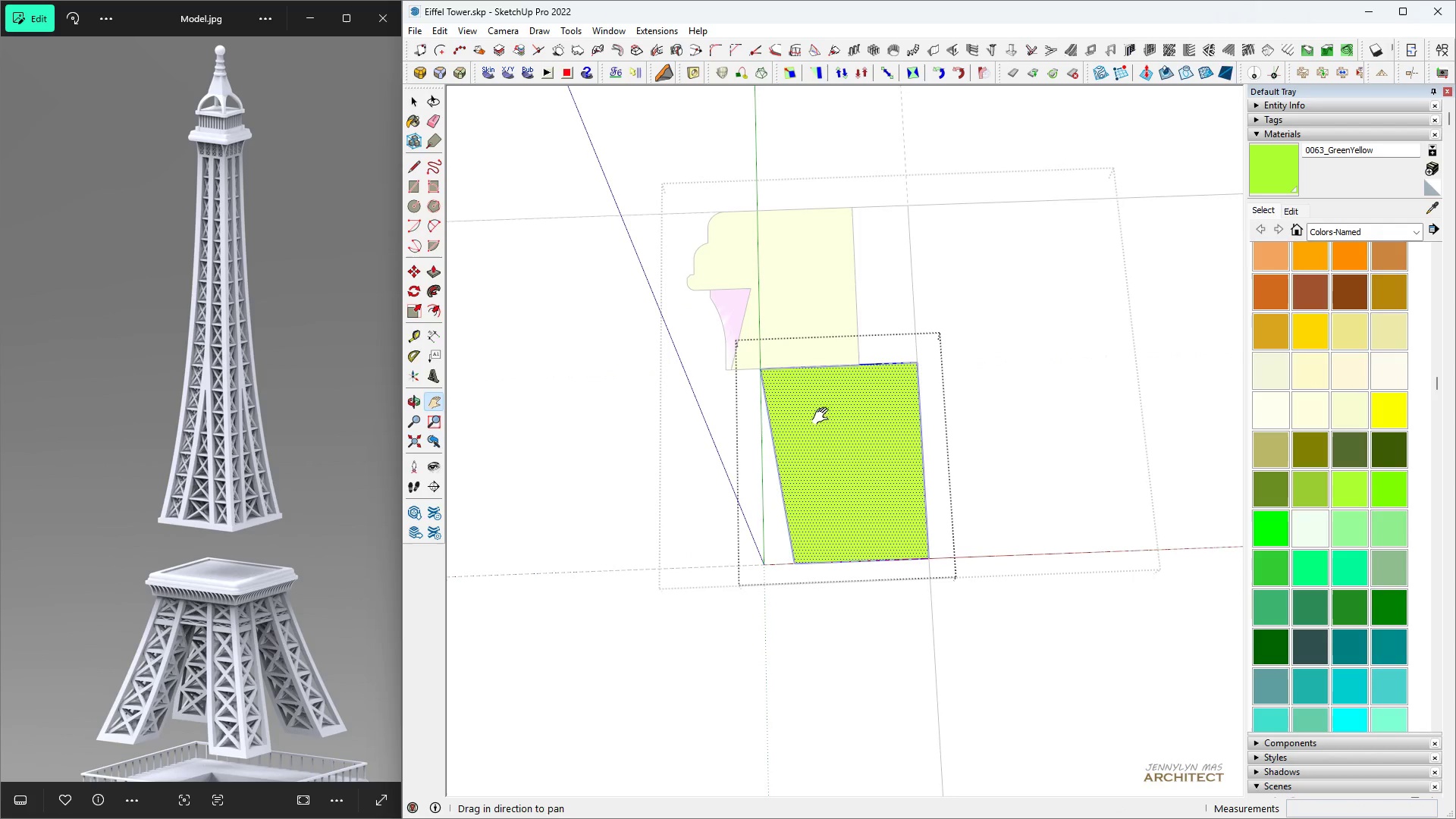 
key(Space)
 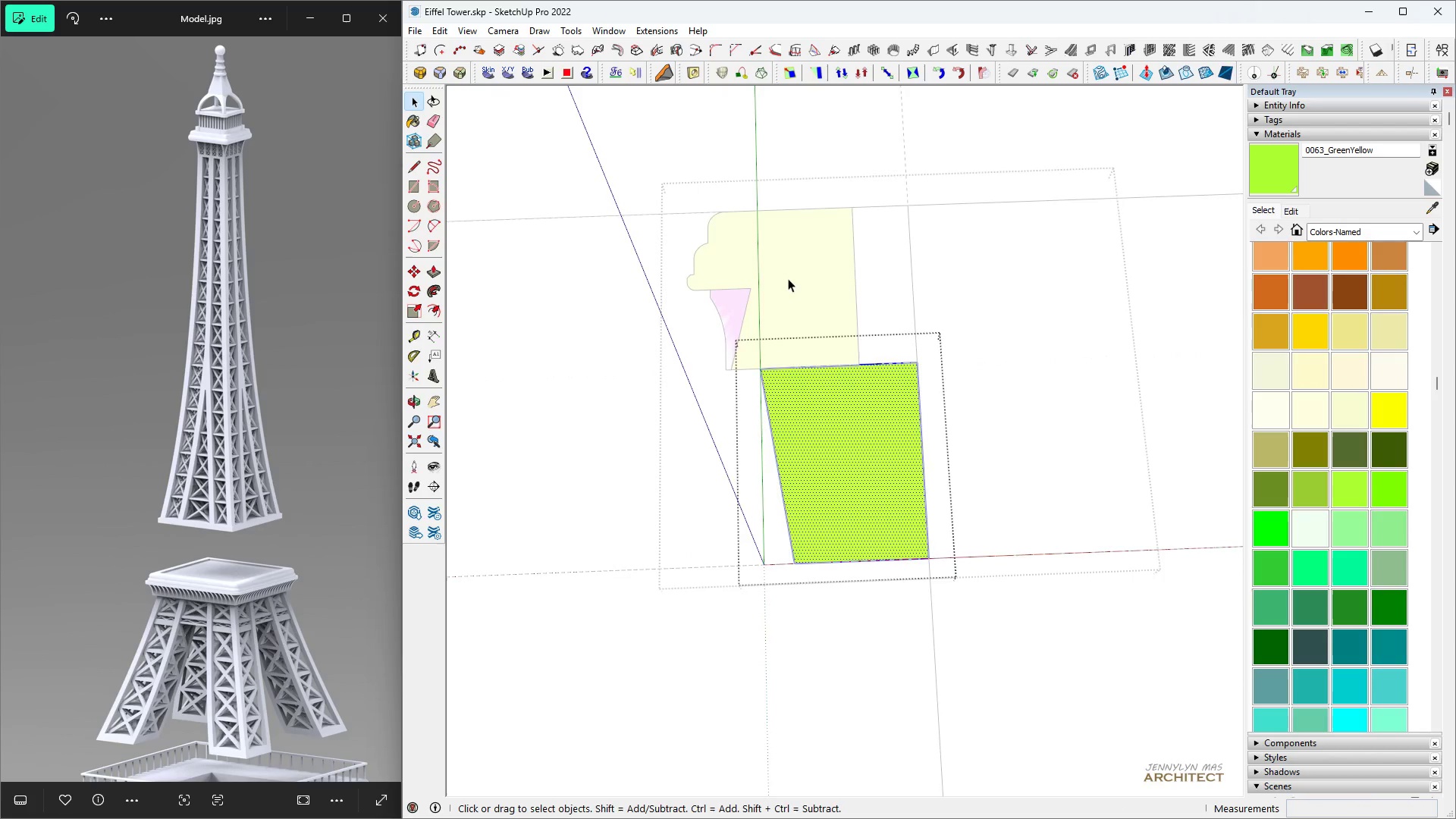 
key(Escape)
 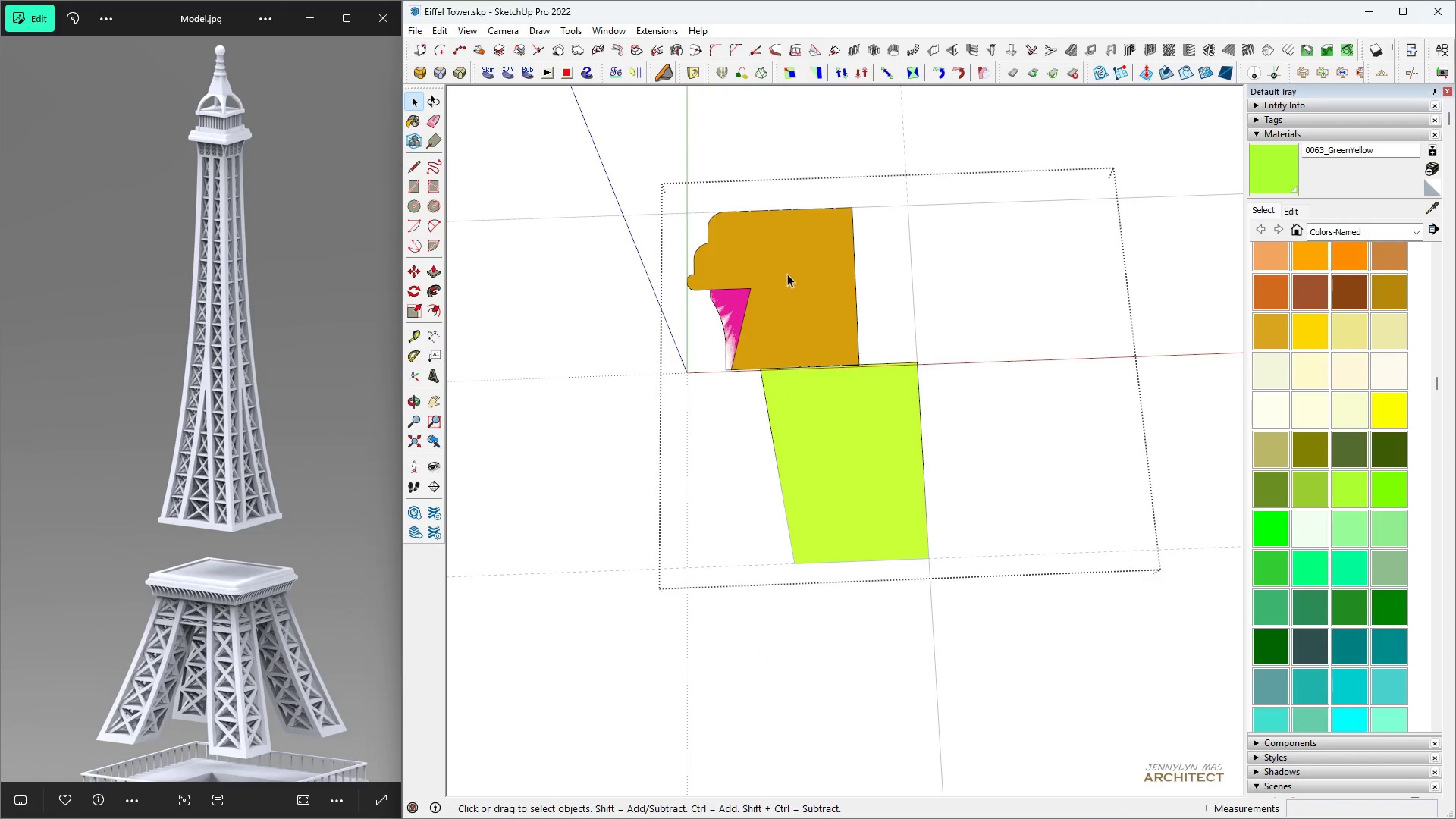 
key(Escape)
 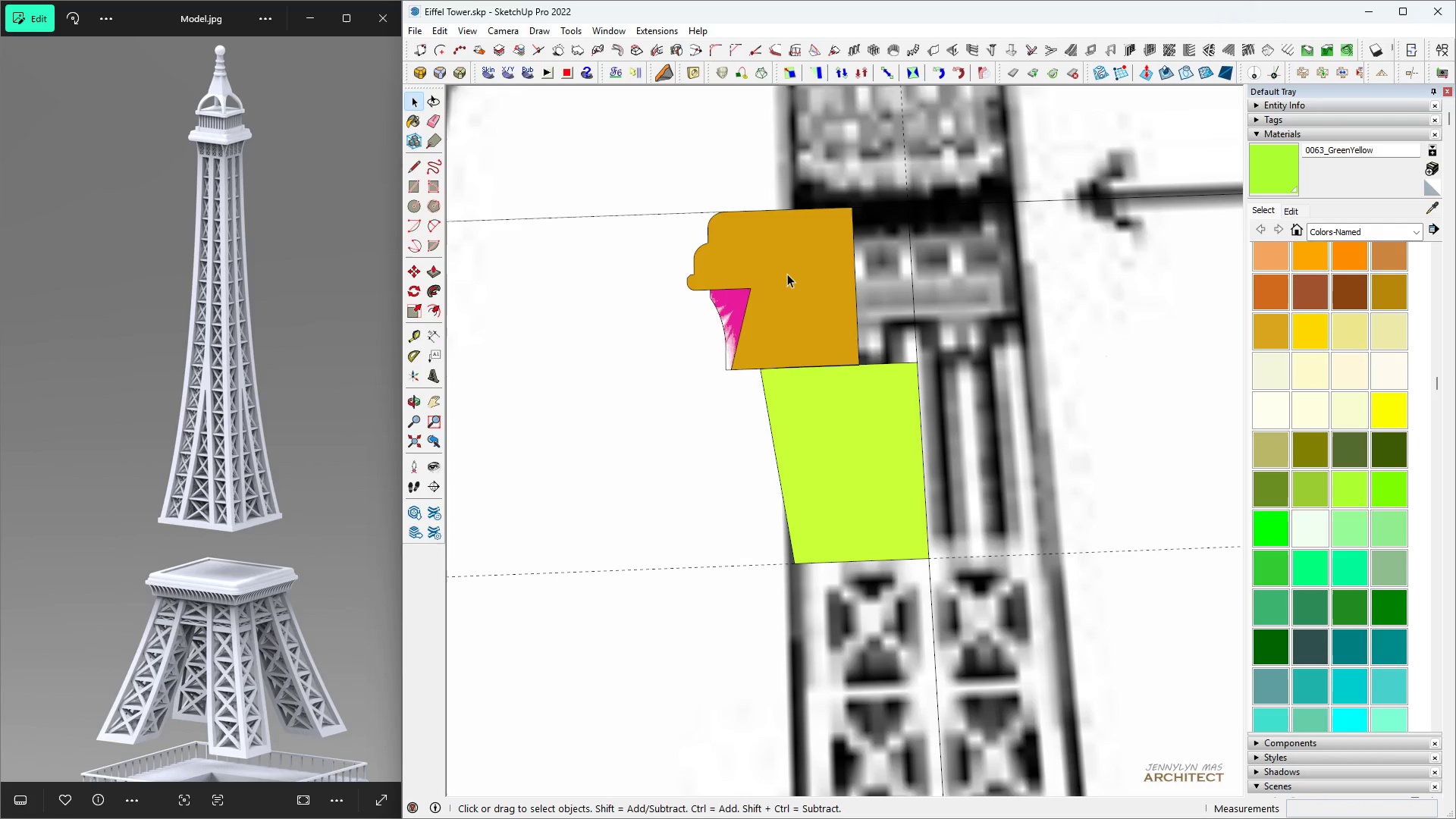 
key(Escape)
 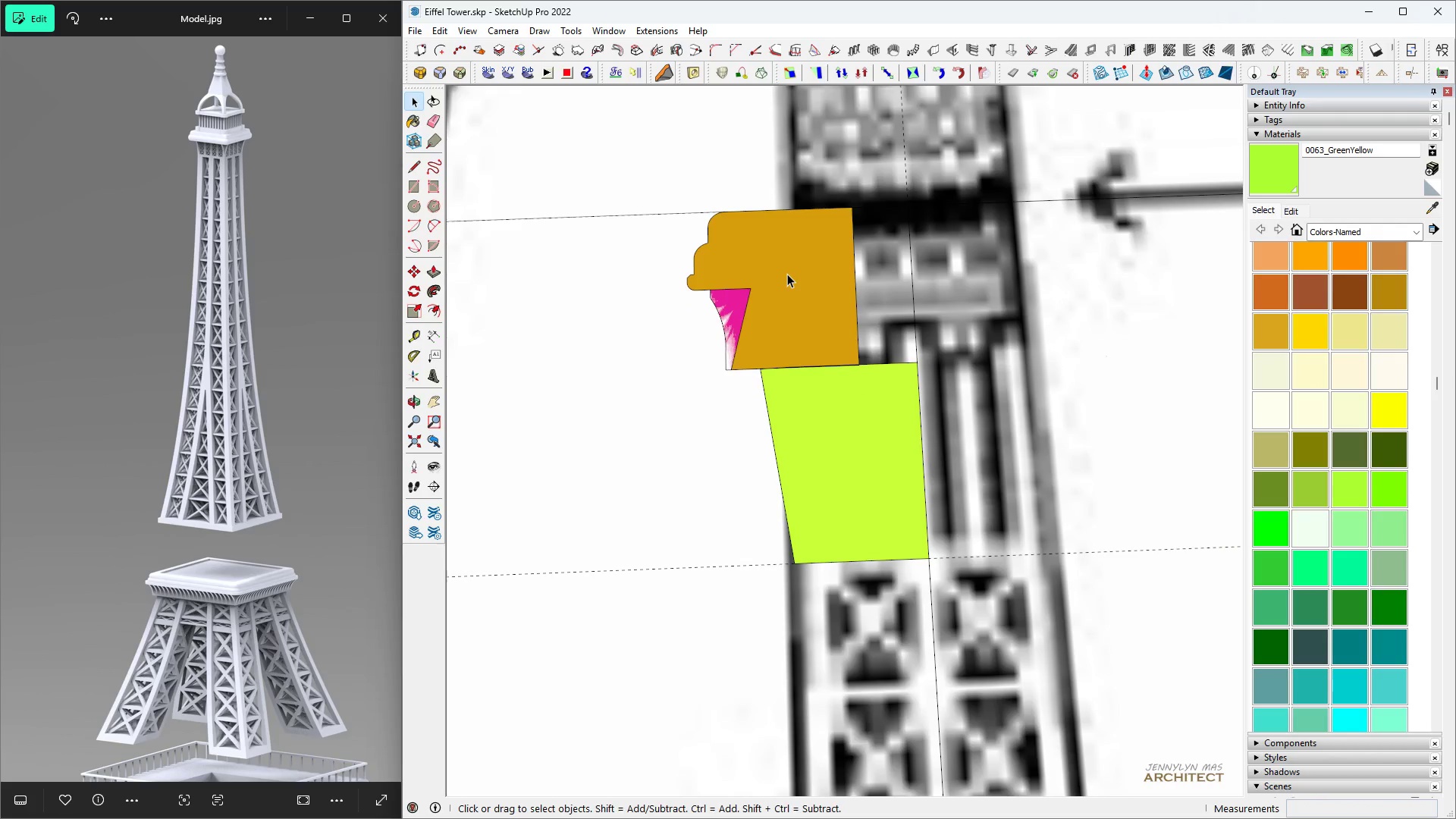 
scroll: coordinate [776, 282], scroll_direction: down, amount: 11.0
 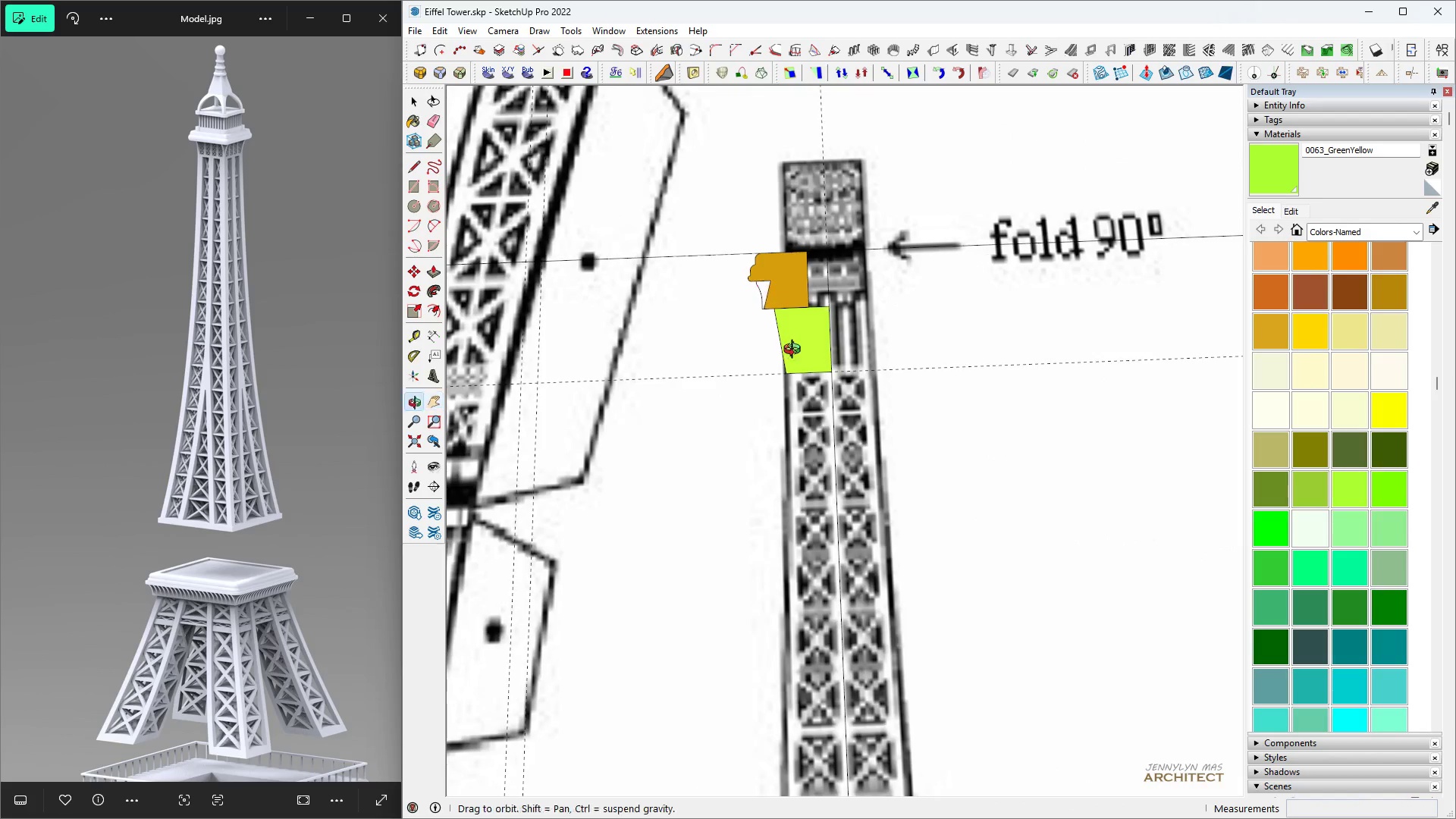 
key(Escape)
 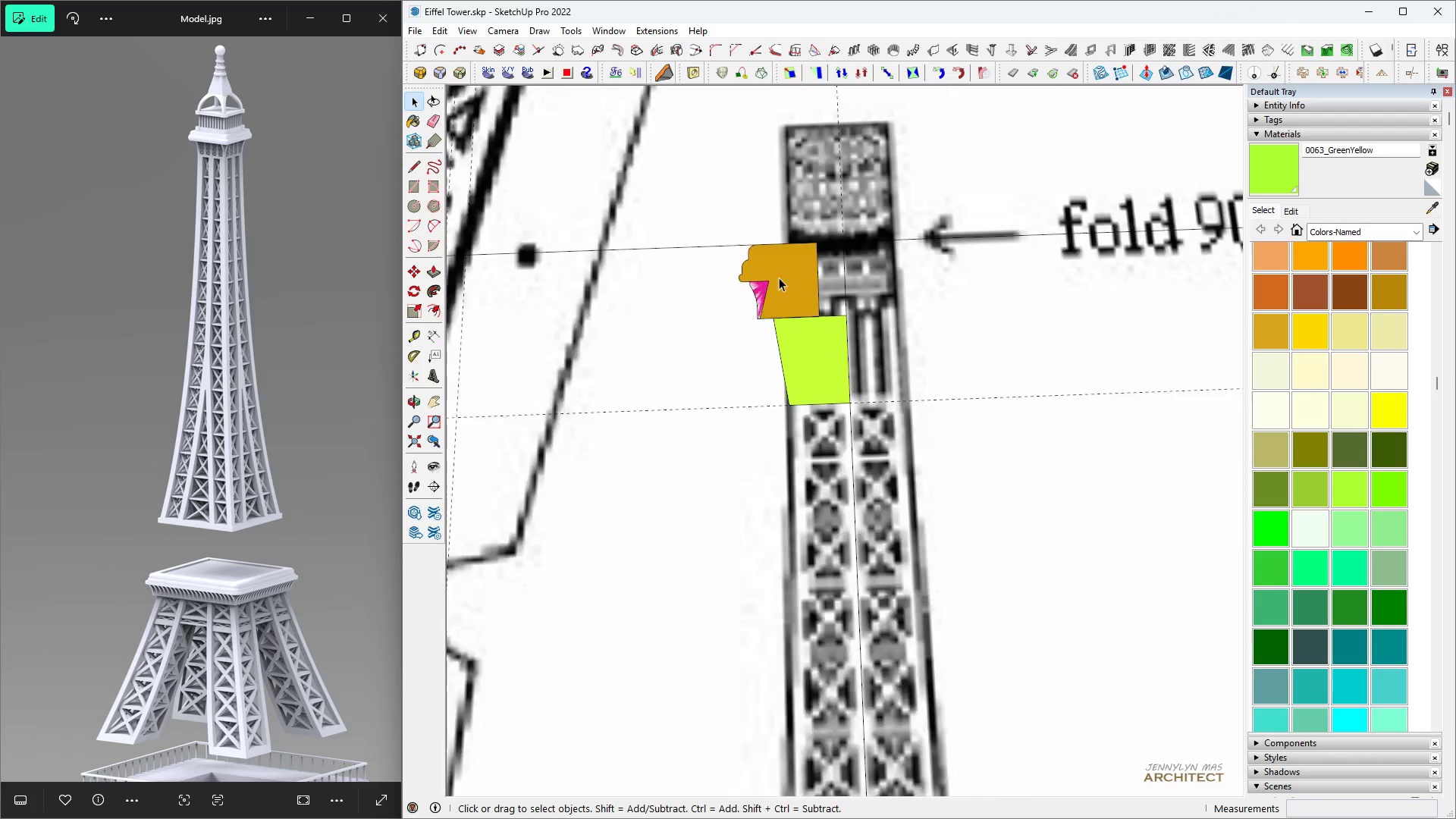 
key(Space)
 